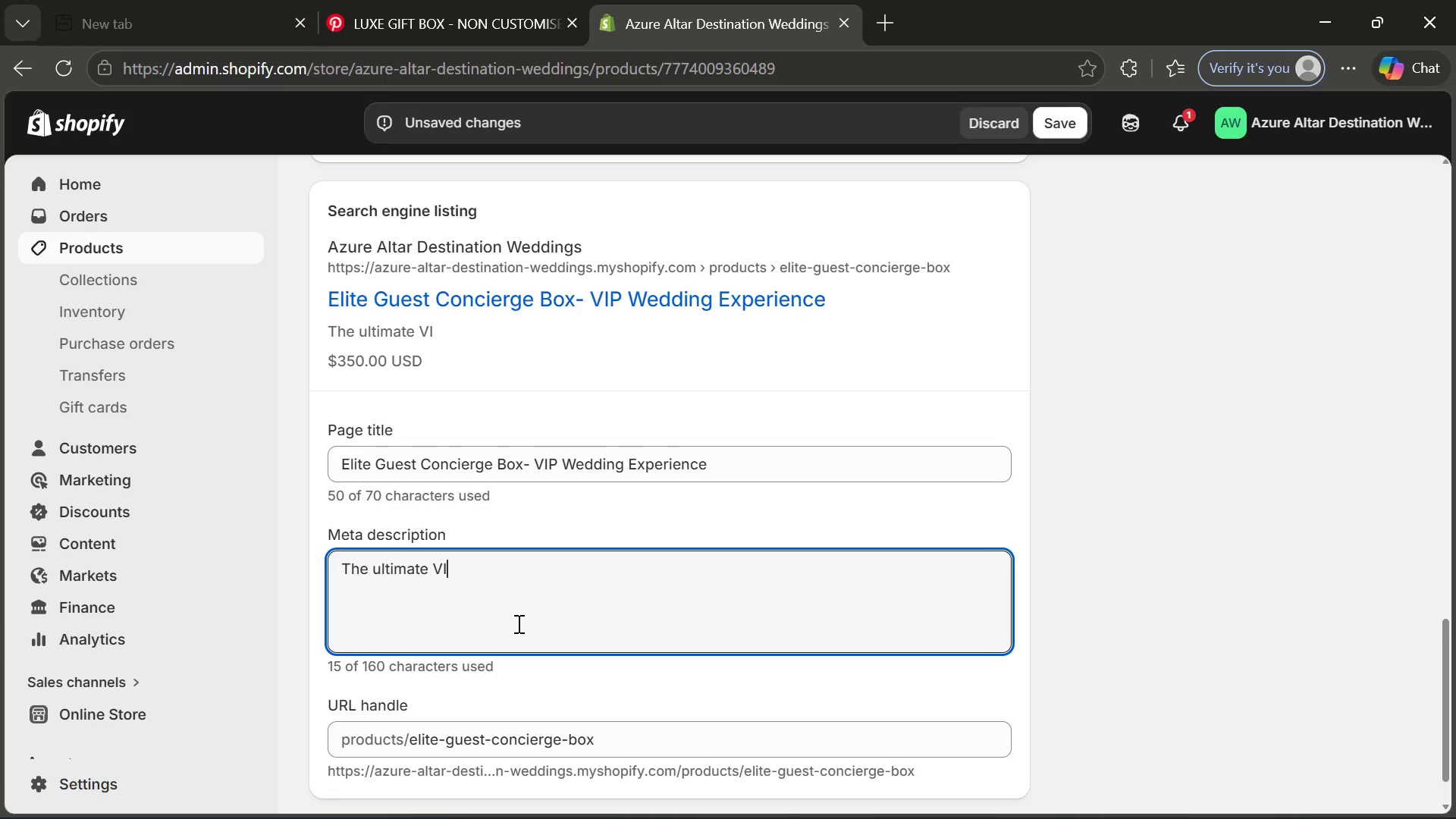 
key(Control+I)
 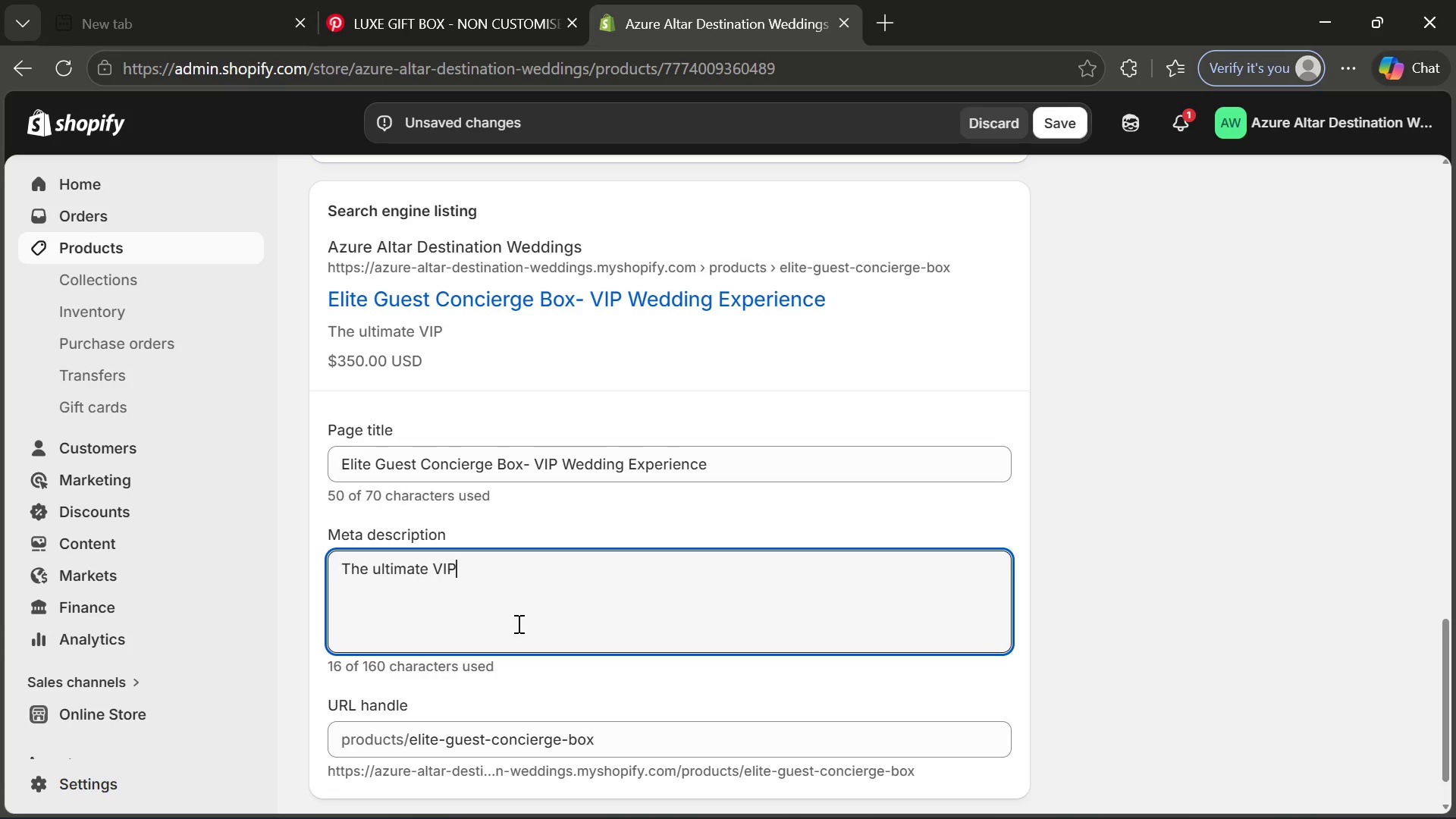 
key(Control+P)
 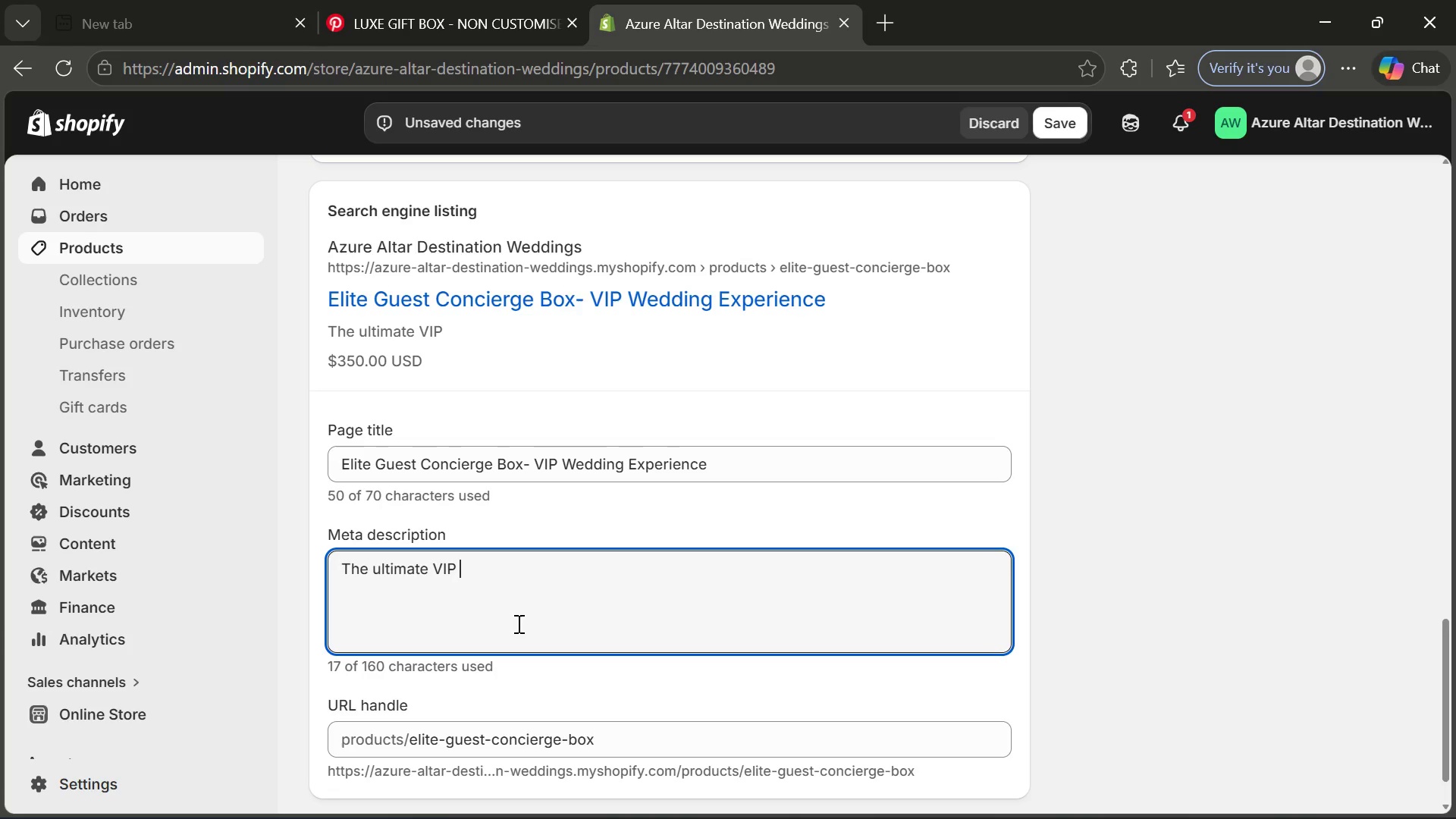 
key(Control+Space)
 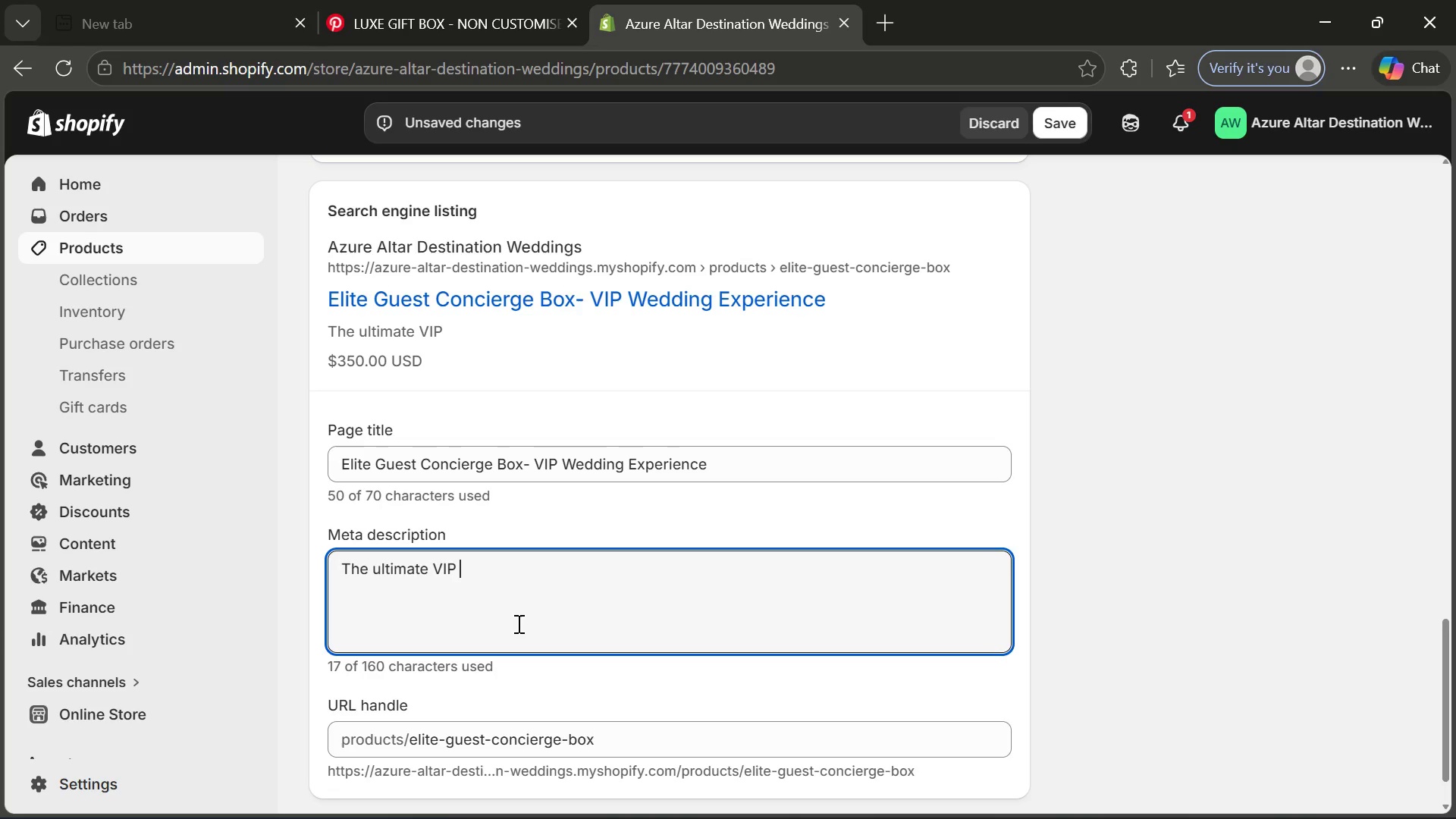 
key(Control+CapsLock)
 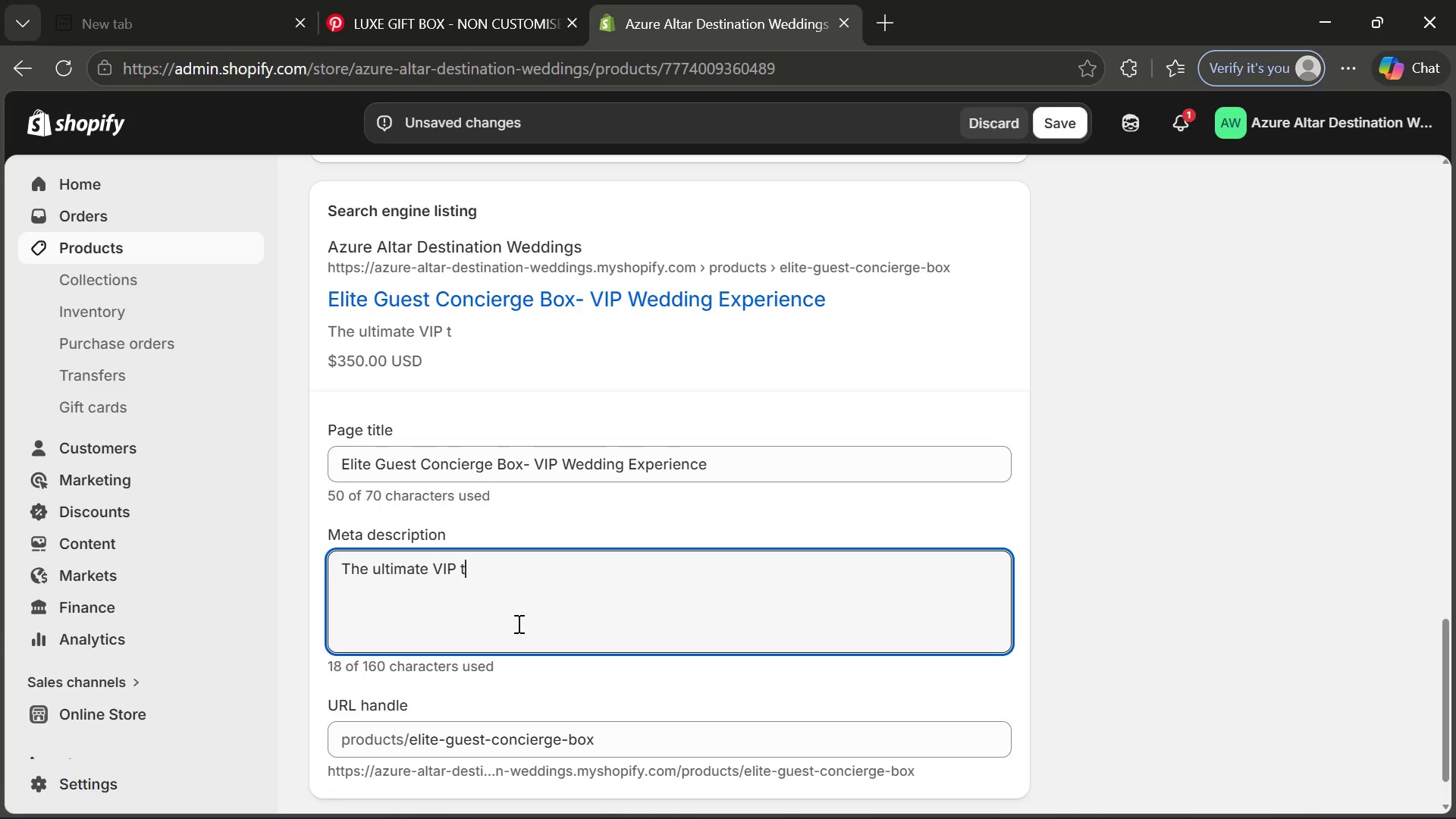 
key(Control+T)
 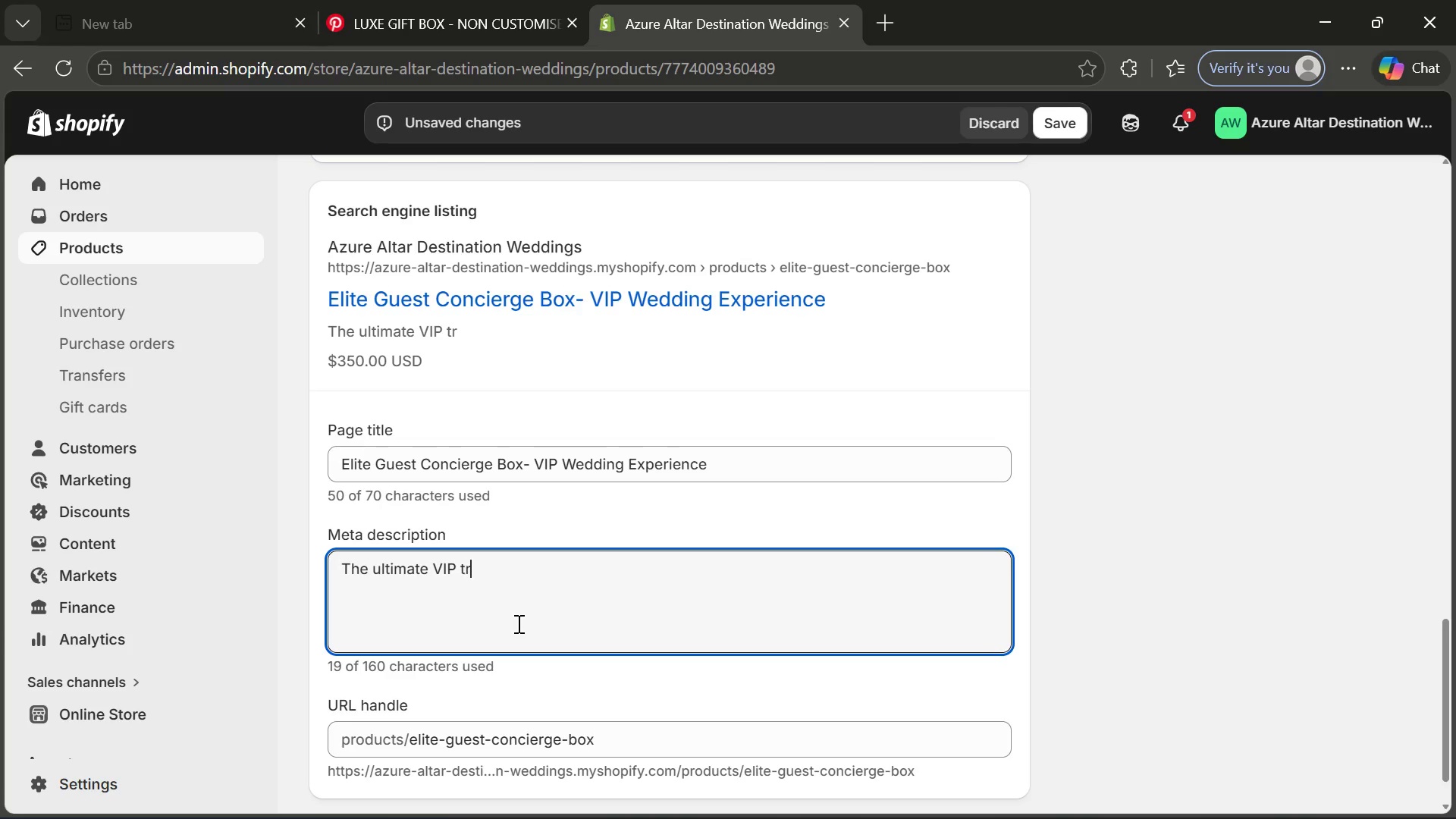 
key(Control+R)
 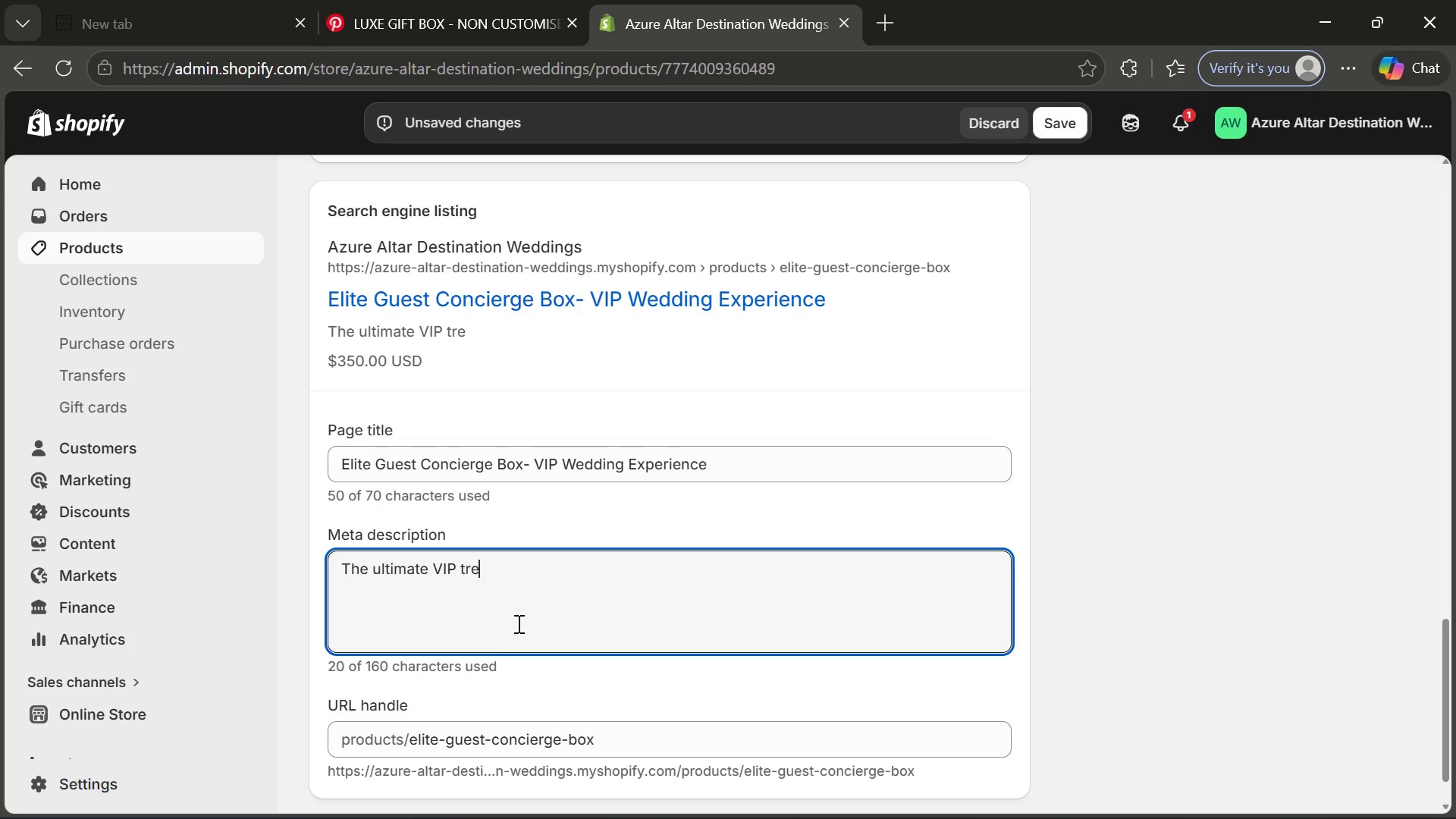 
key(Control+E)
 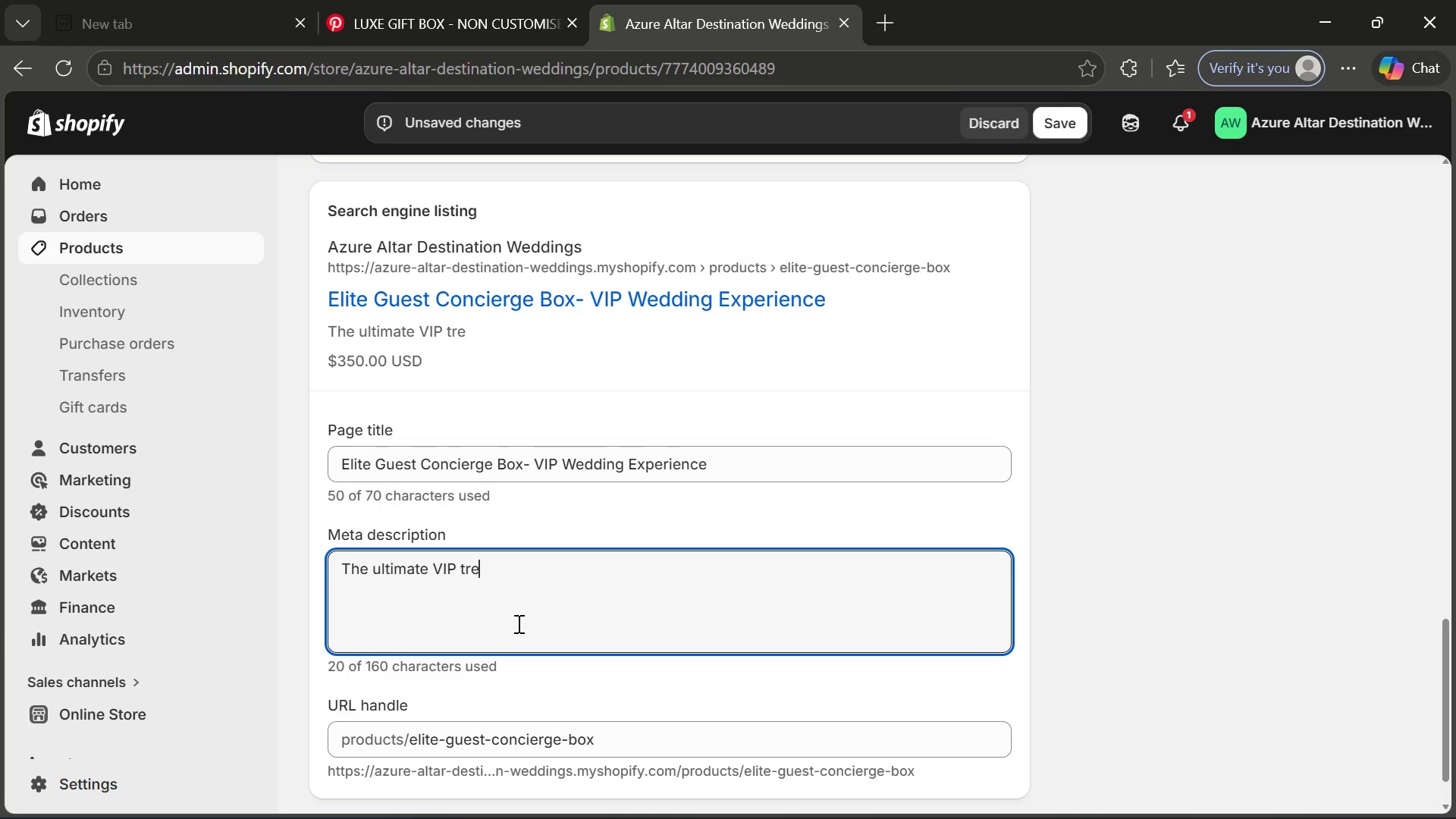 
key(Control+A)
 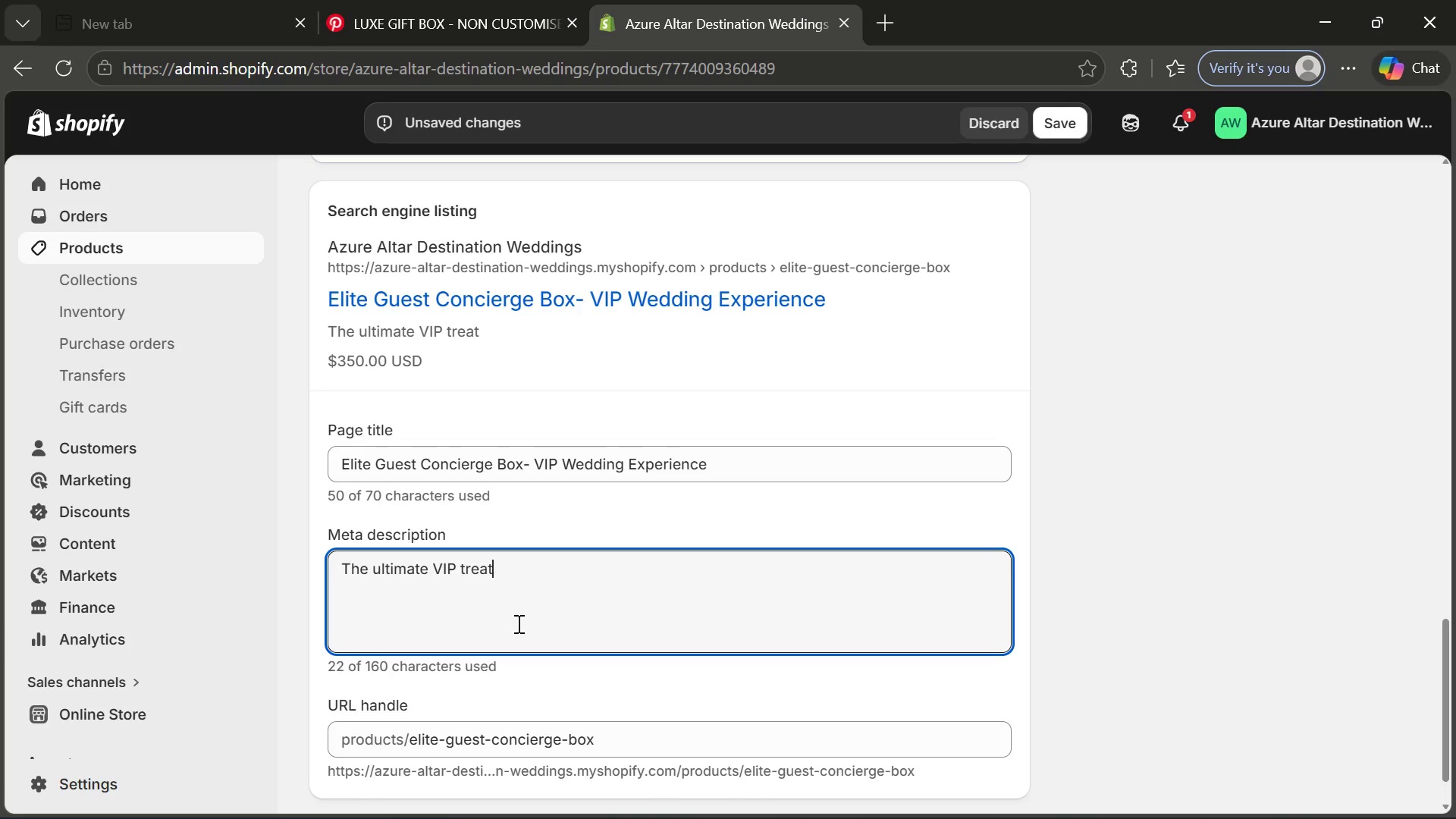 
key(Control+T)
 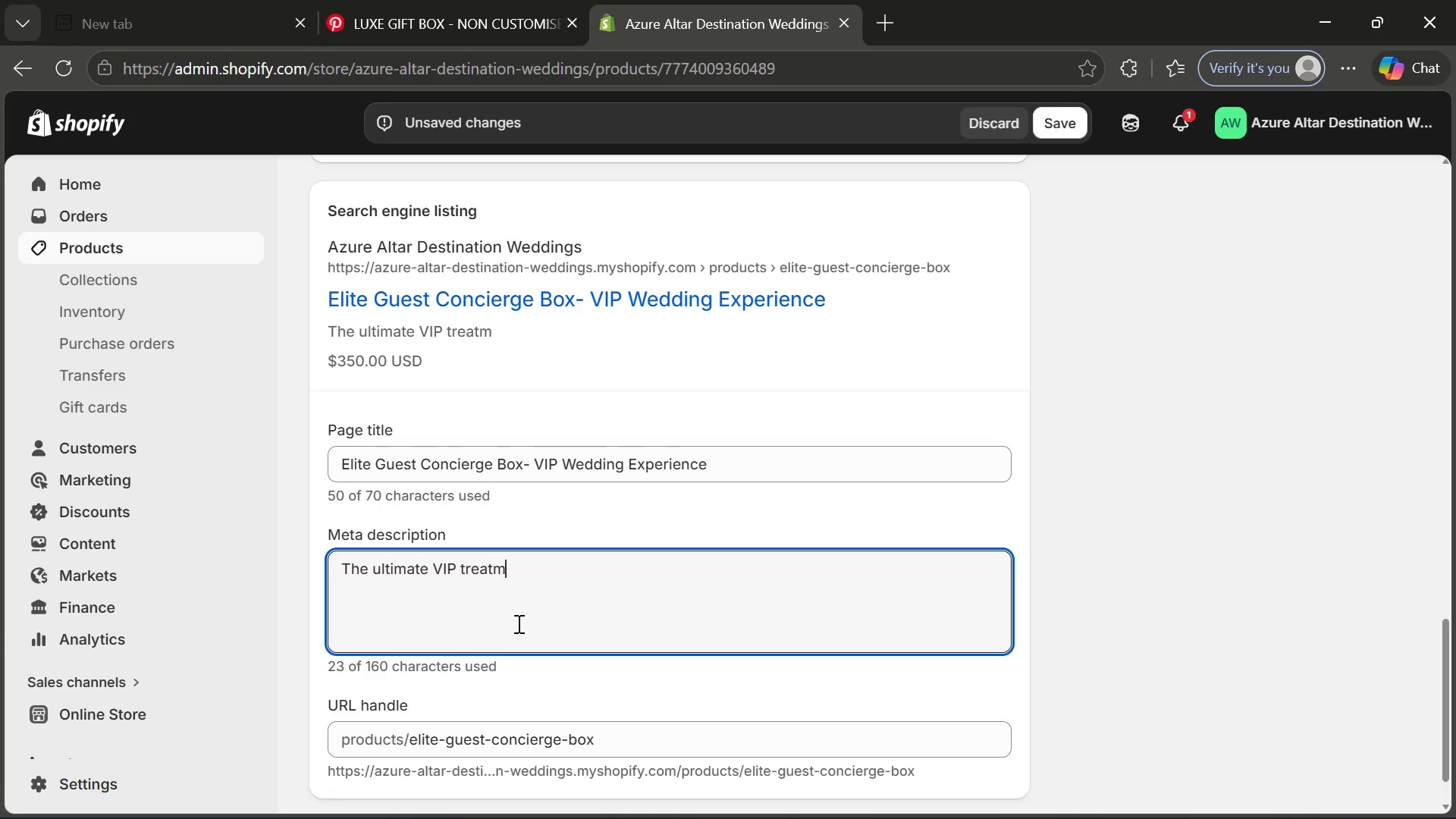 
key(Control+M)
 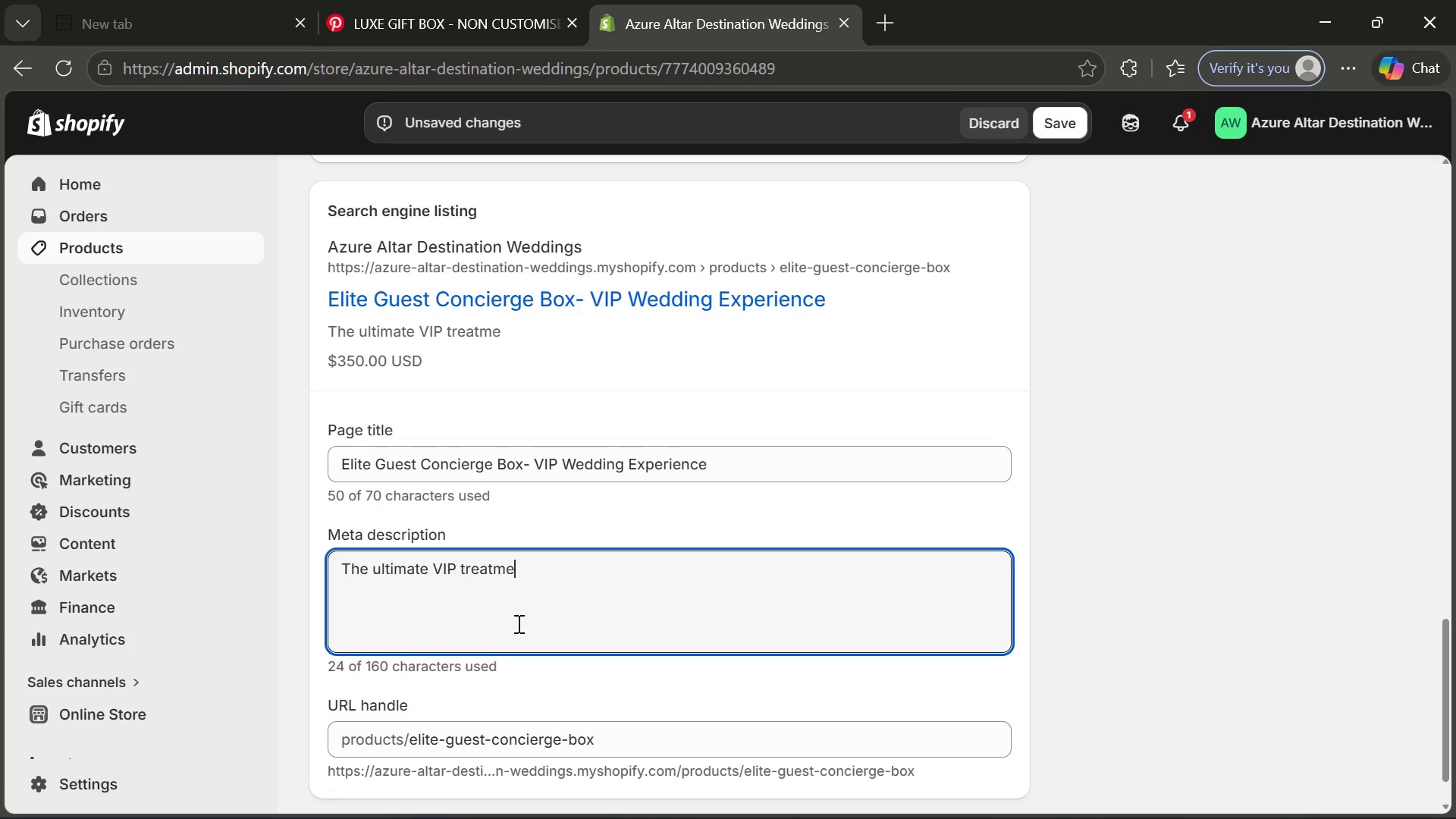 
key(Control+E)
 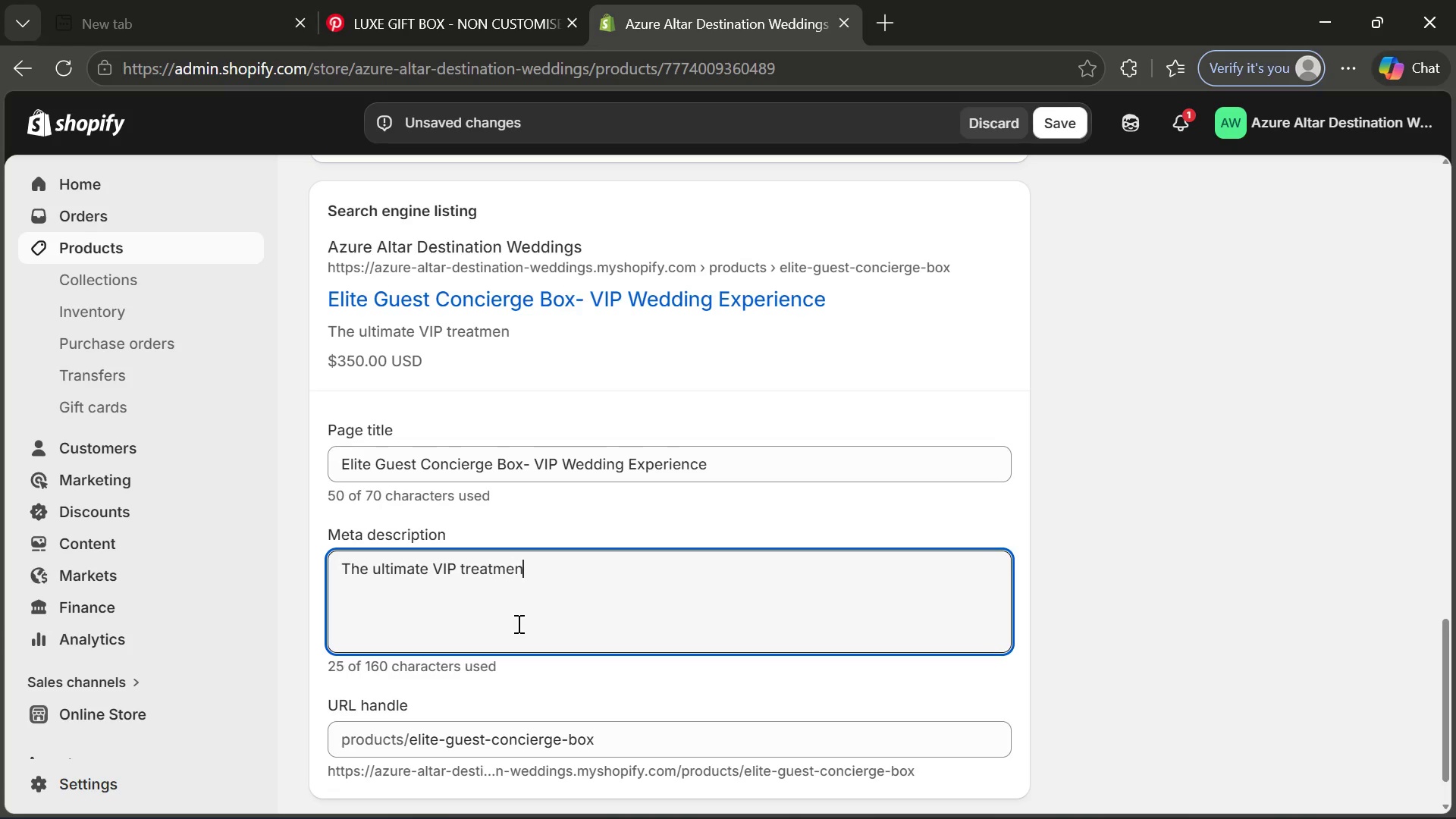 
key(Control+N)
 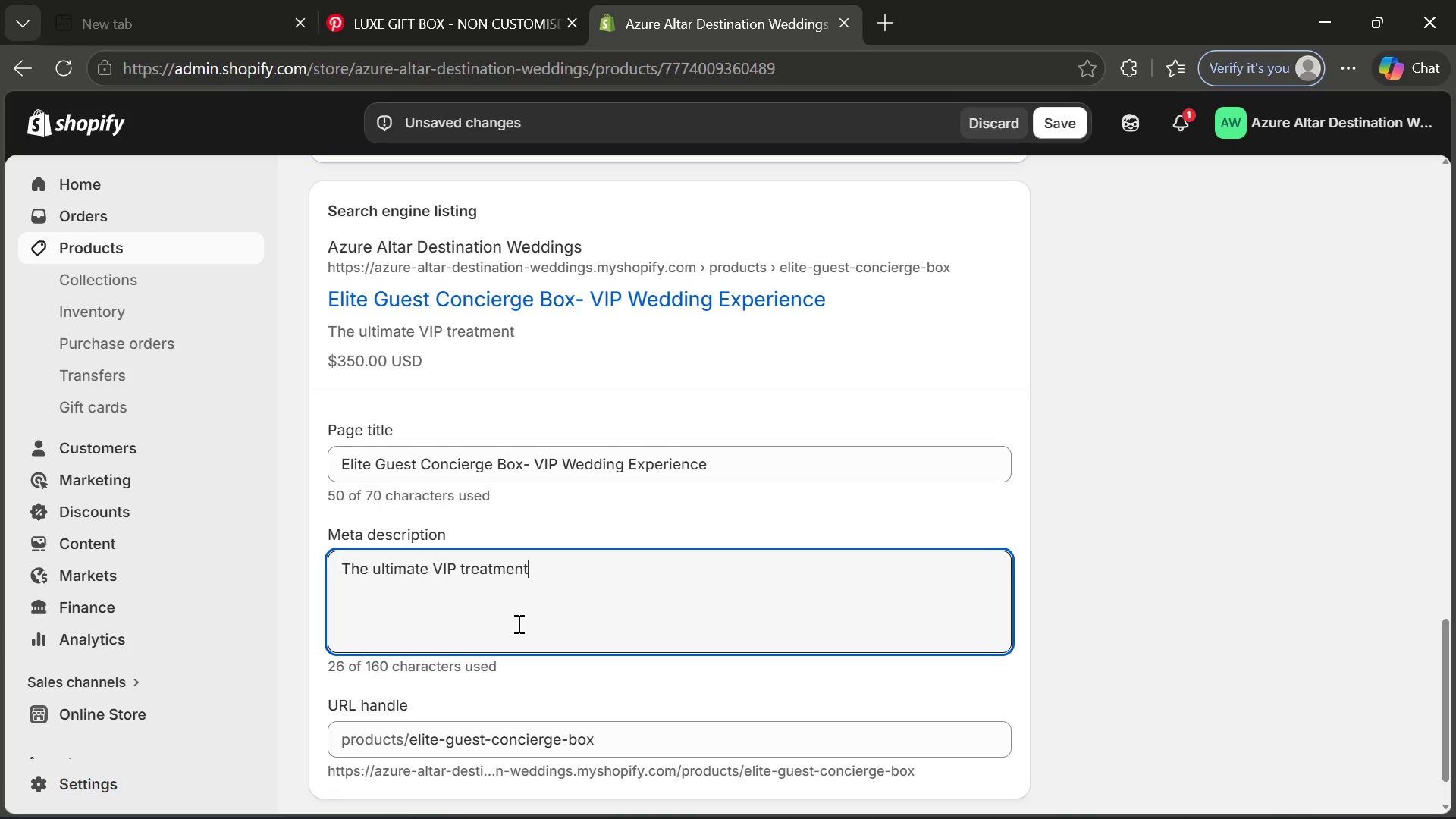 
key(Control+T)
 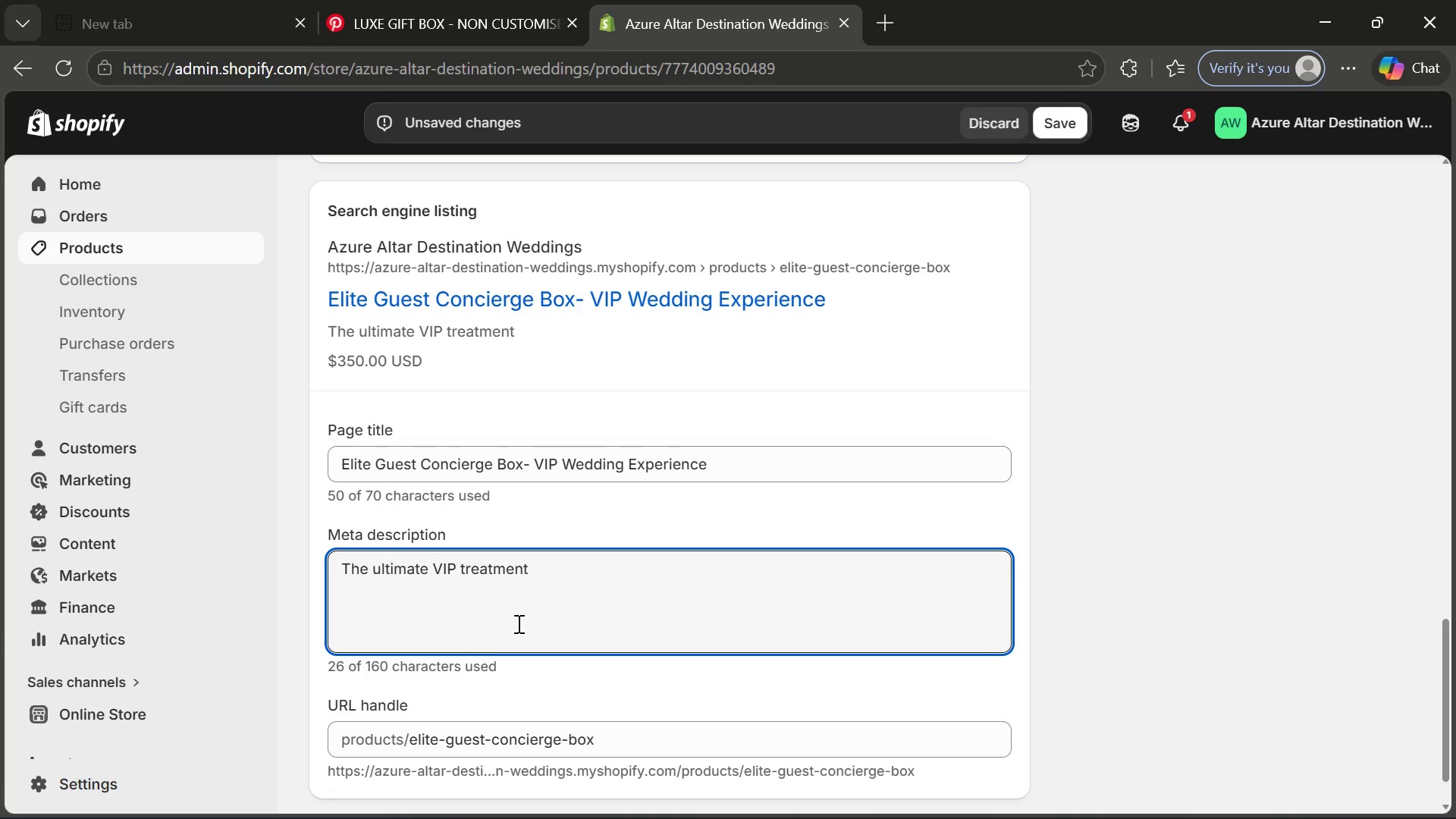 
key(Control+Period)
 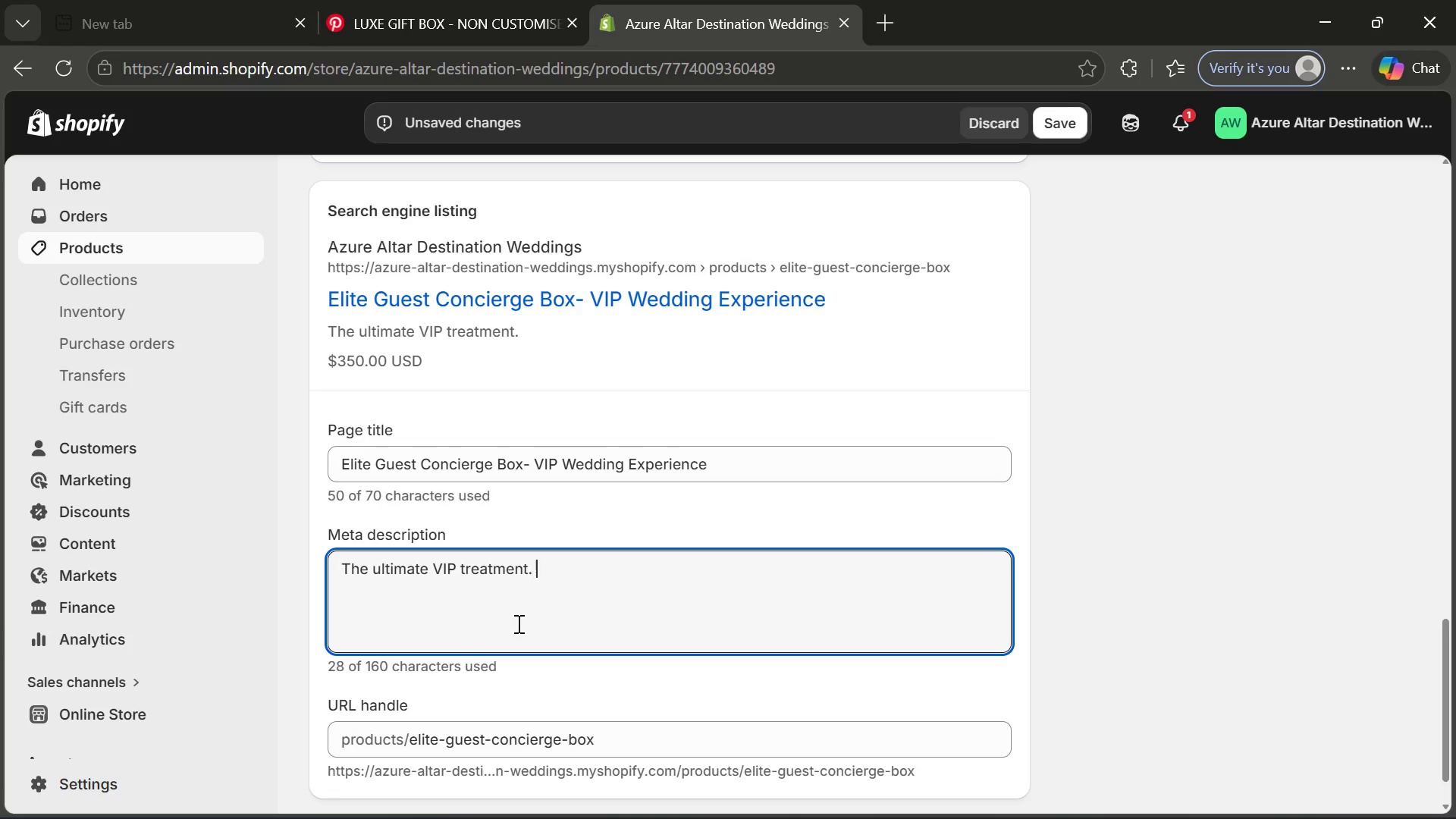 
key(Control+Space)
 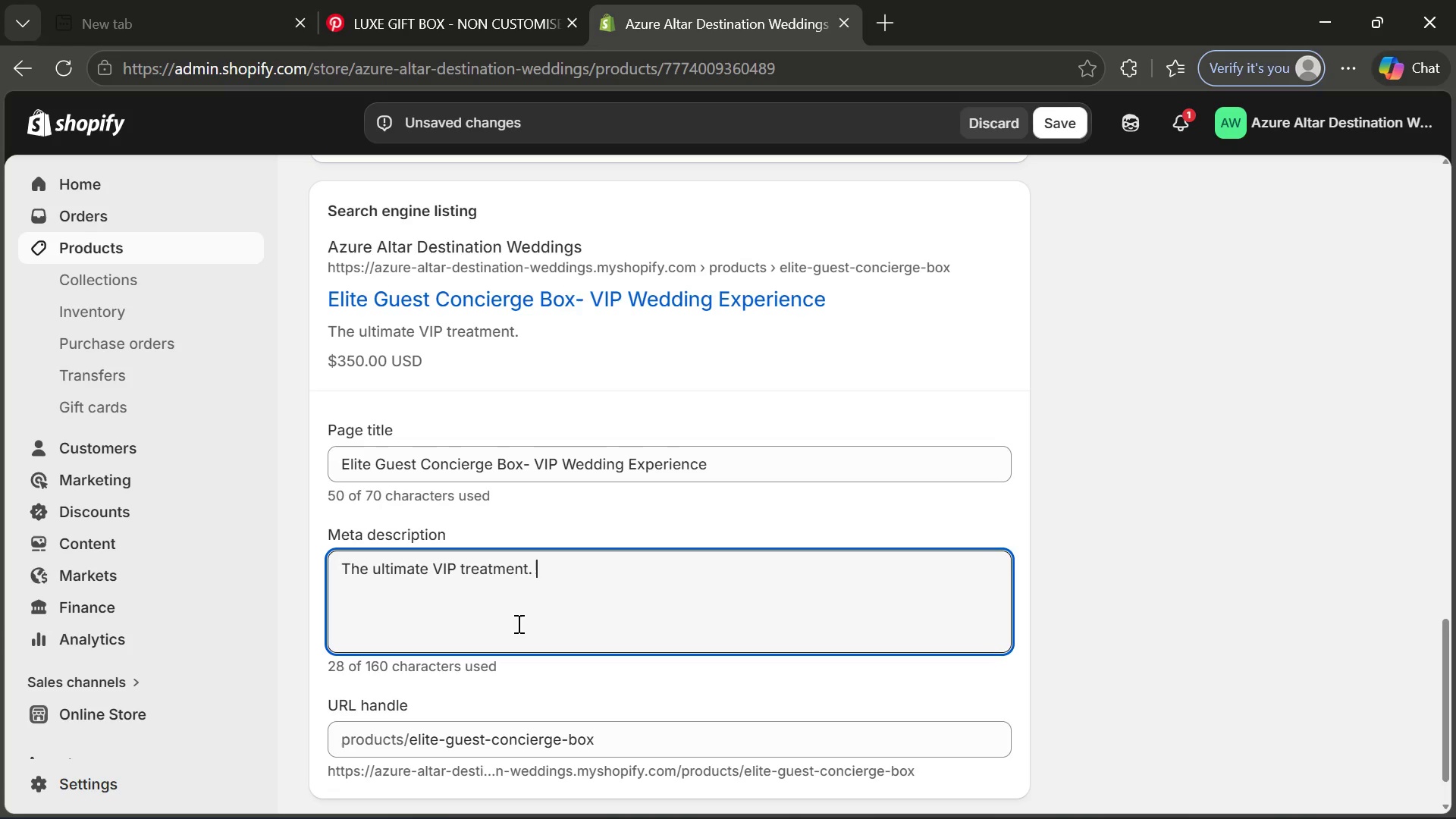 
key(Control+CapsLock)
 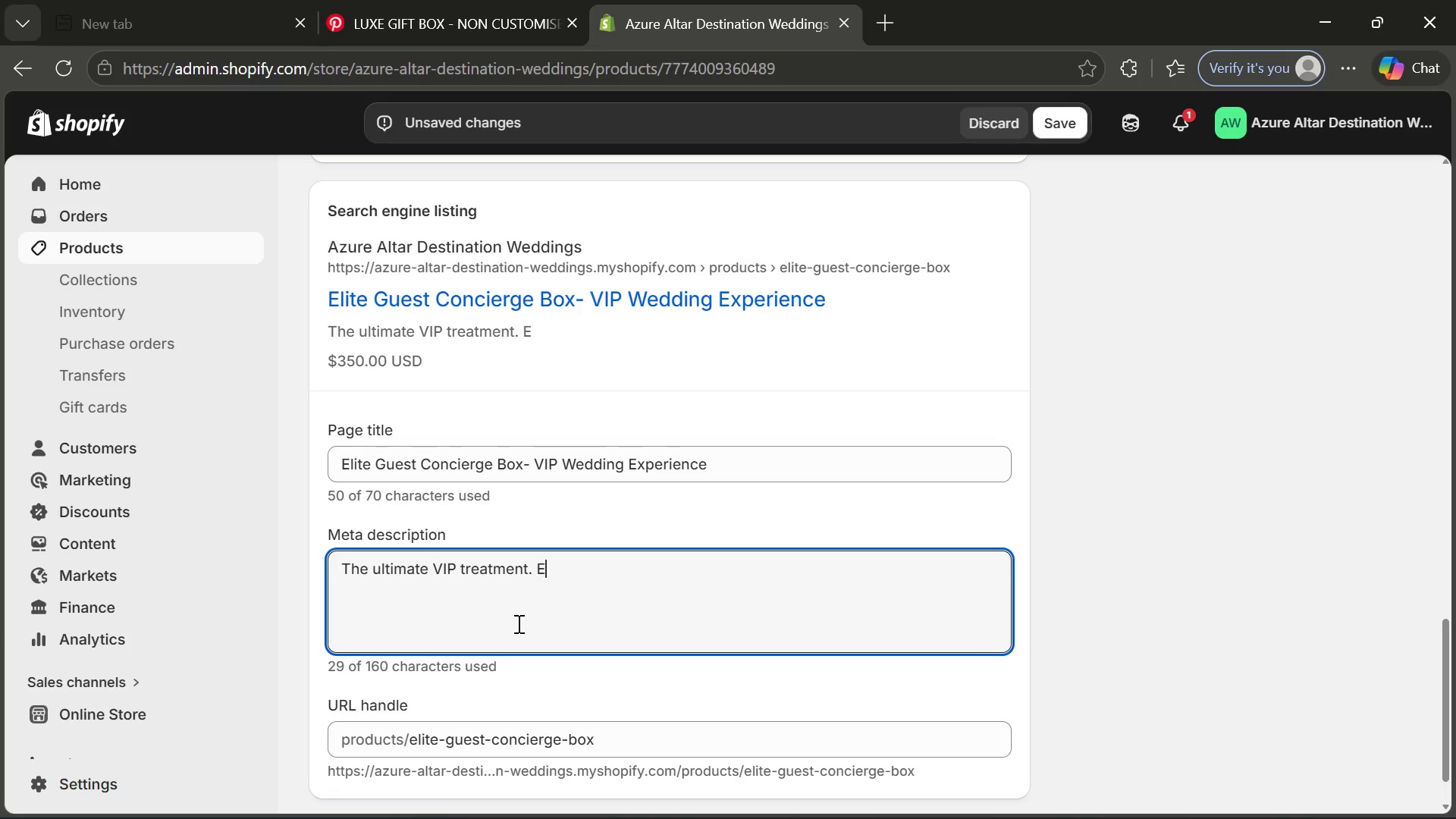 
key(Control+E)
 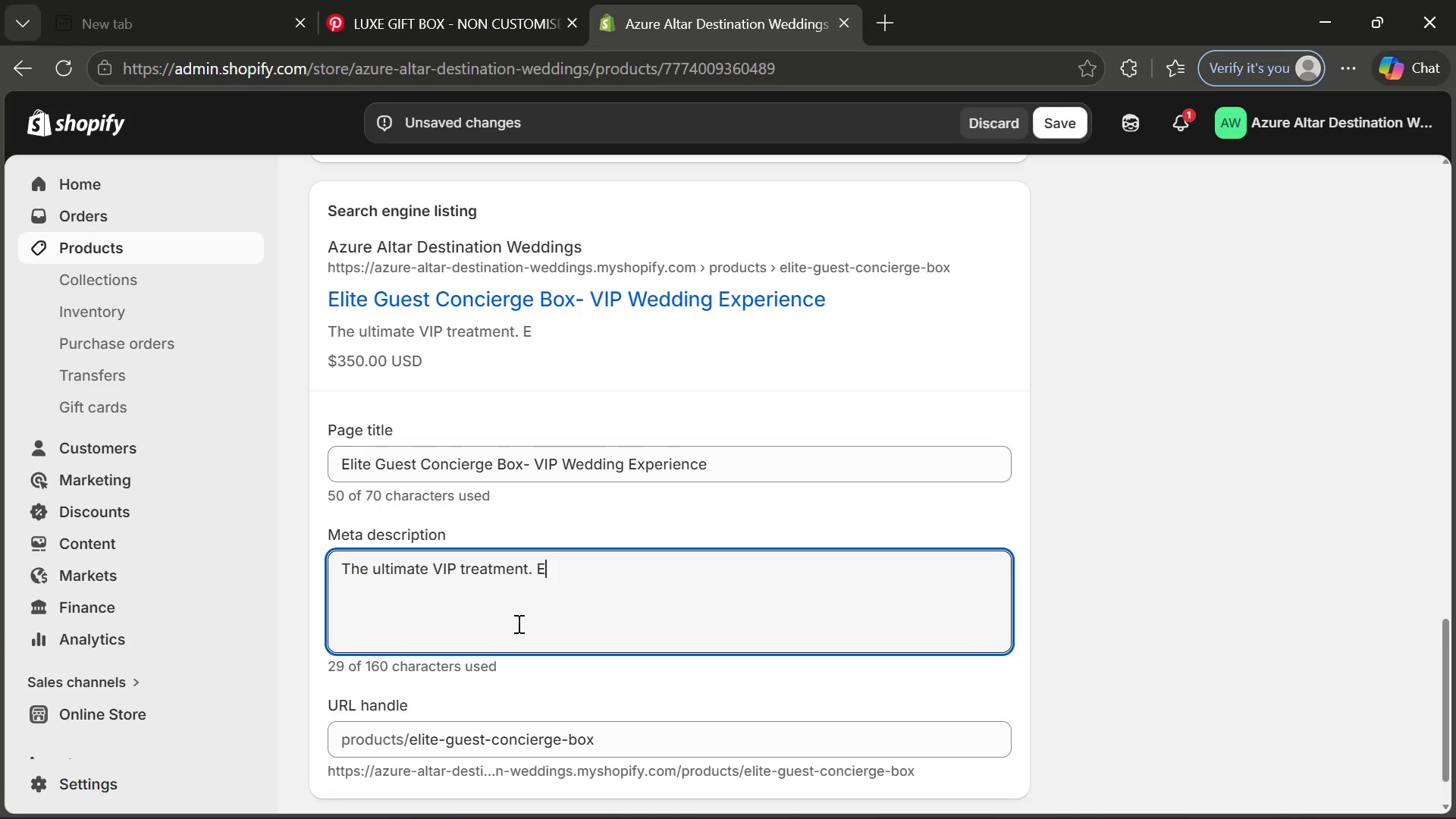 
key(Control+CapsLock)
 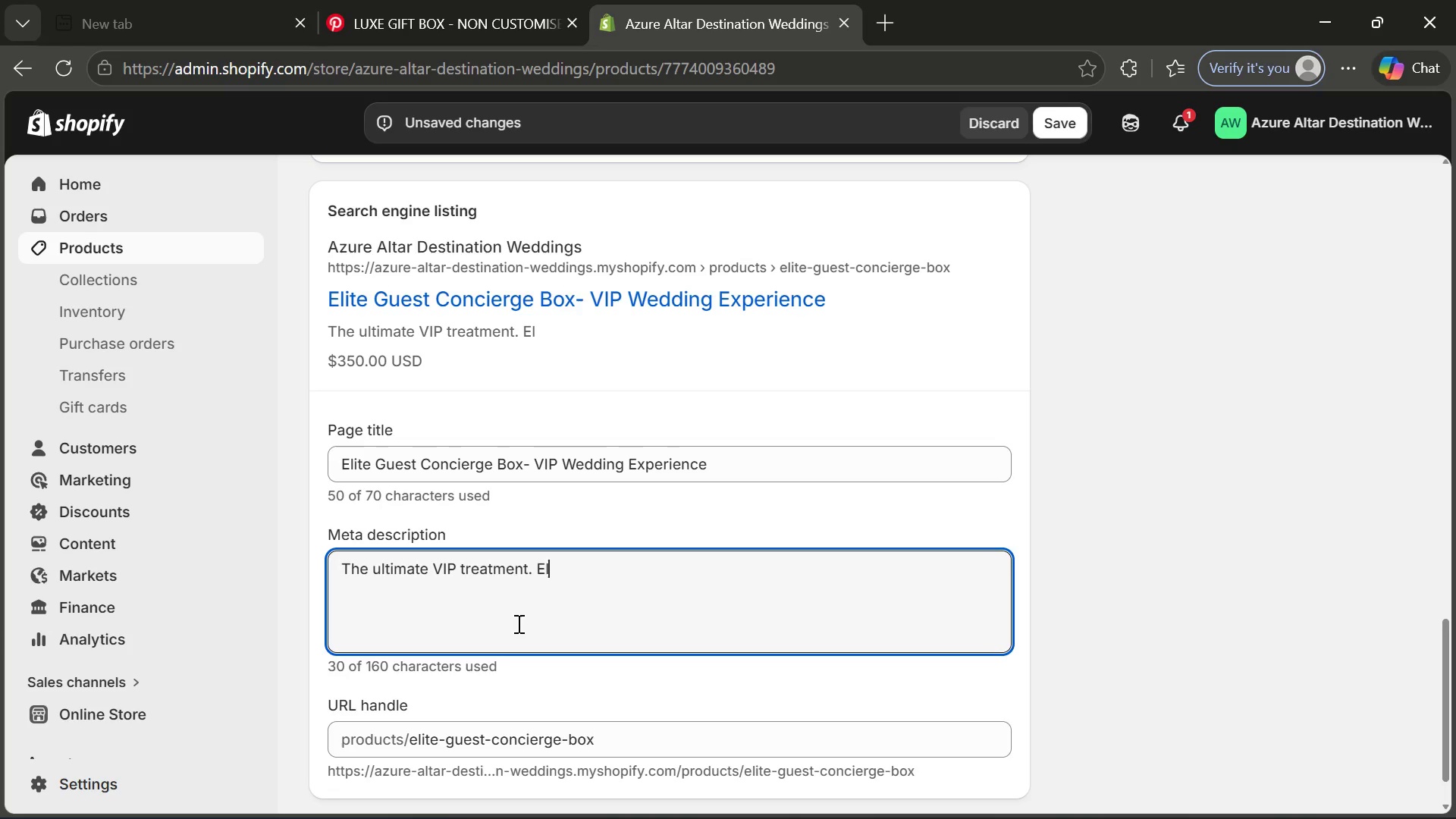 
key(Control+L)
 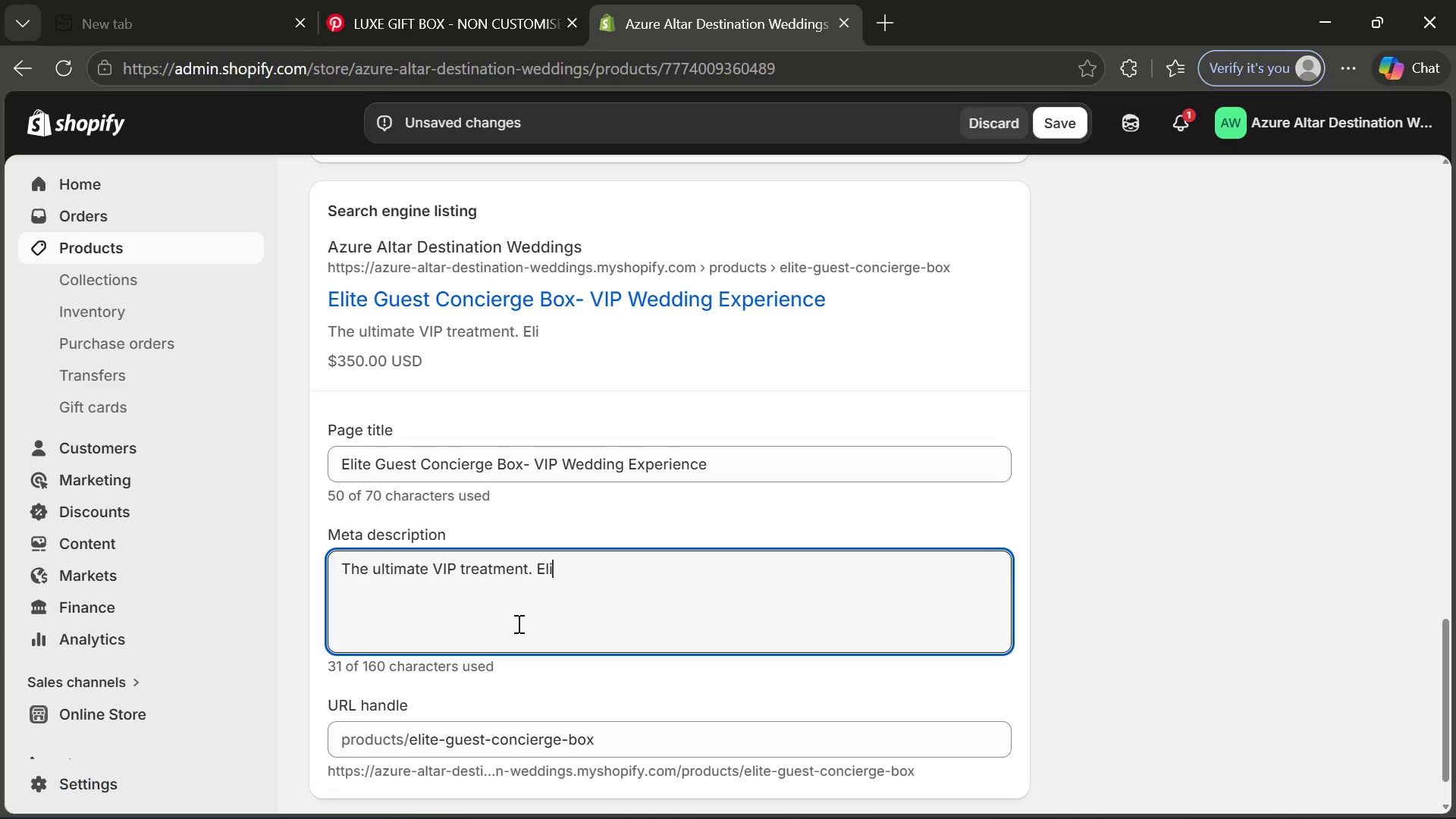 
key(Control+I)
 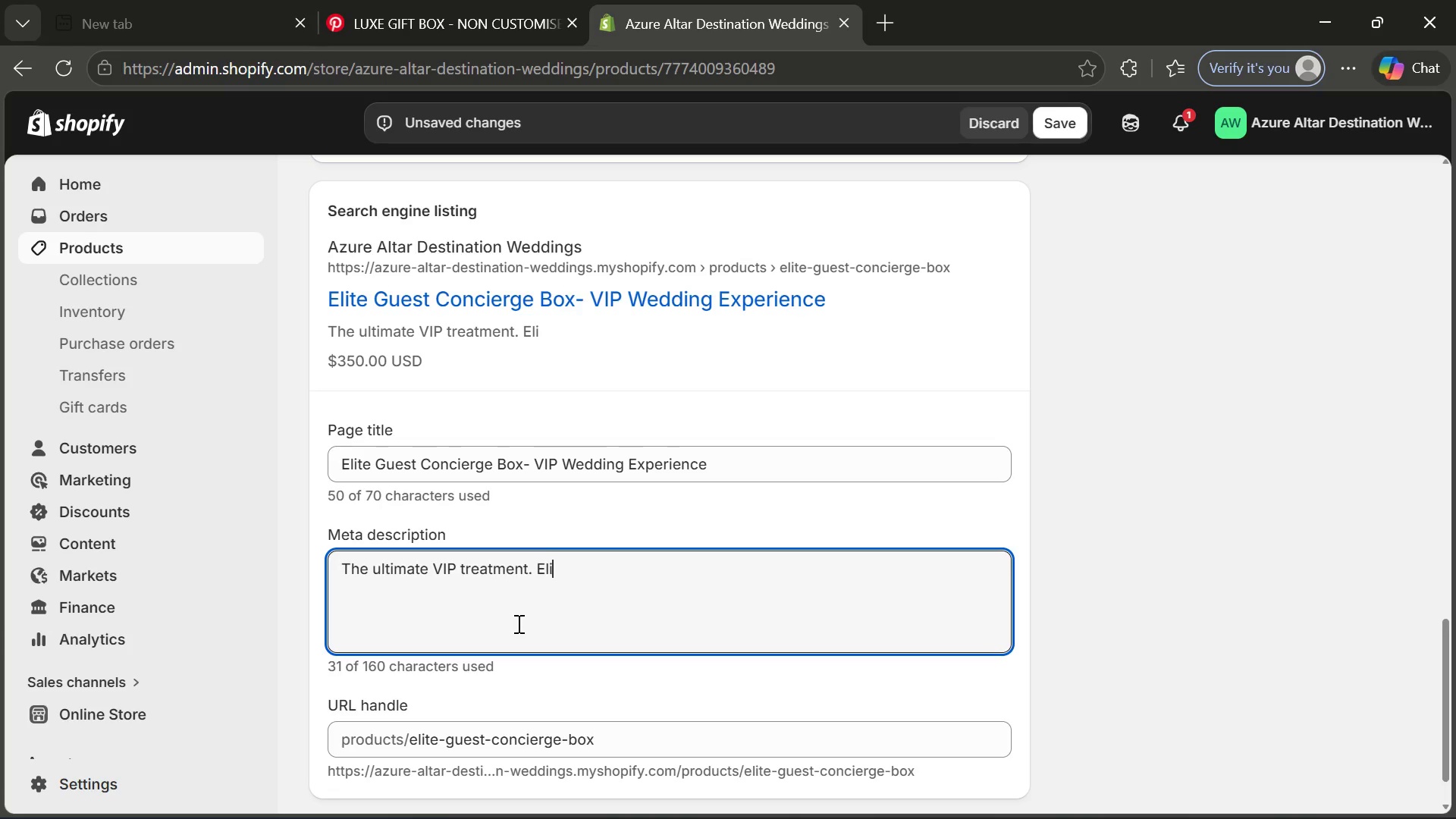 
key(Control+T)
 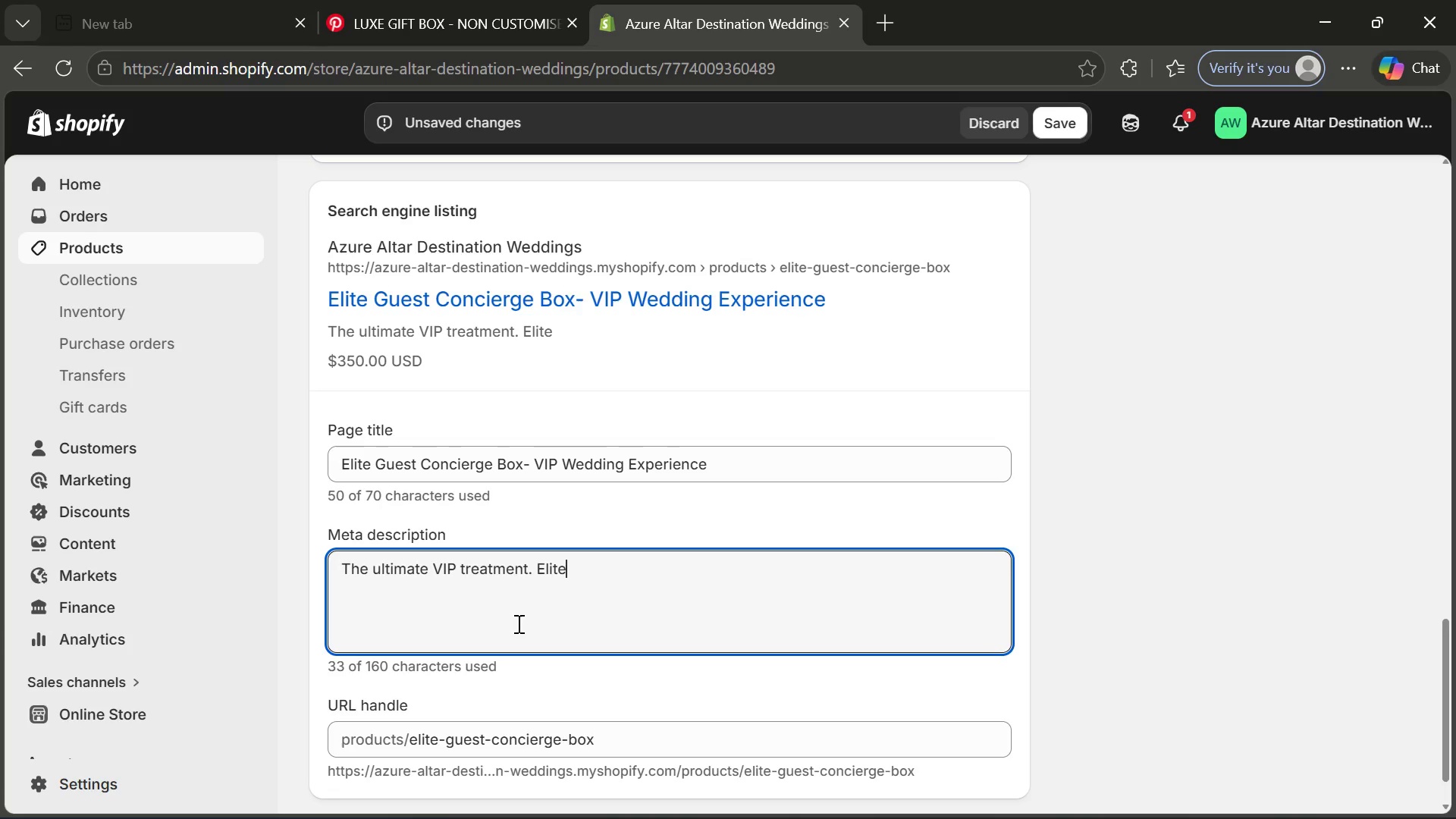 
key(Control+E)
 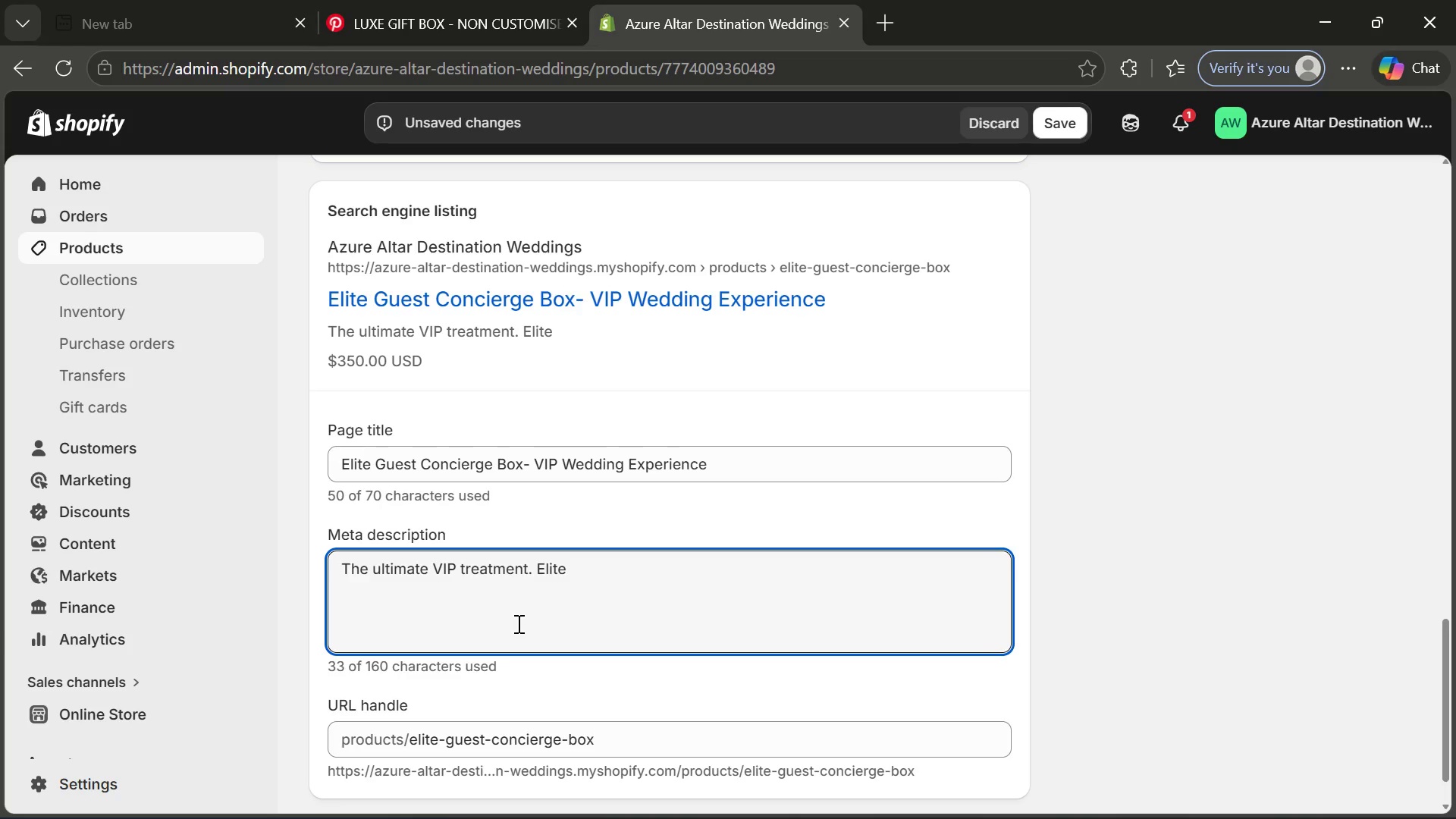 
wait(6.56)
 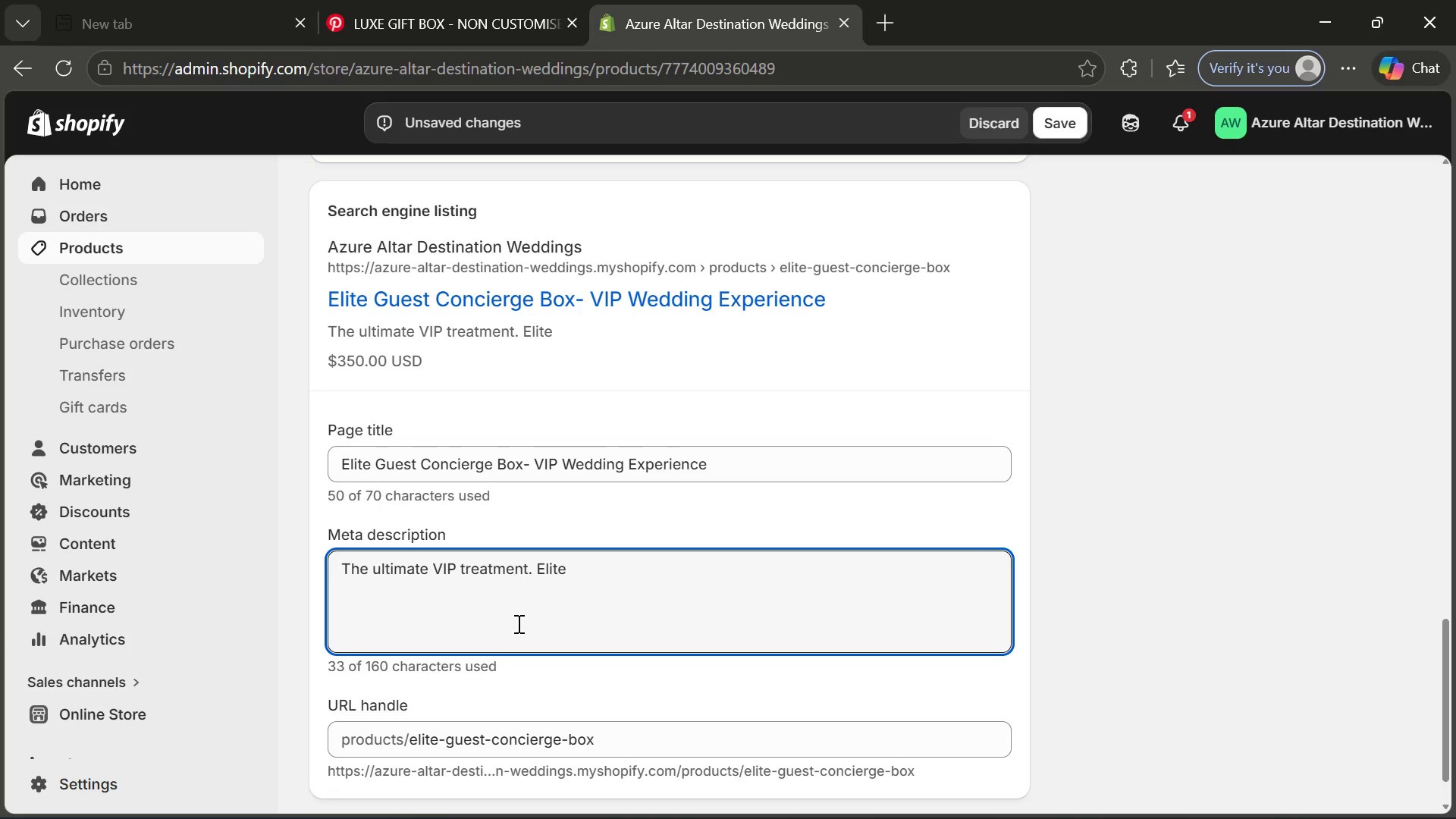 
key(Control+CapsLock)
 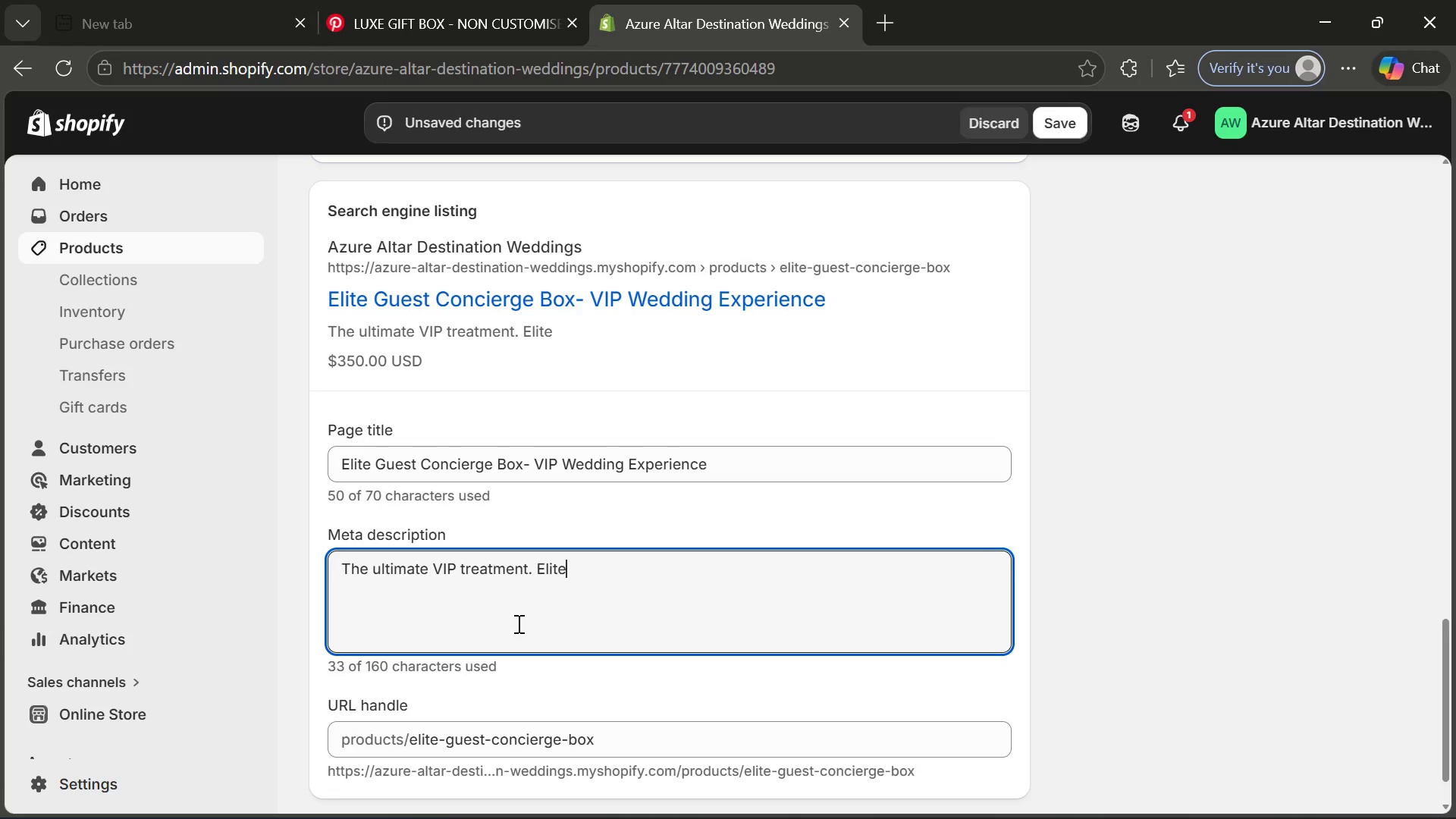 
key(Control+Space)
 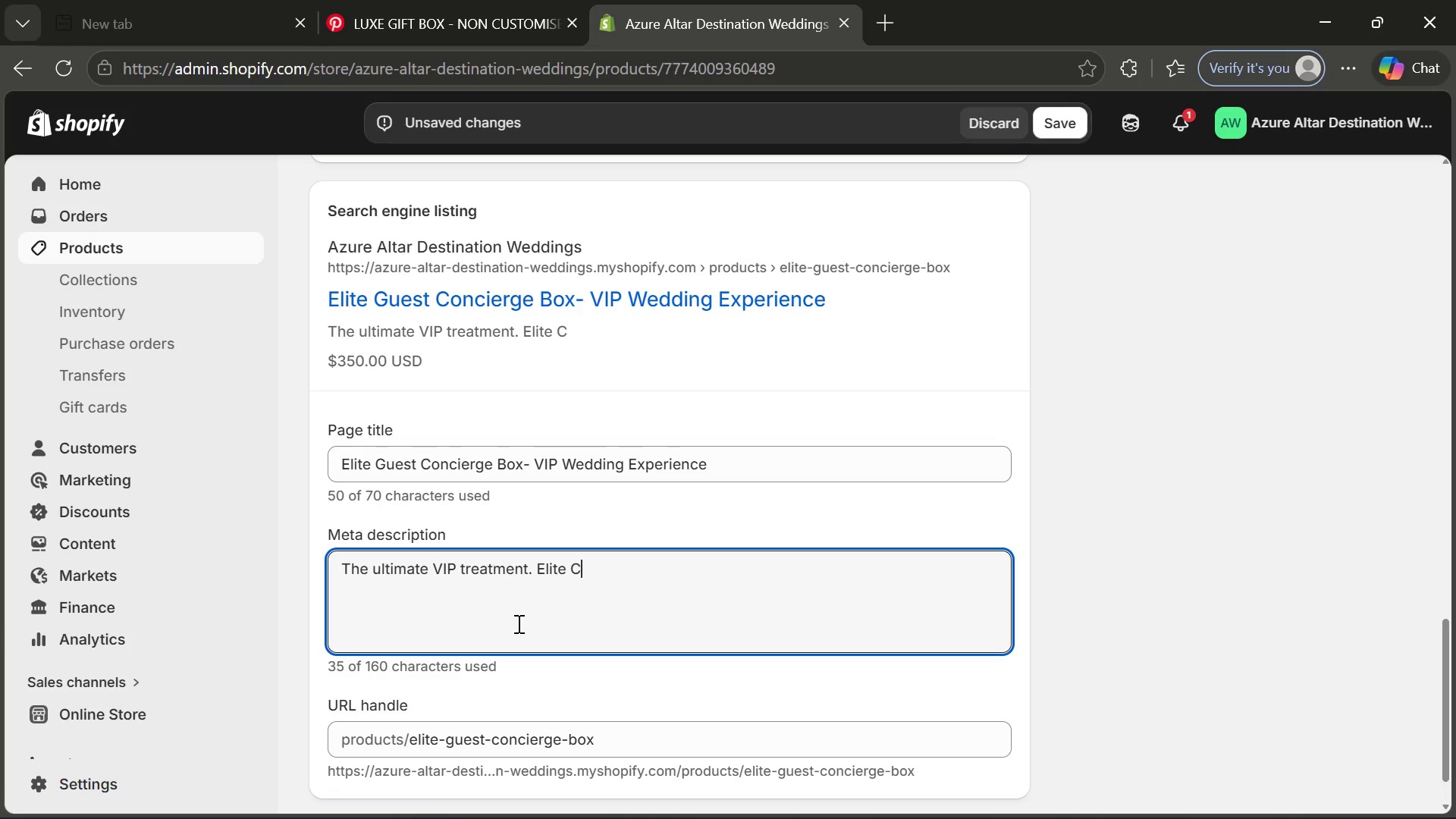 
key(Control+C)
 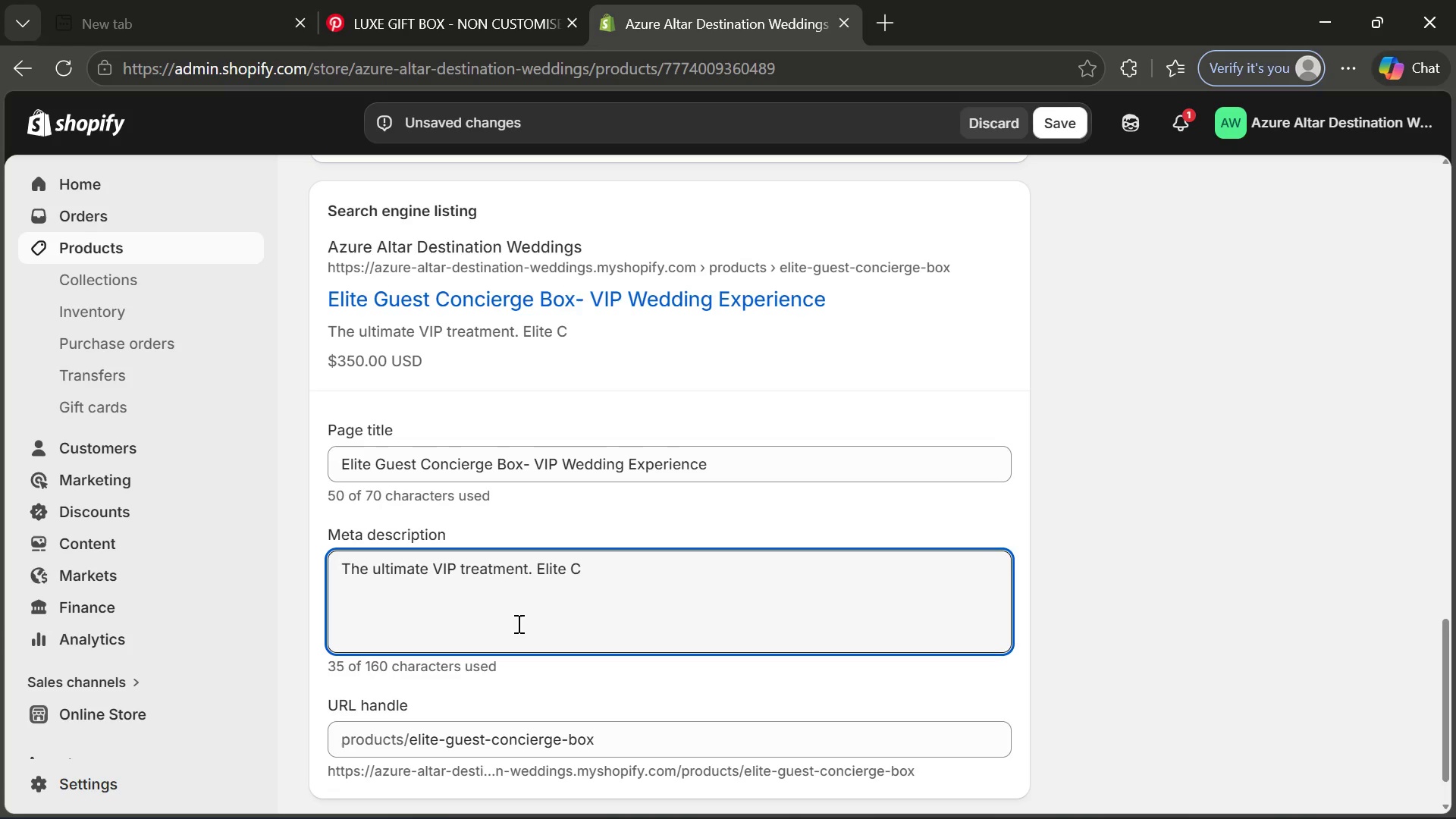 
key(Control+CapsLock)
 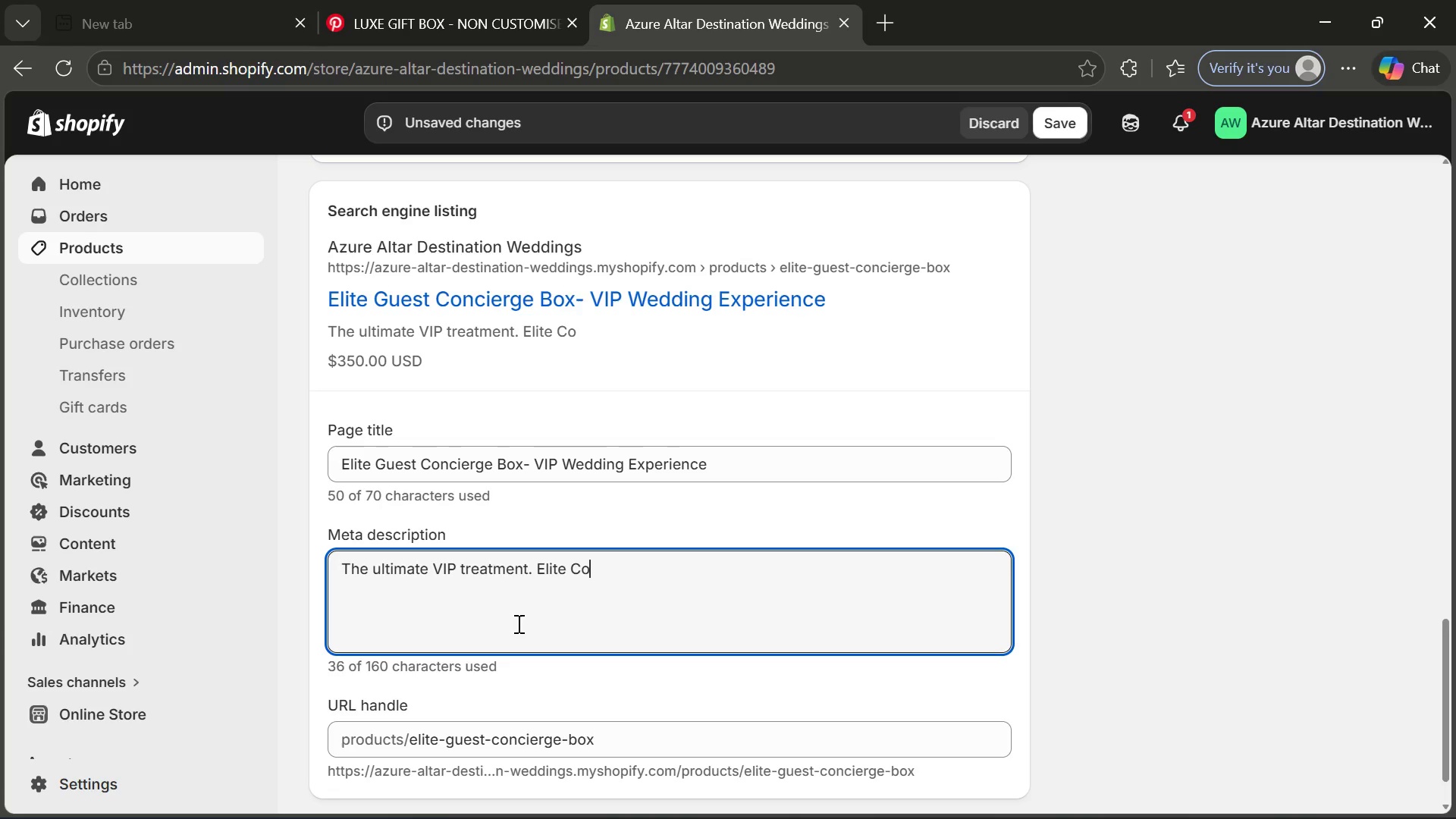 
key(Control+O)
 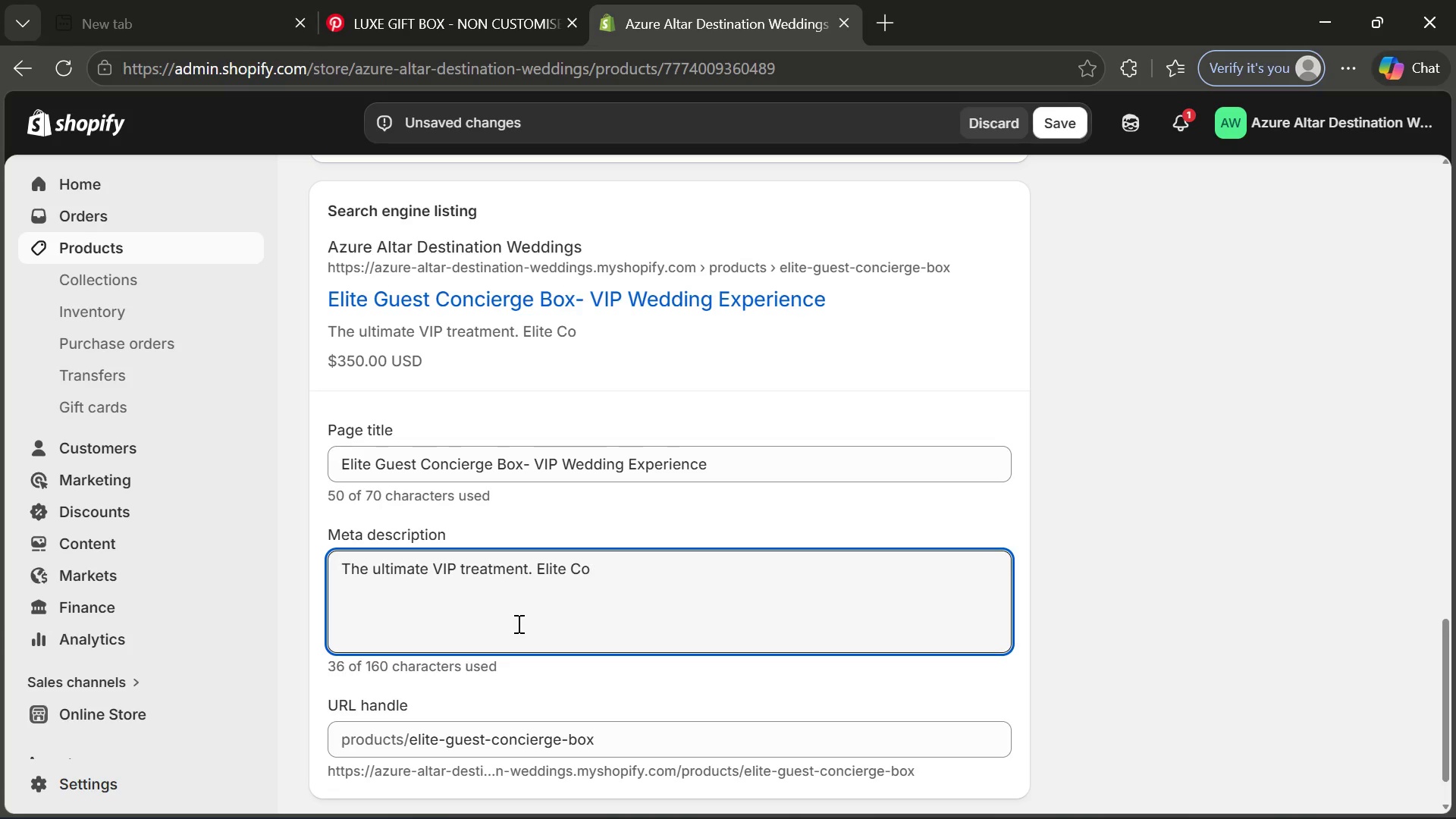 
key(Control+N)
 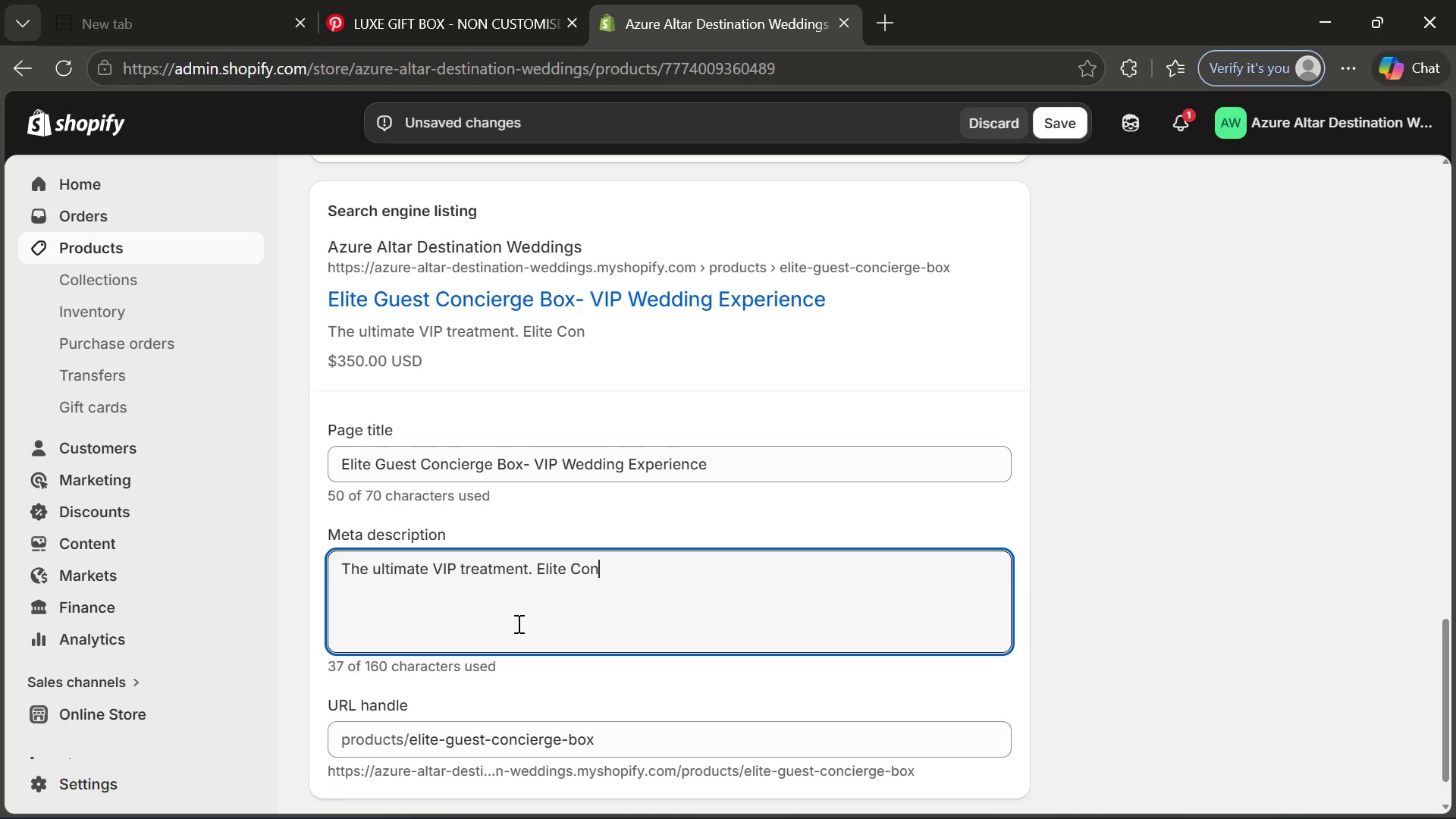 
key(Control+C)
 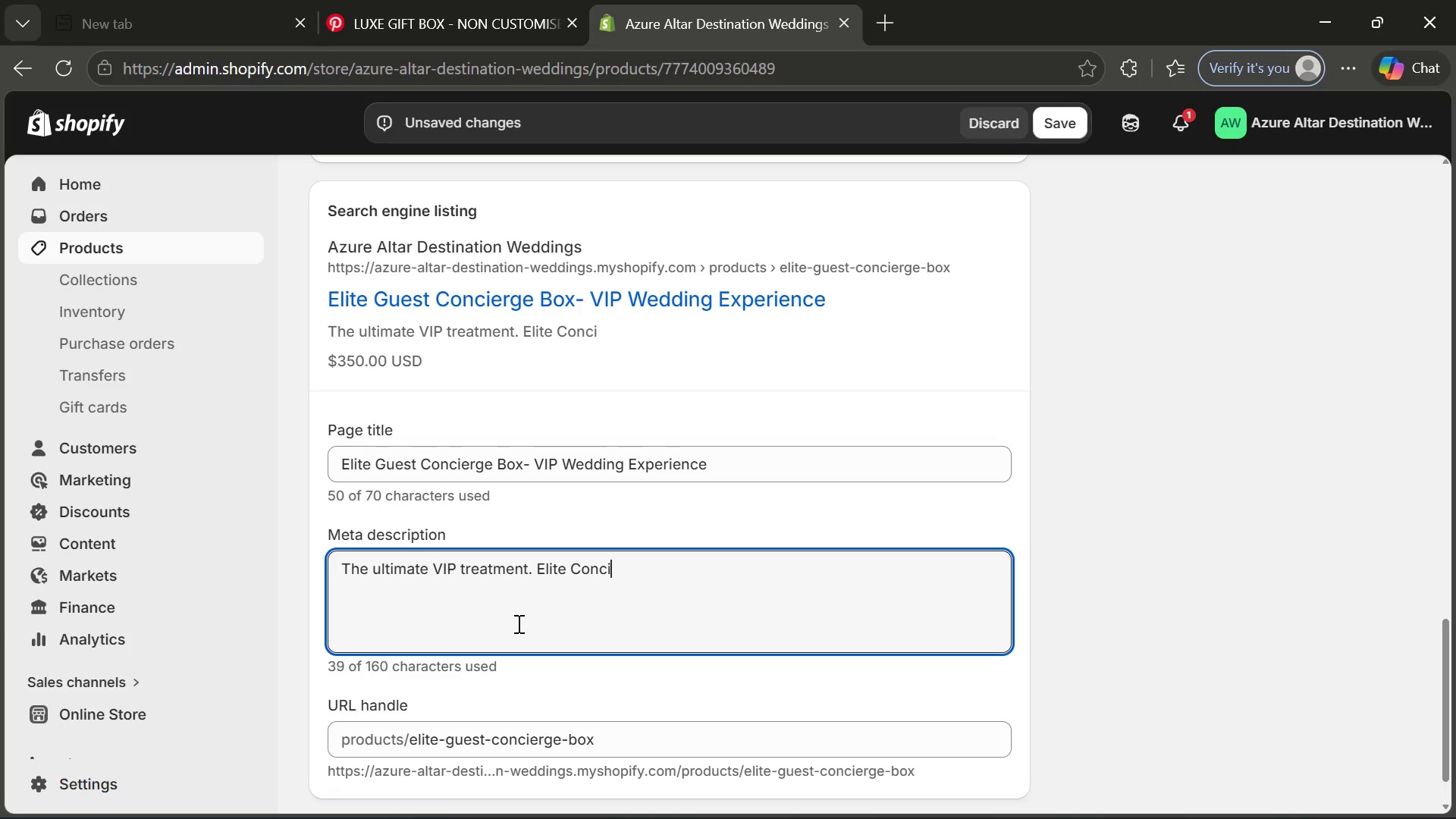 
key(Control+I)
 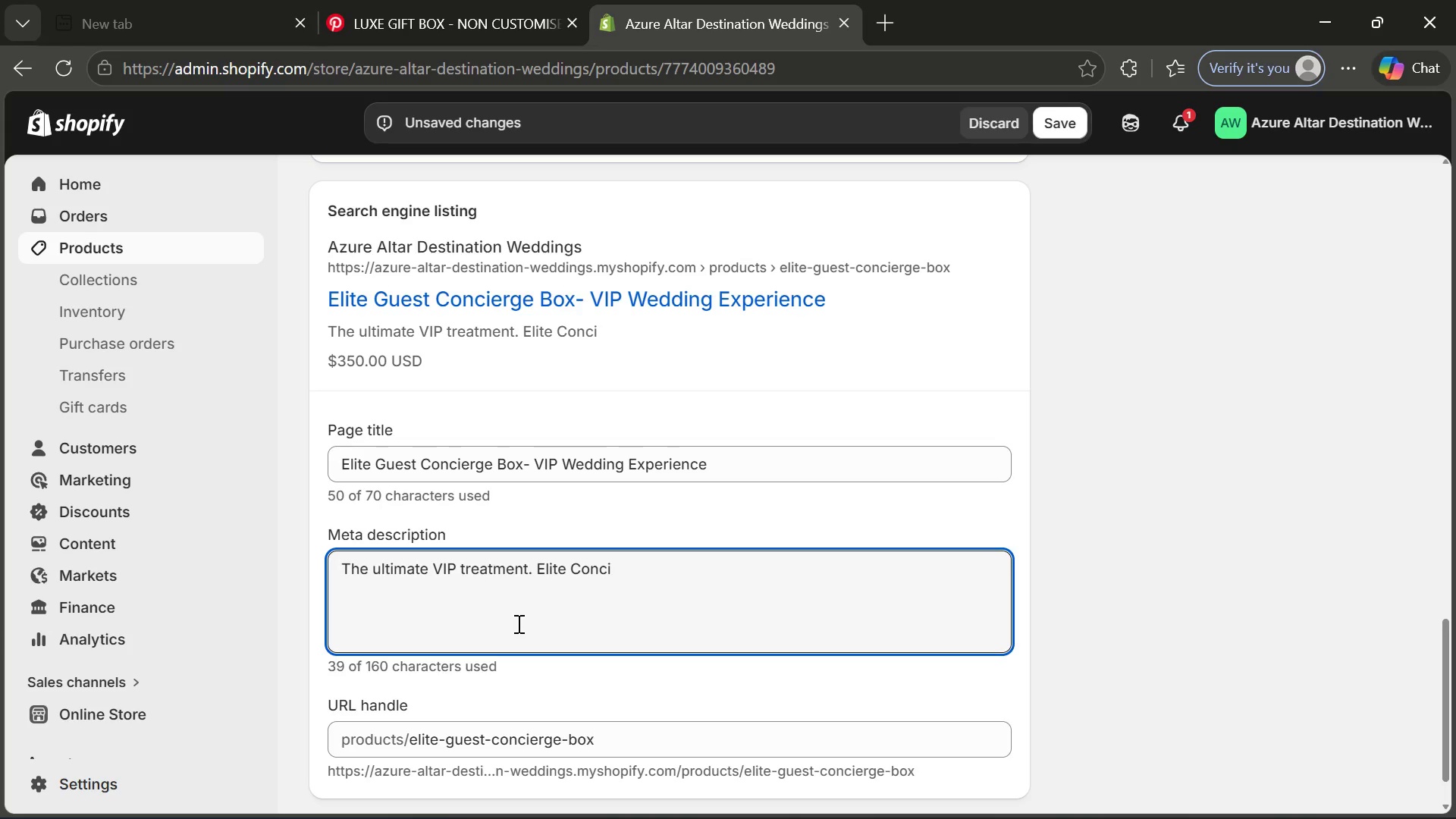 
key(Control+E)
 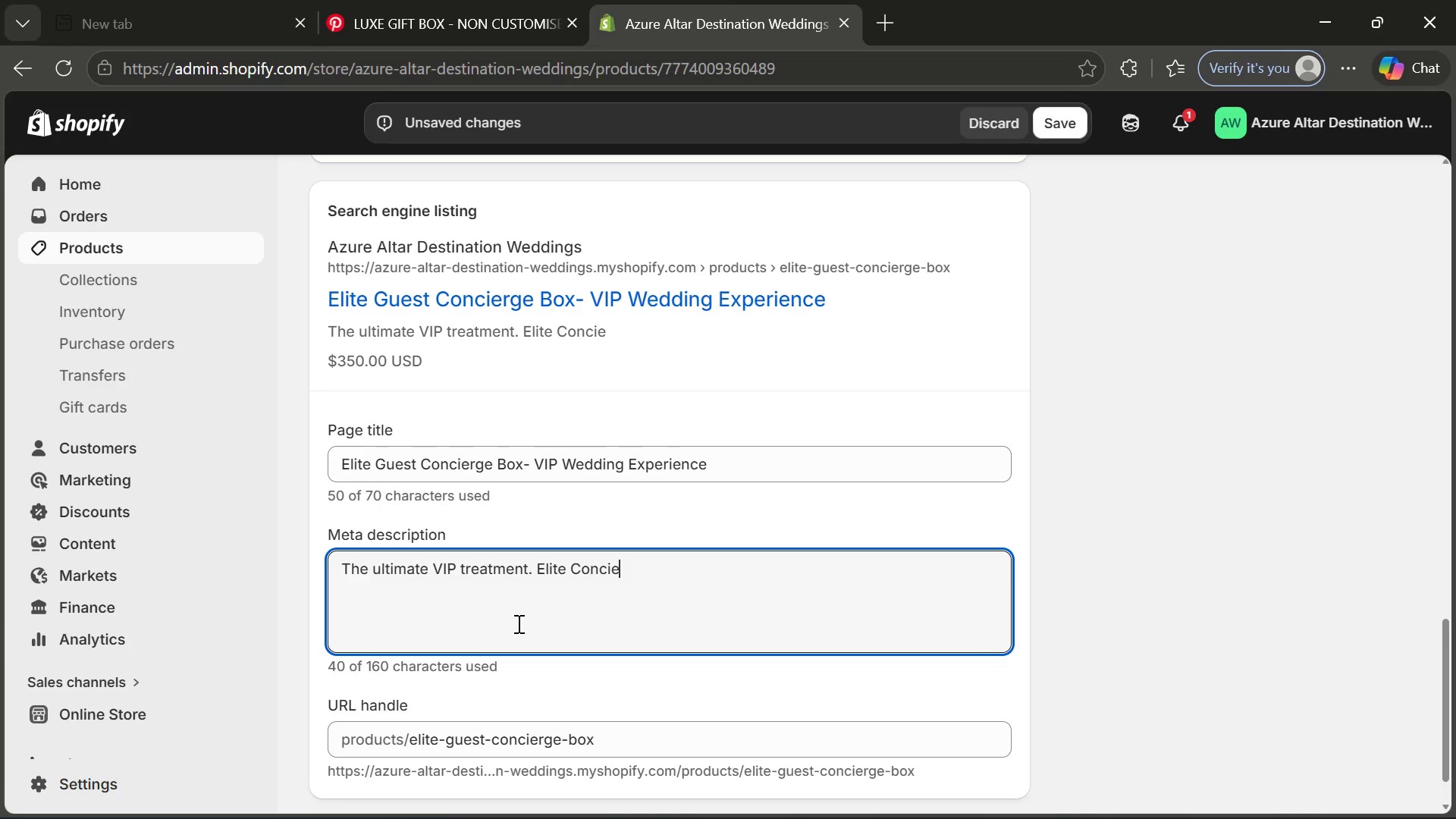 
key(Control+R)
 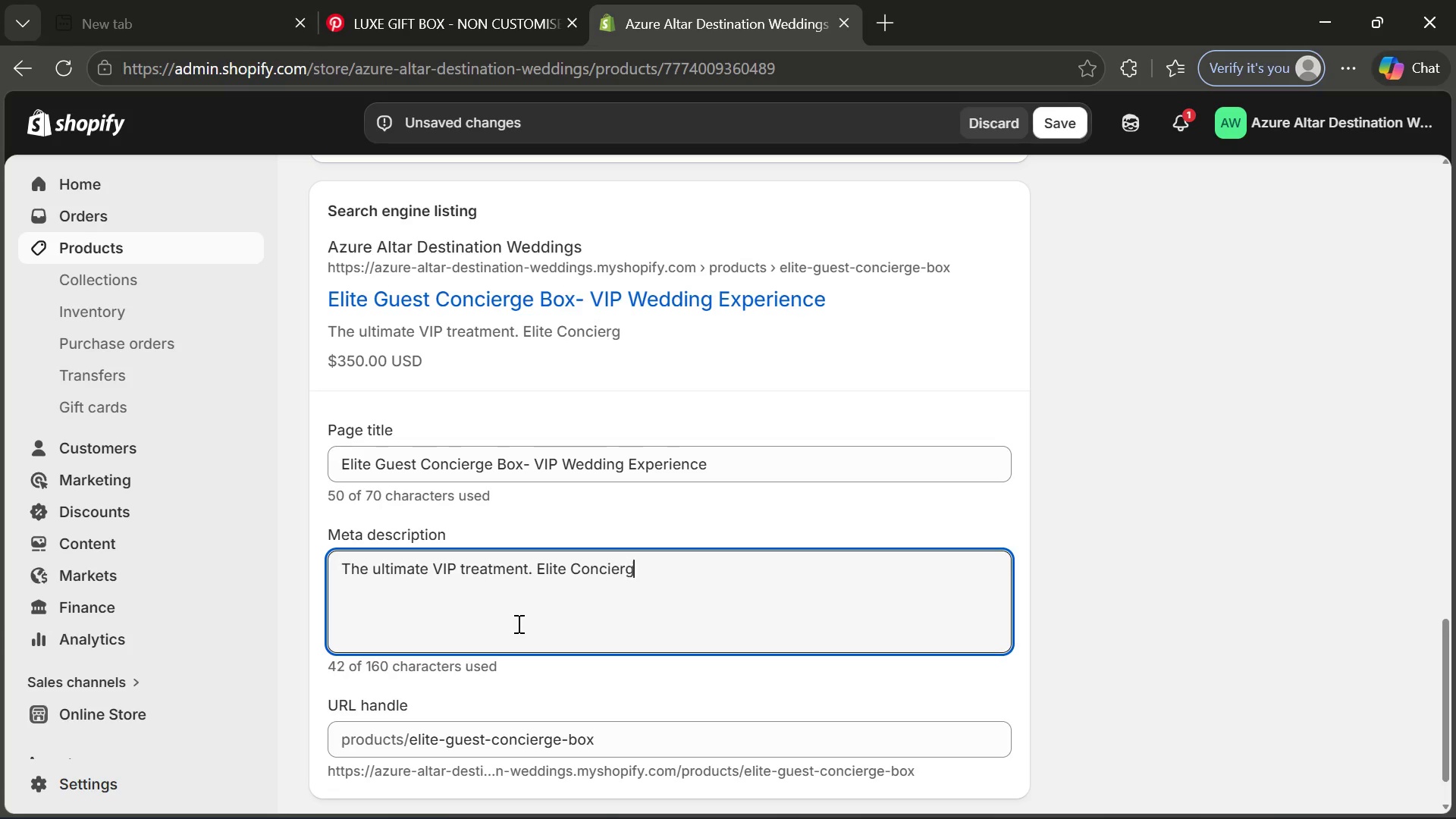 
key(Control+G)
 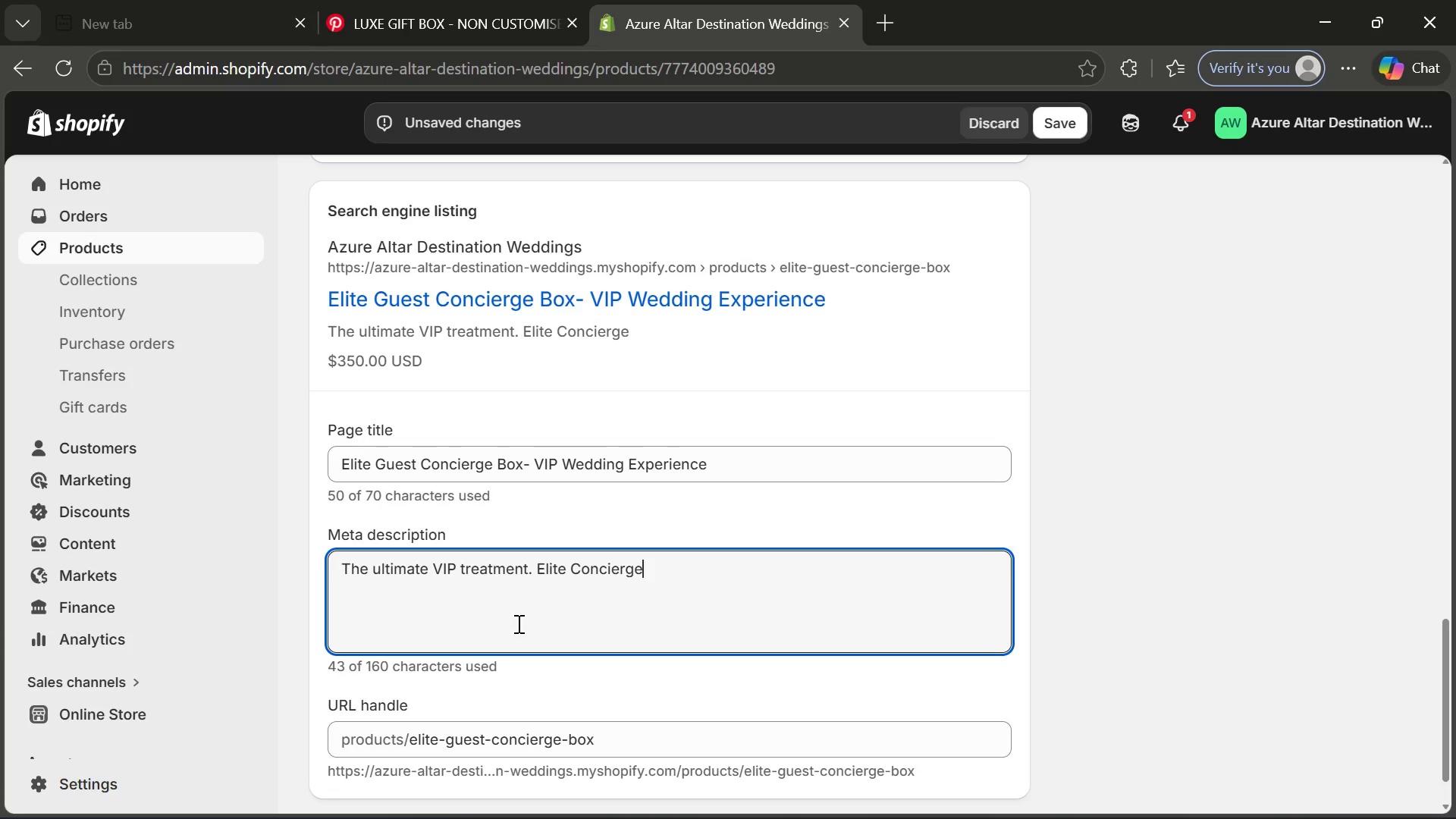 
key(Control+E)
 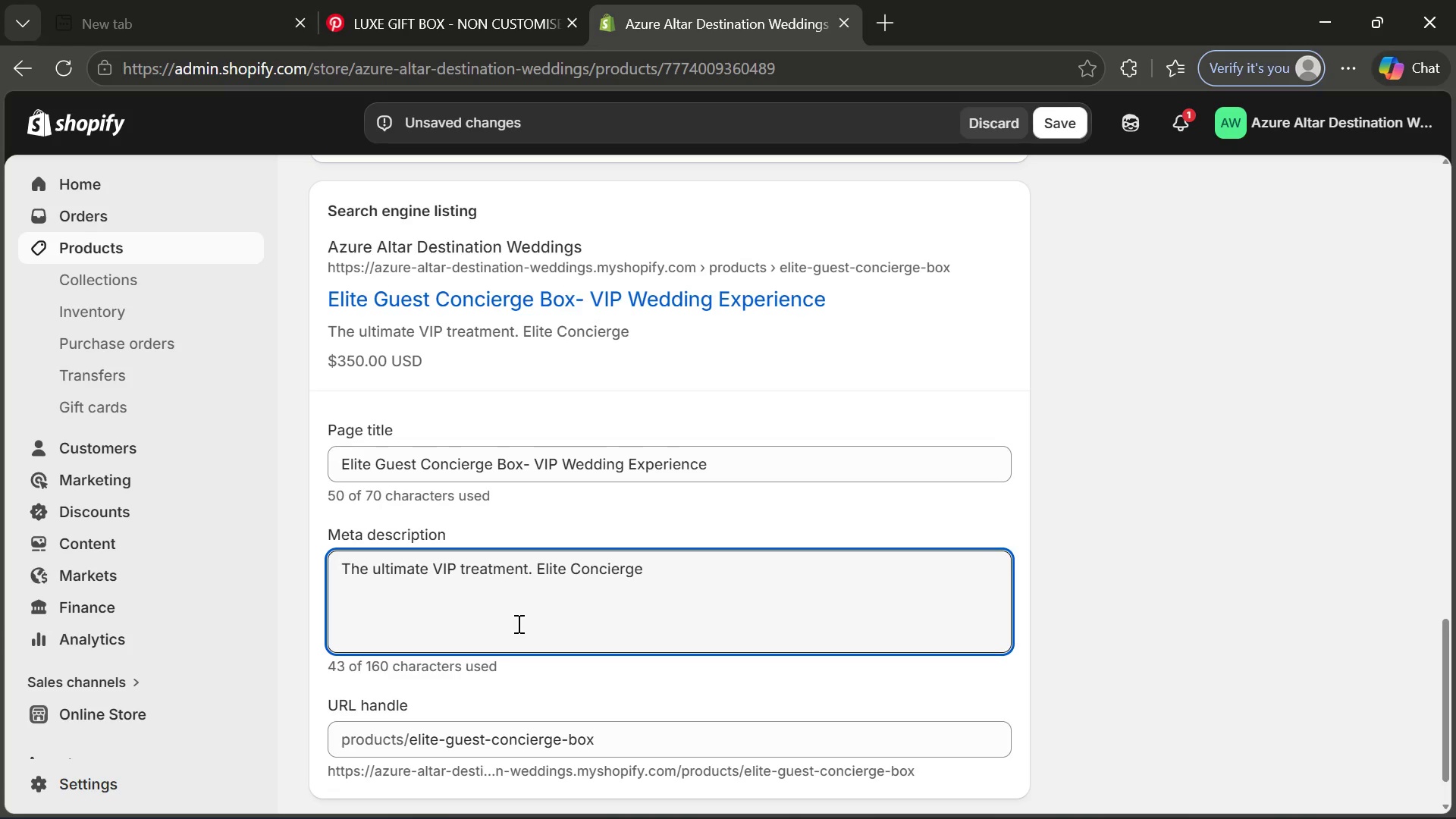 
key(Control+Space)
 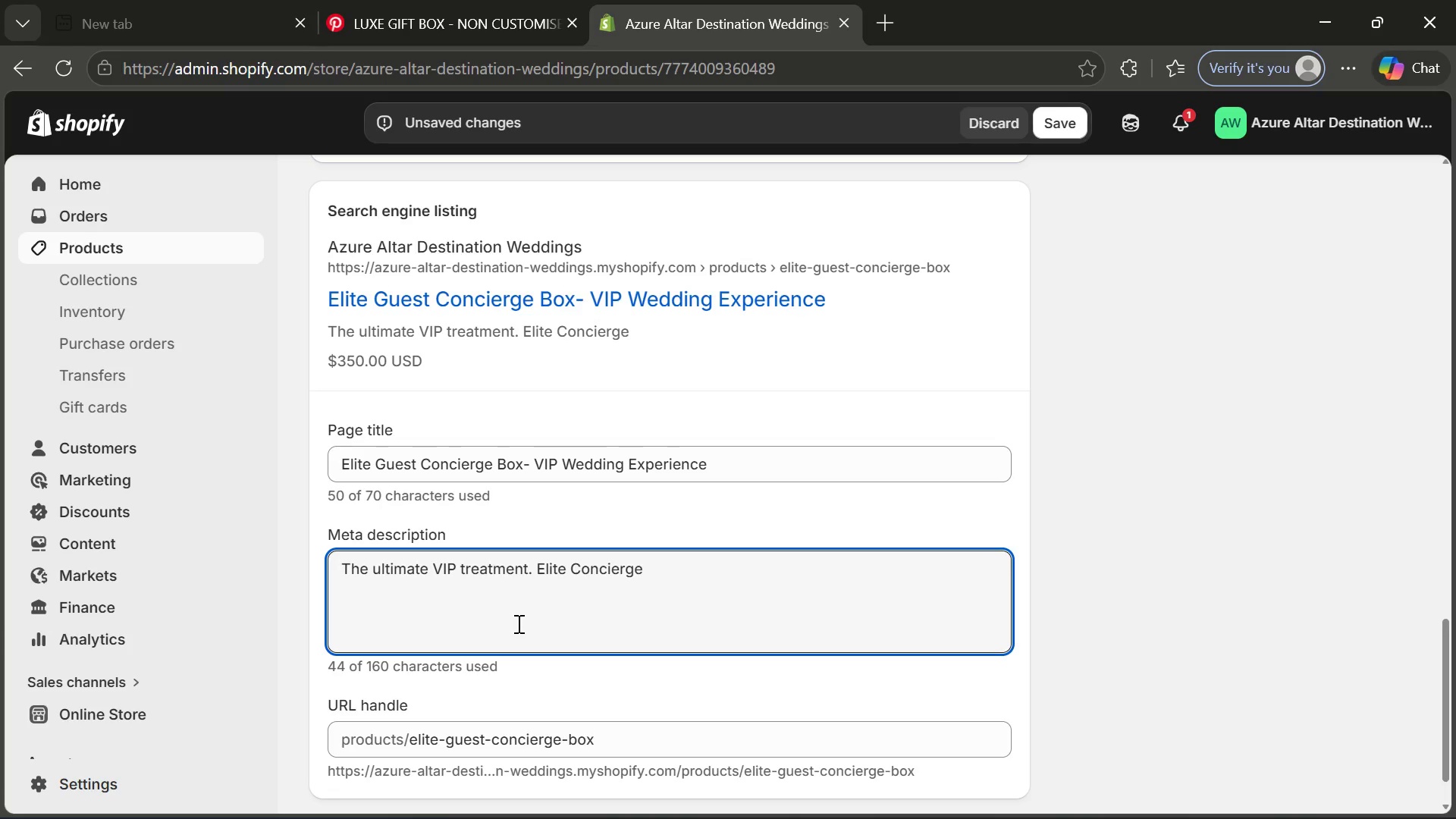 
key(Control+CapsLock)
 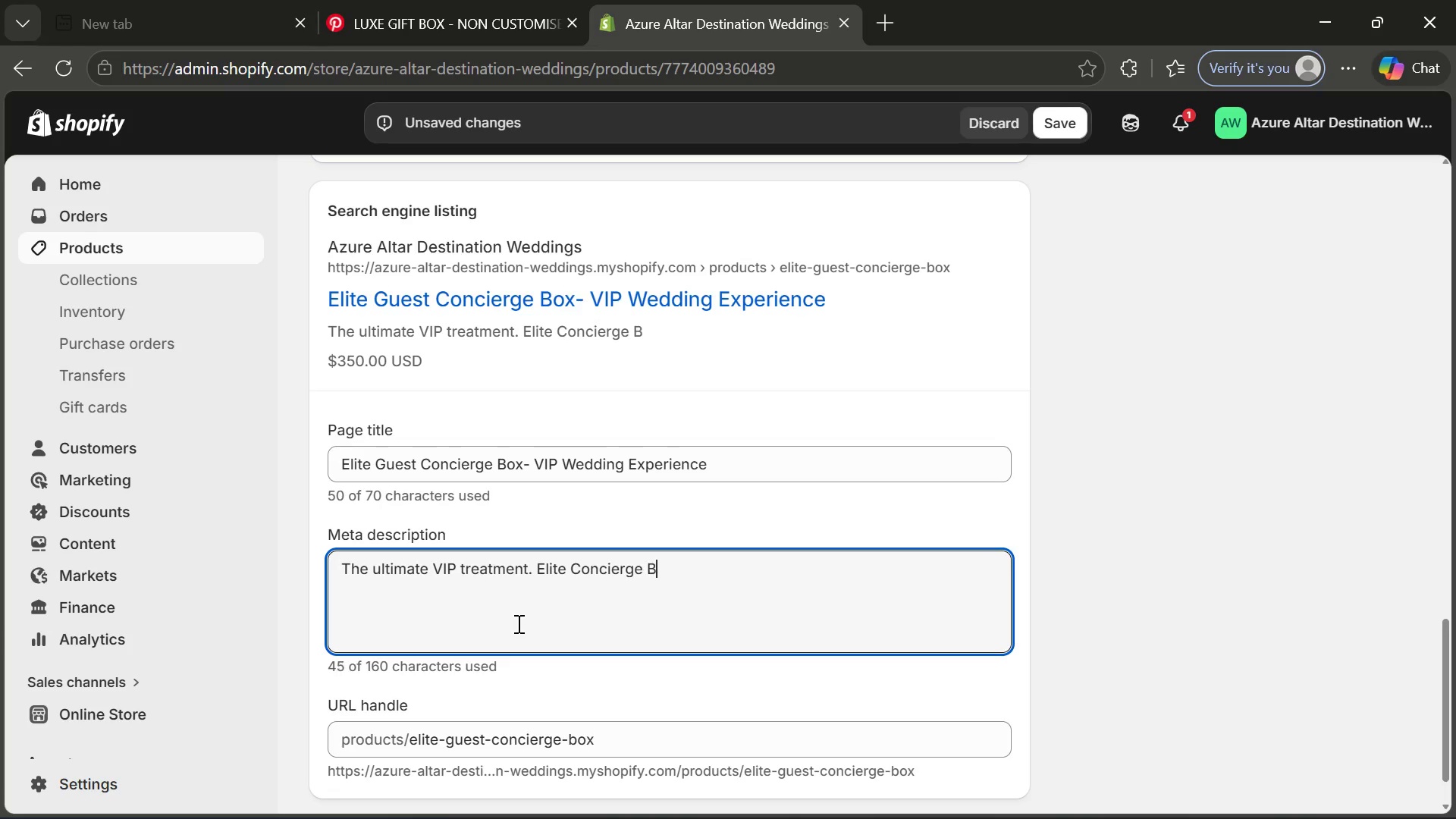 
key(Control+B)
 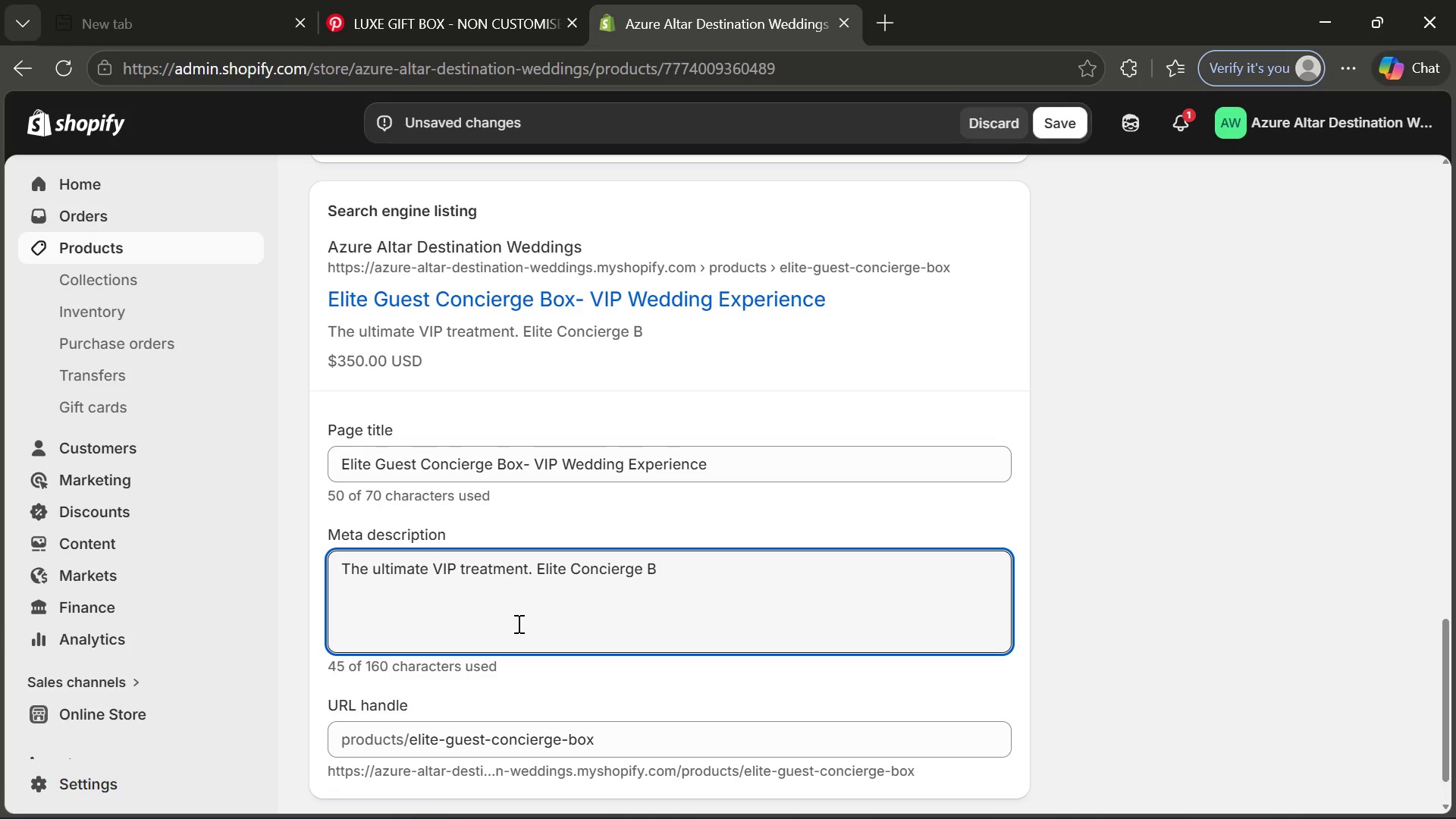 
key(Control+CapsLock)
 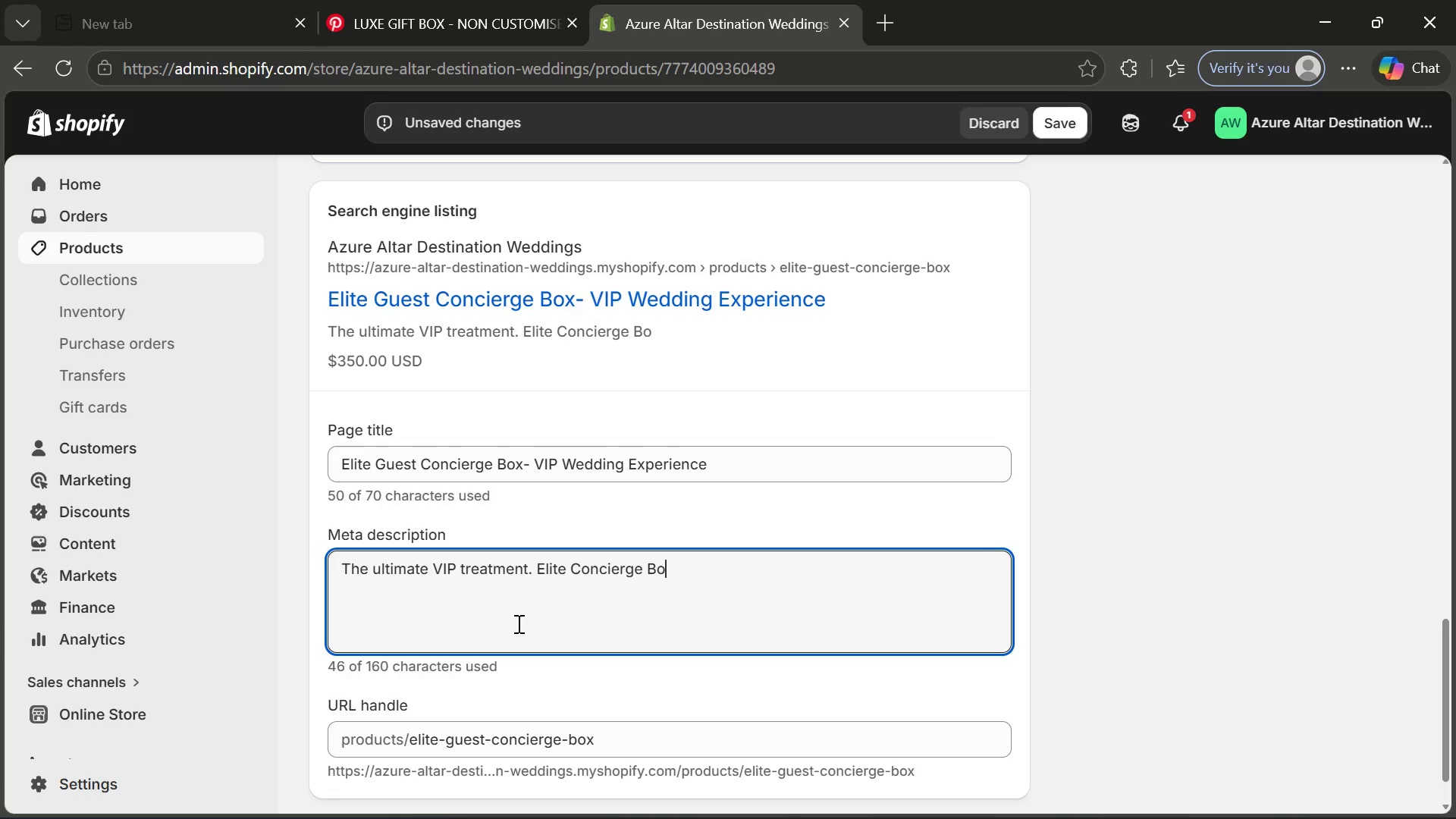 
key(Control+O)
 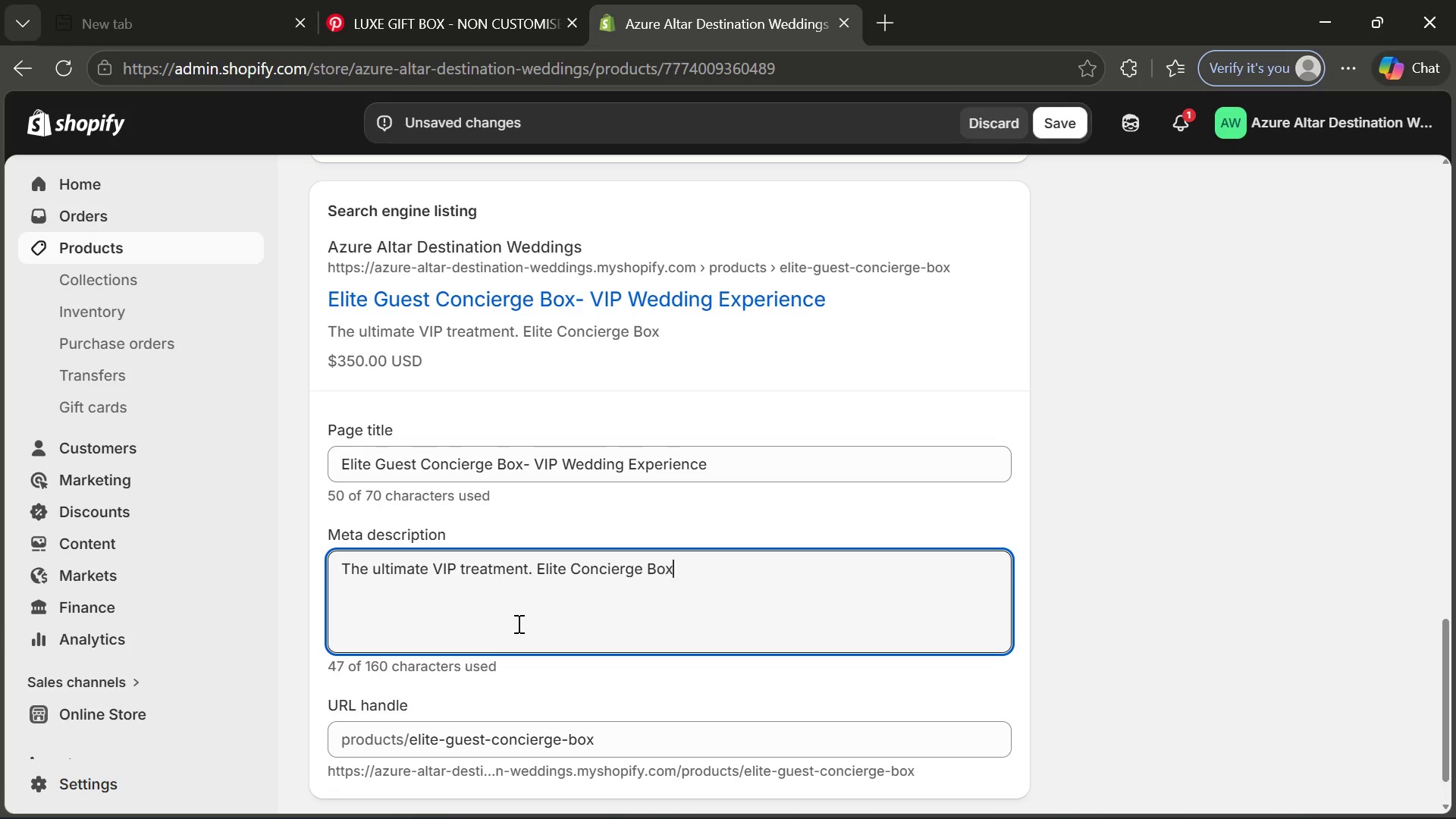 
key(Control+X)
 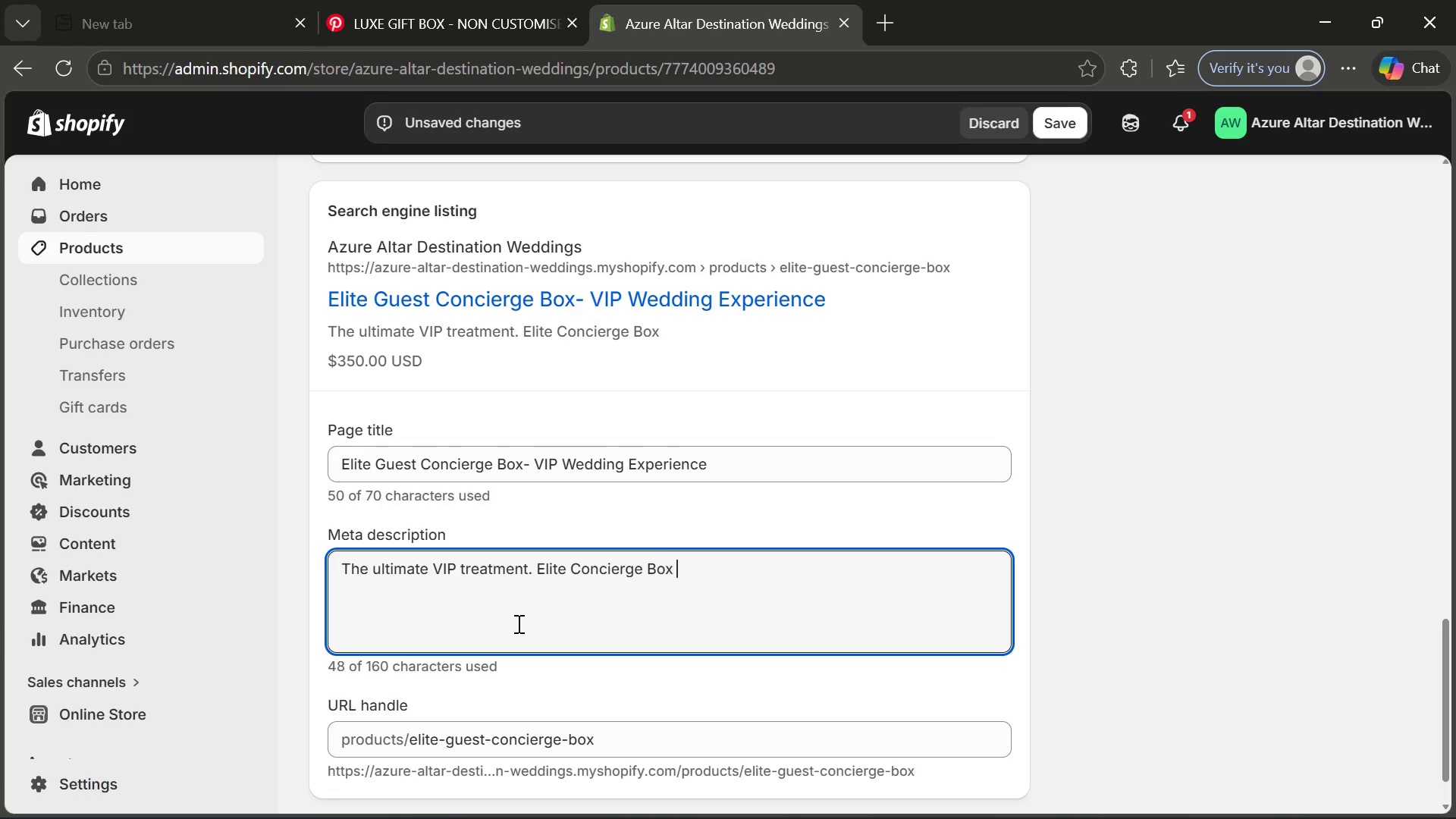 
key(Control+Space)
 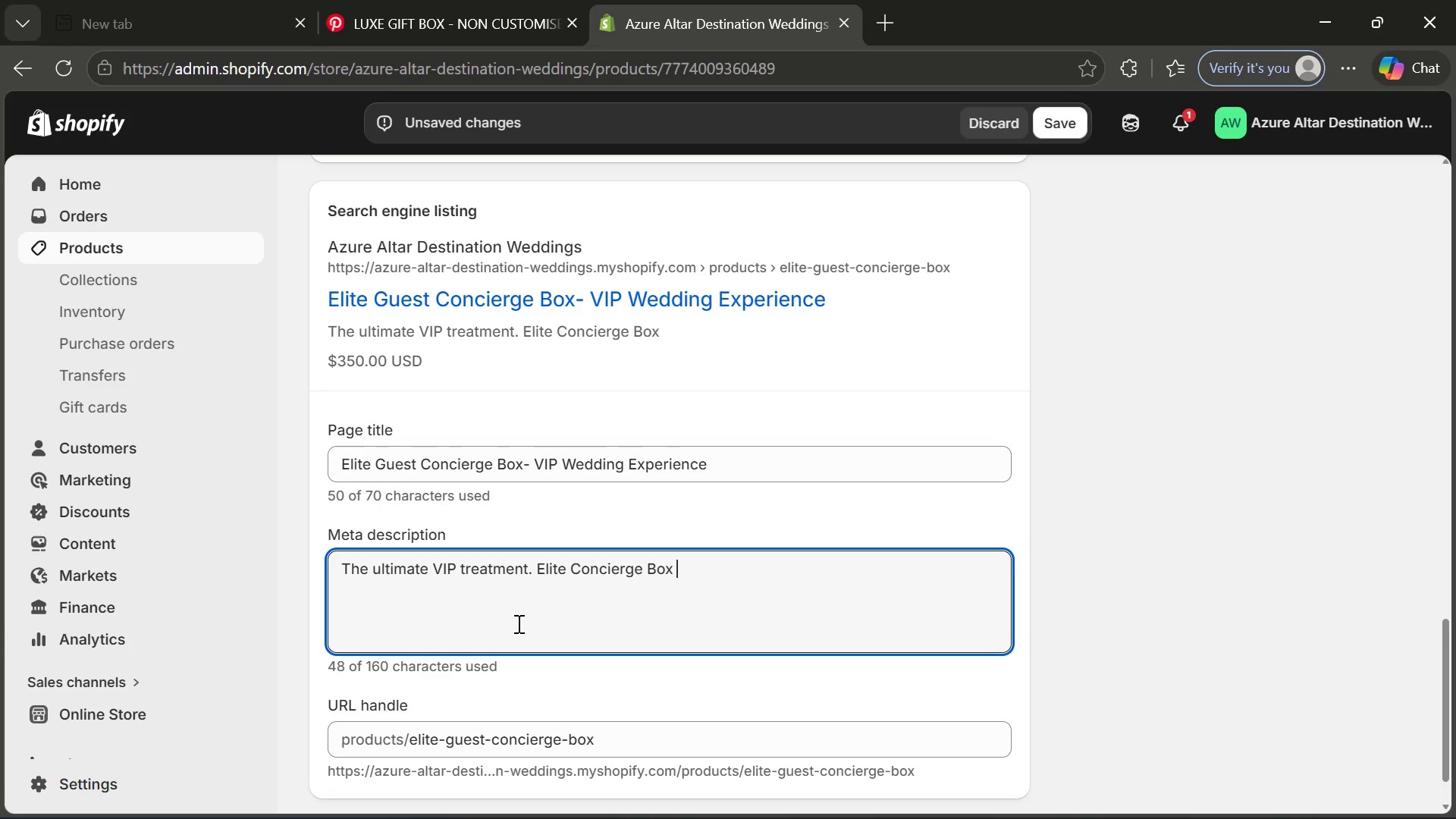 
key(Control+I)
 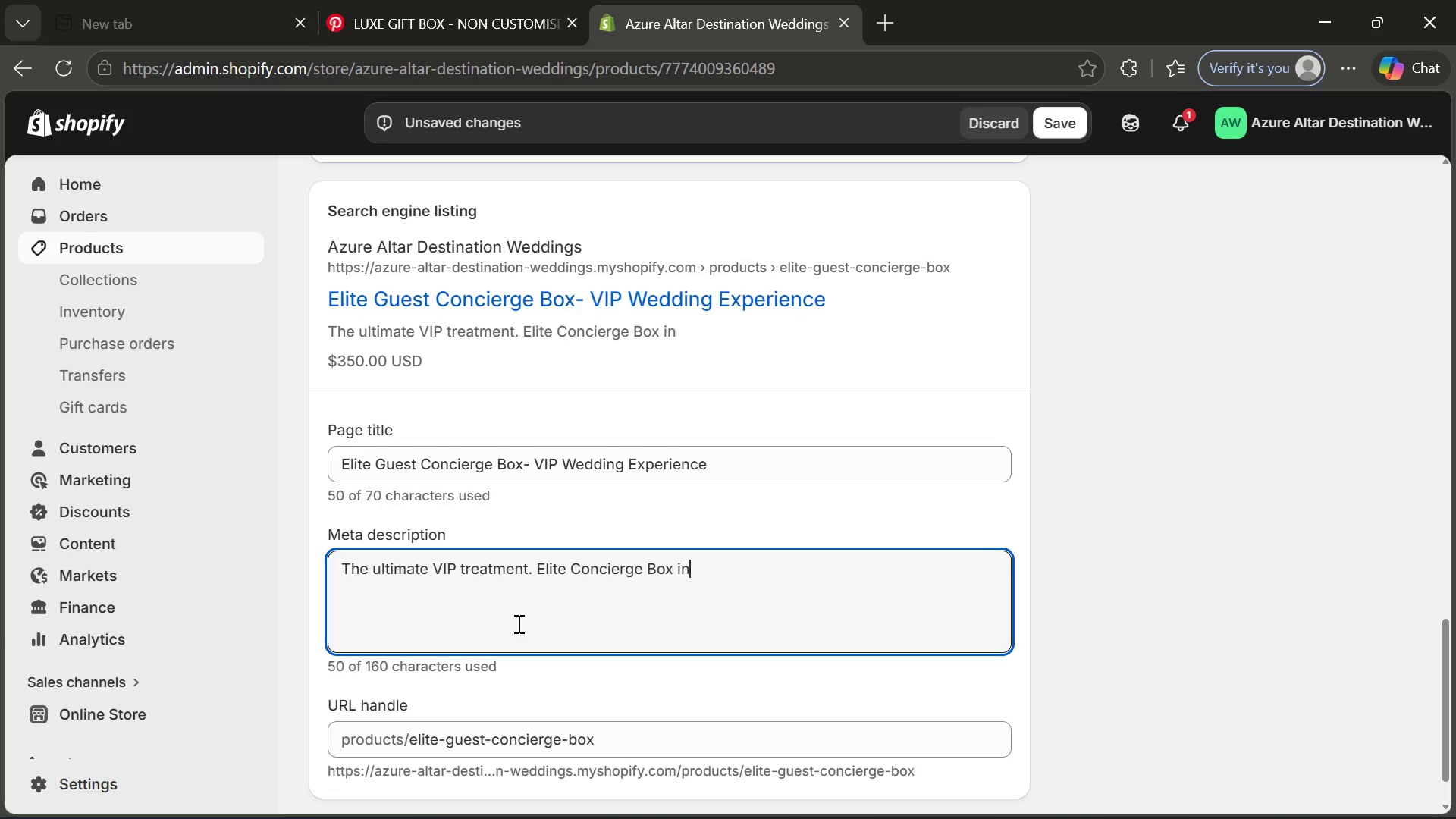 
key(Control+N)
 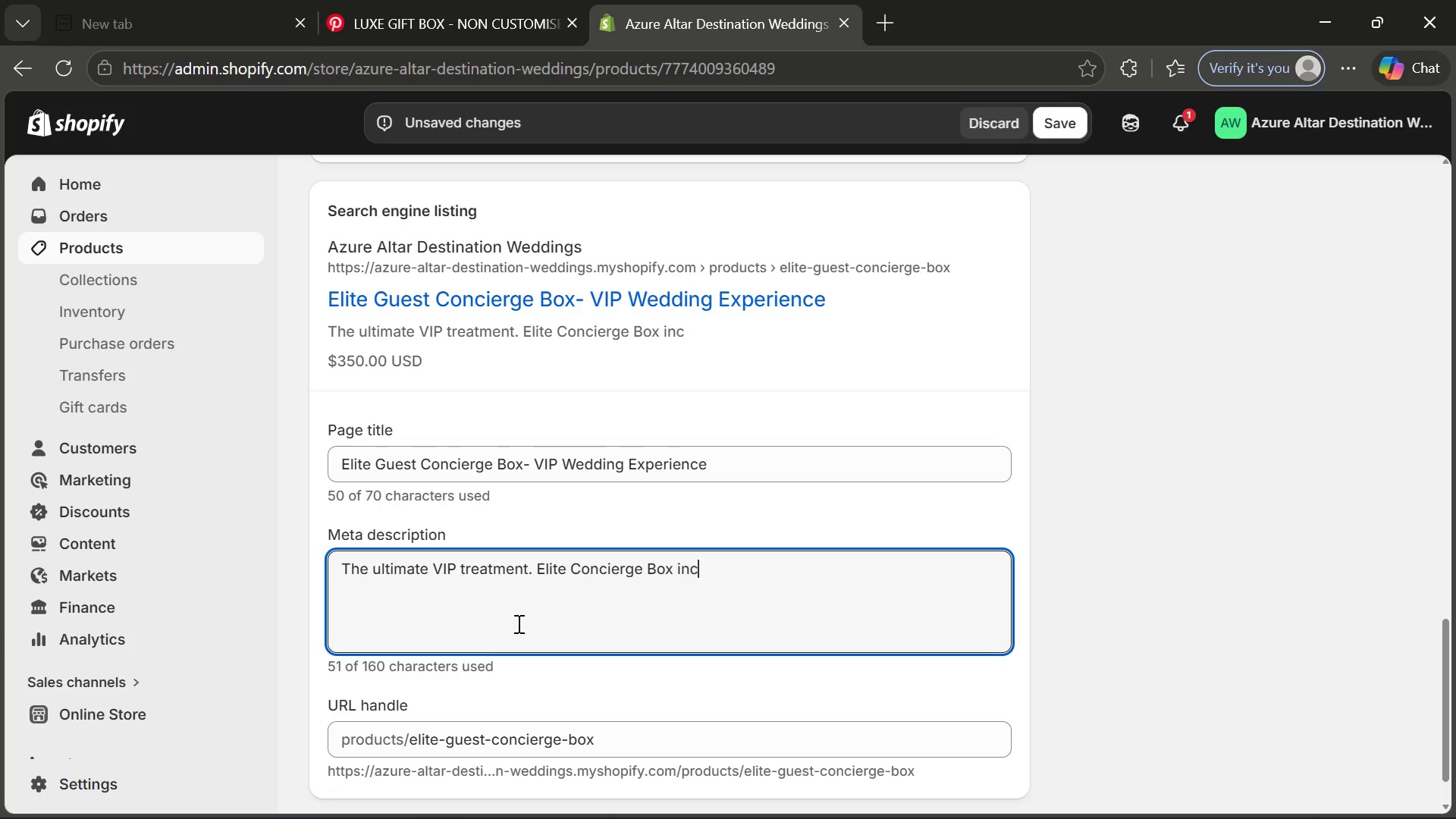 
key(Control+C)
 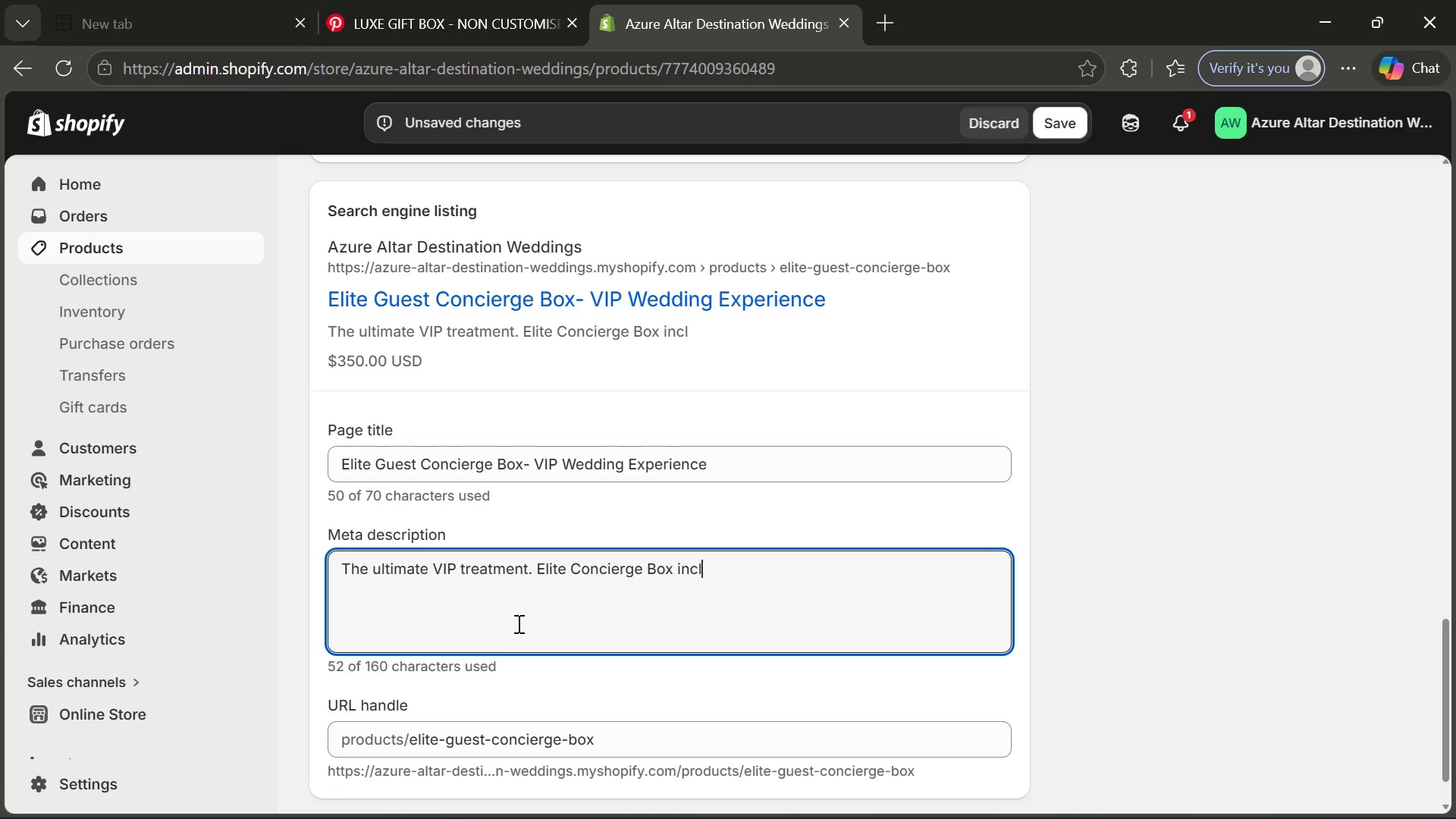 
key(Control+L)
 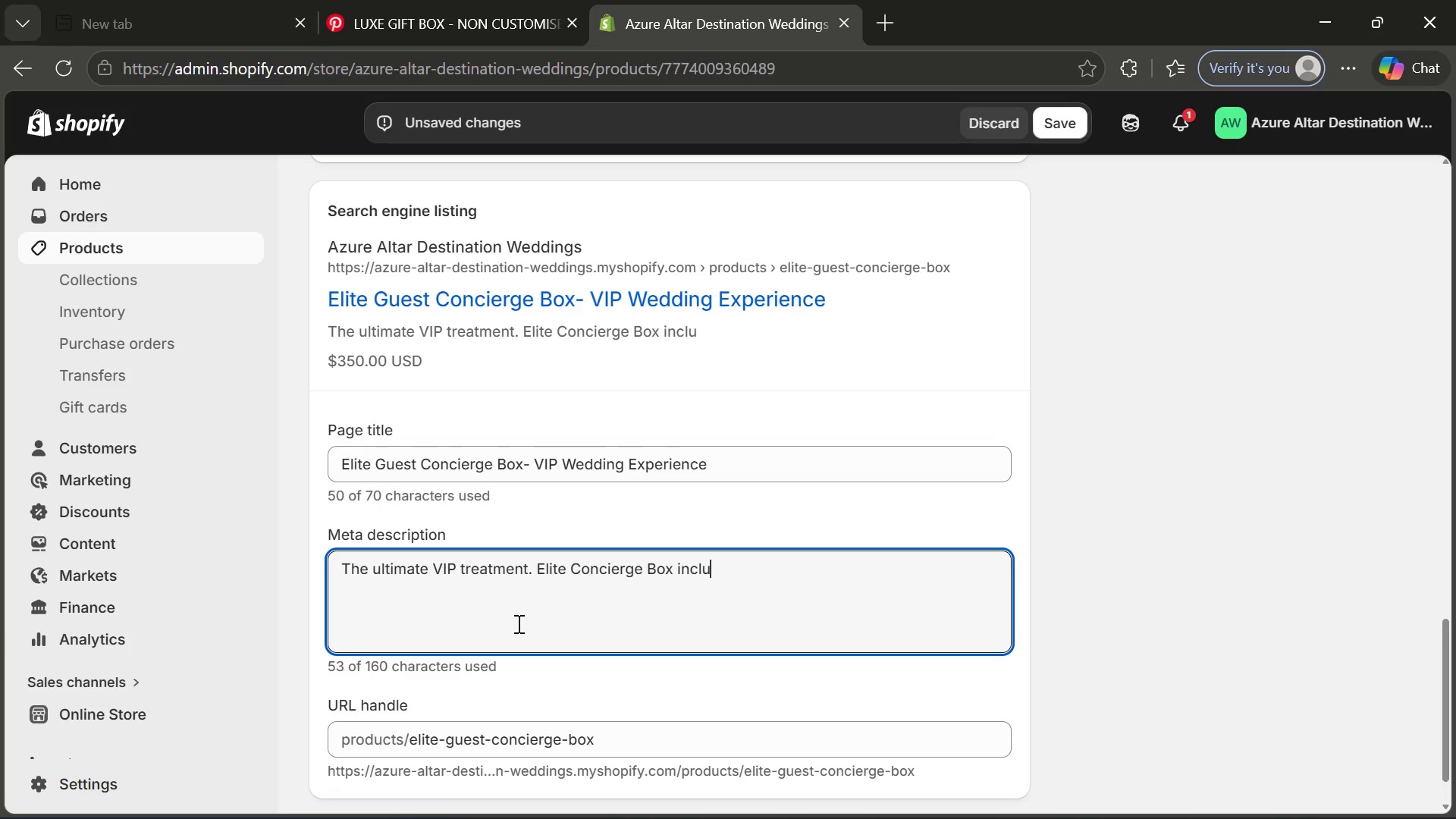 
key(Control+U)
 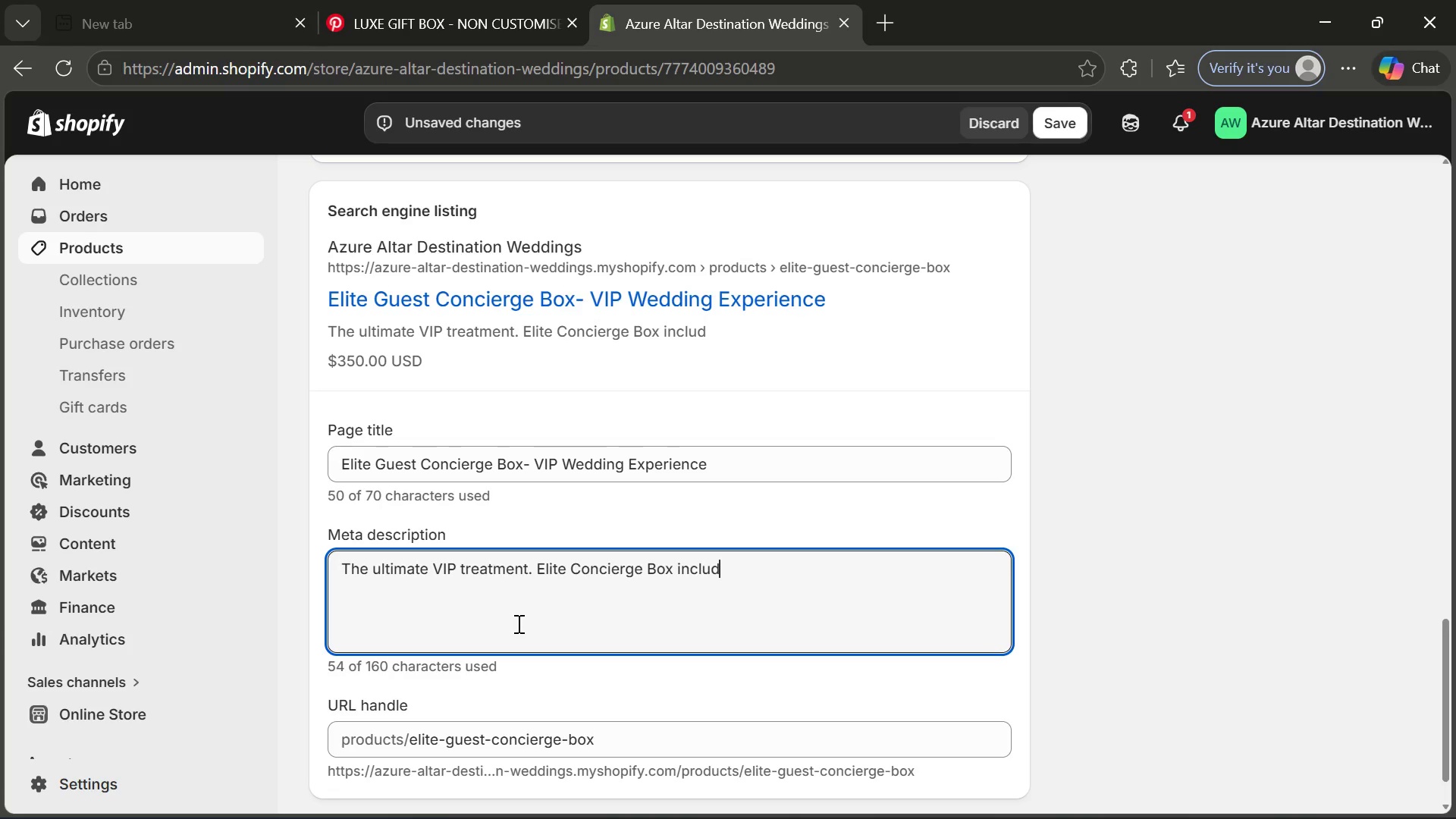 
key(Control+D)
 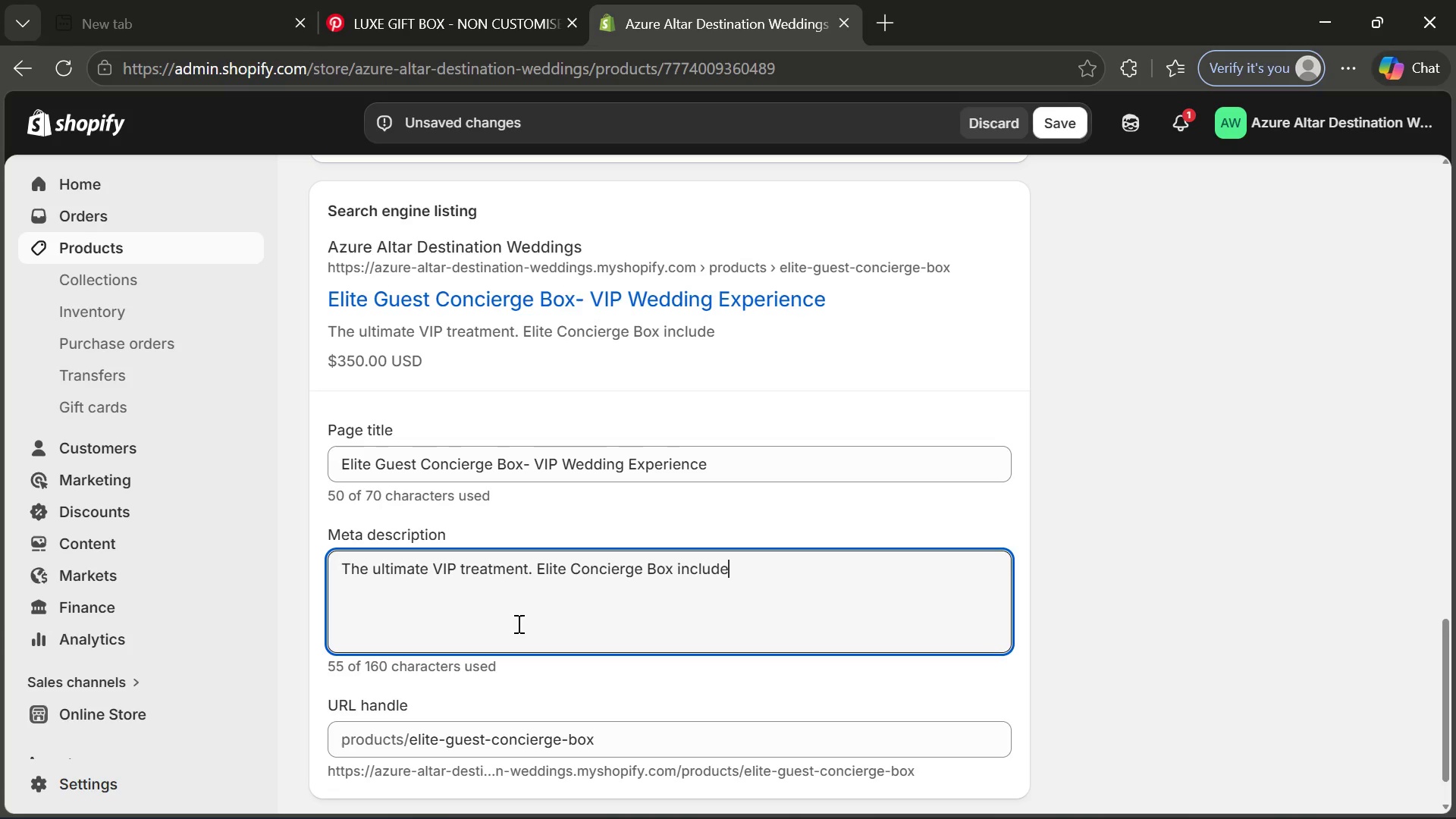 
key(Control+E)
 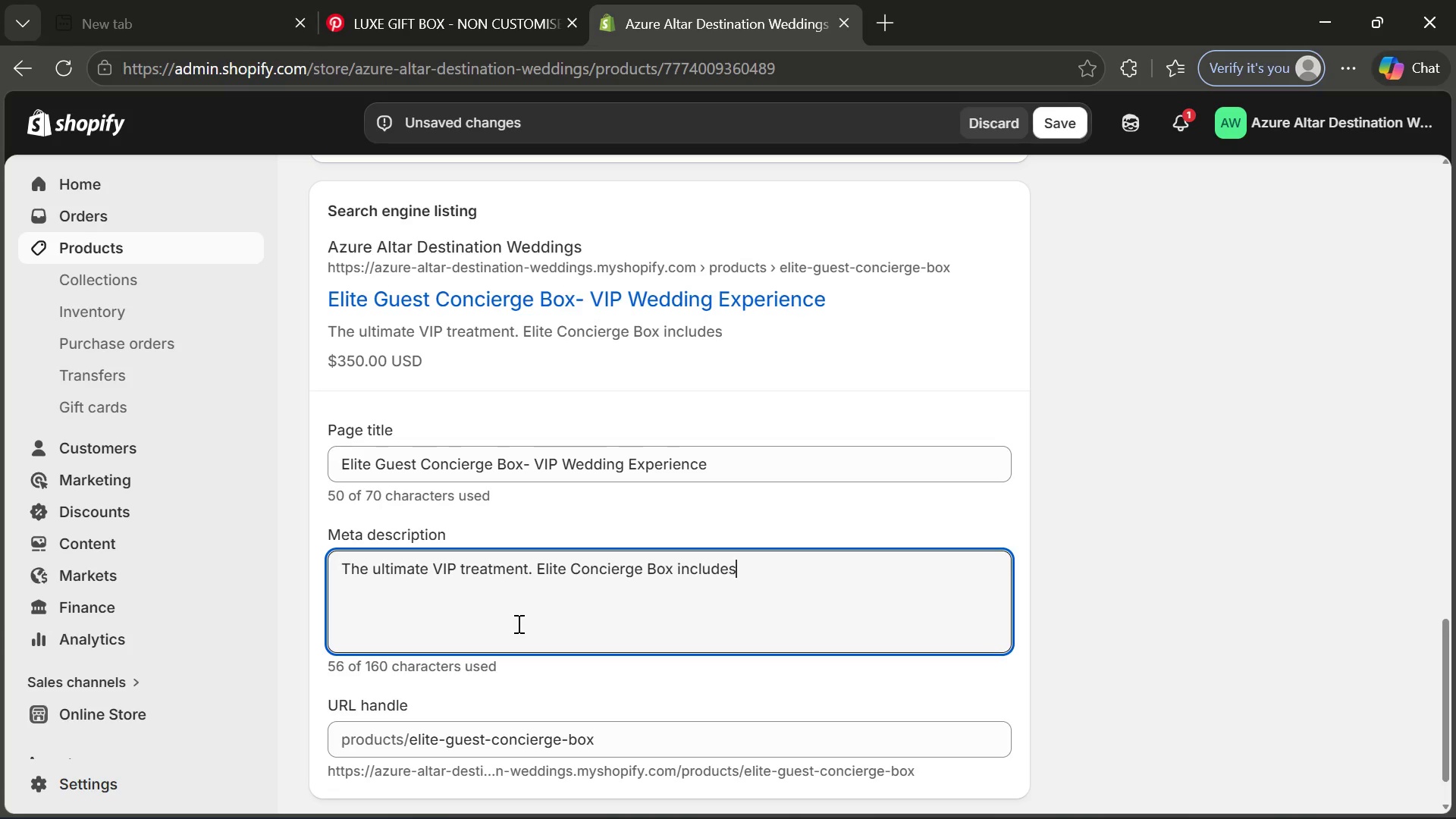 
key(Control+S)
 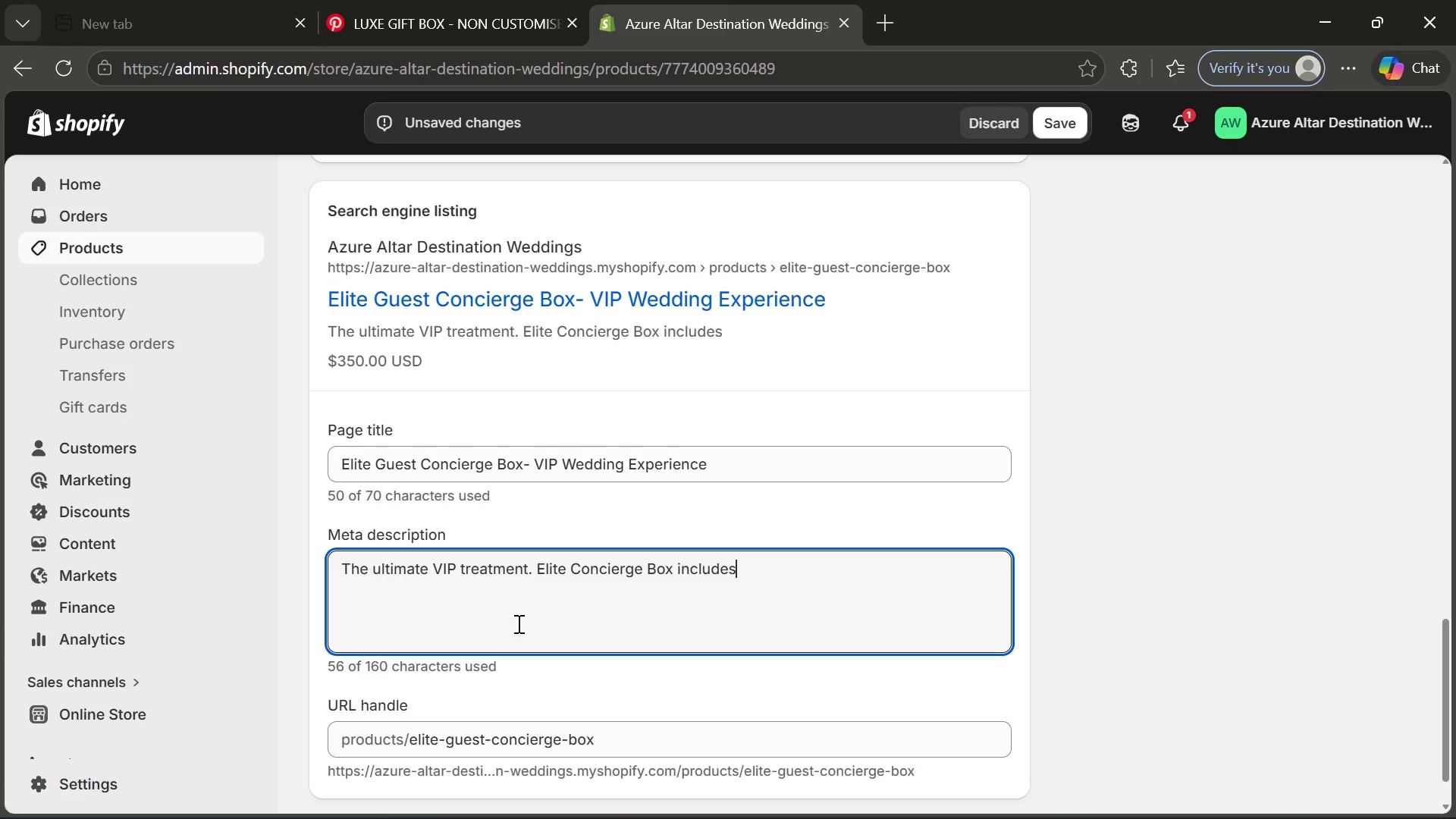 
key(Control+Space)
 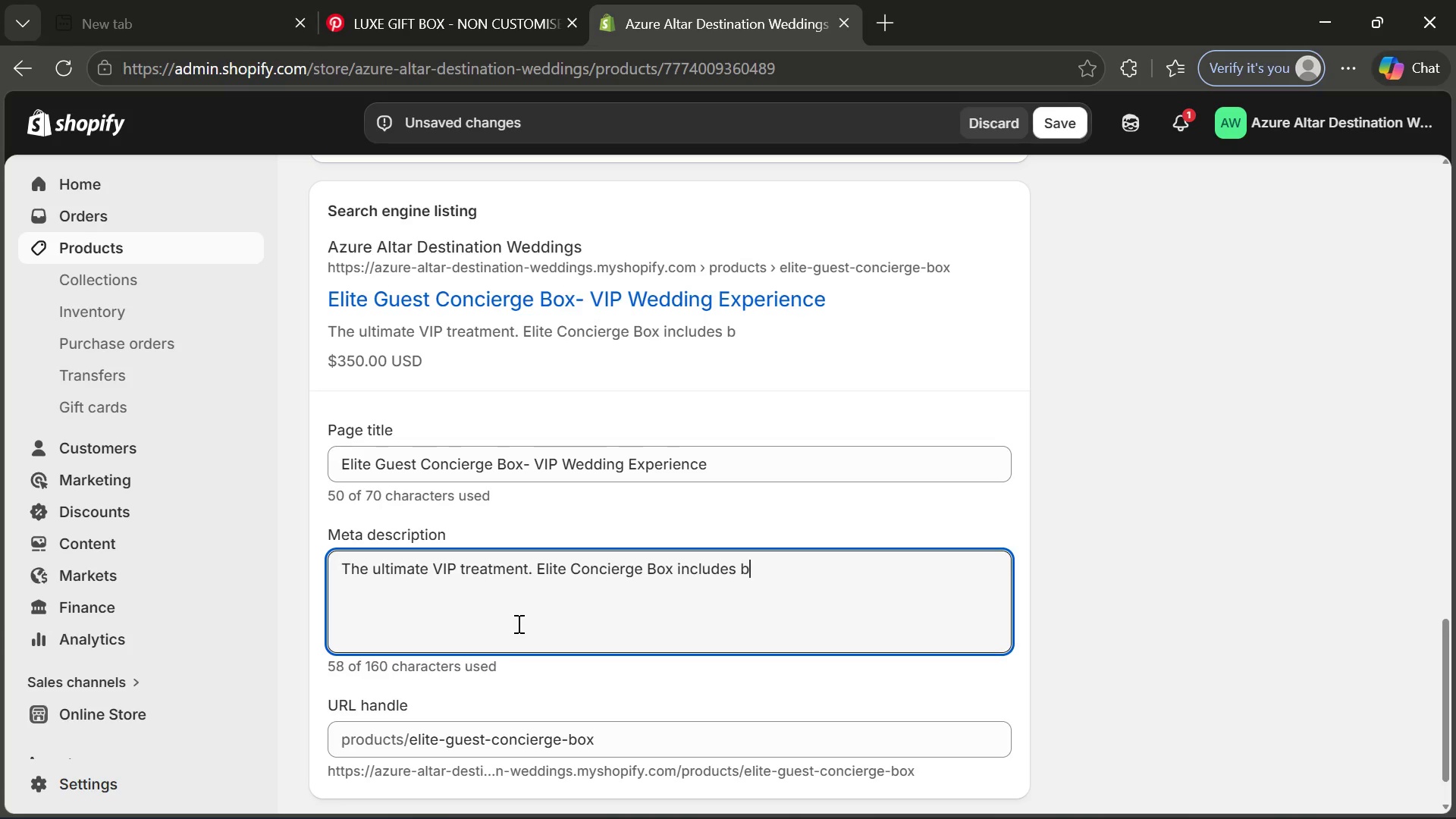 
key(Control+B)
 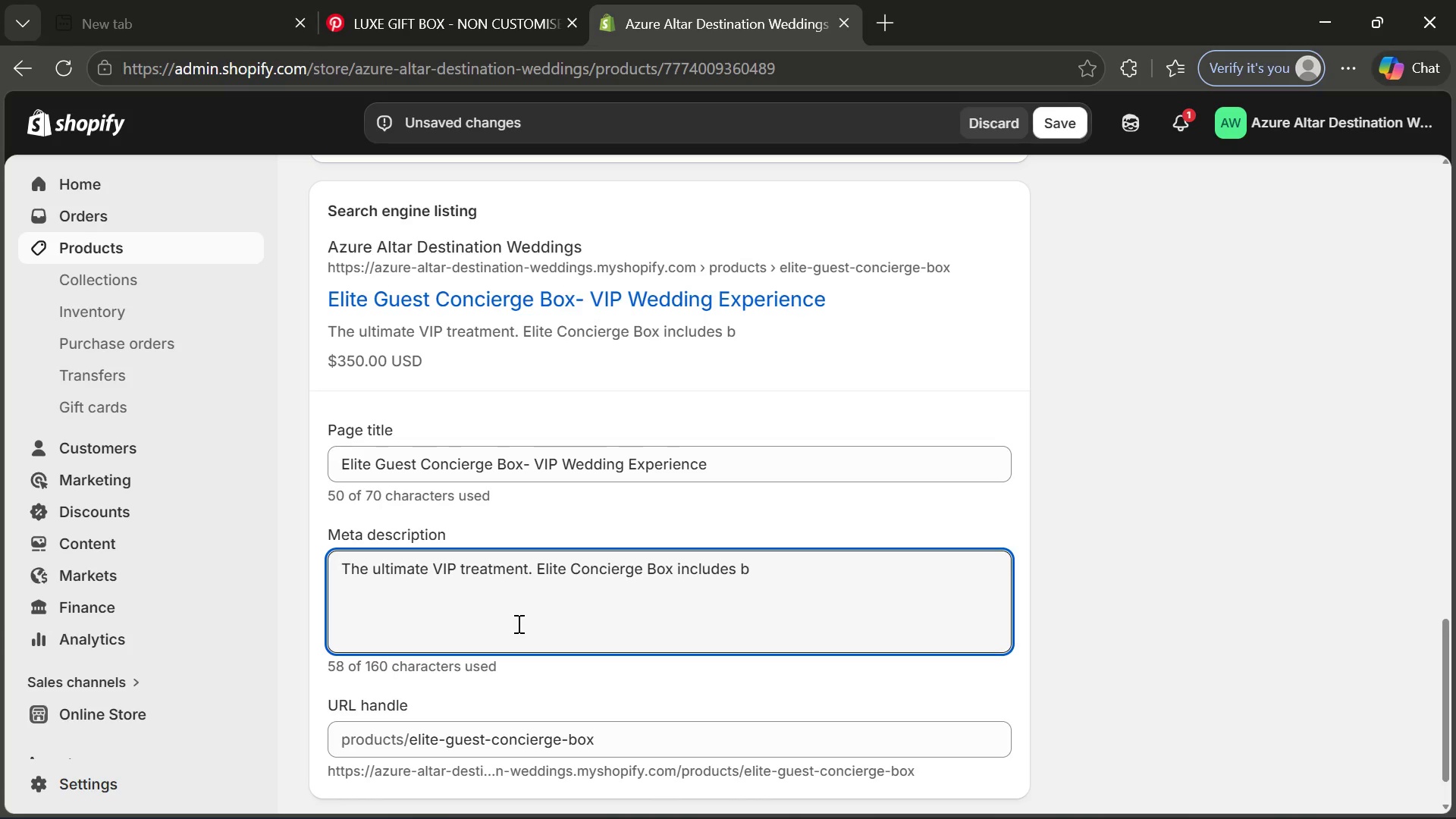 
key(Control+E)
 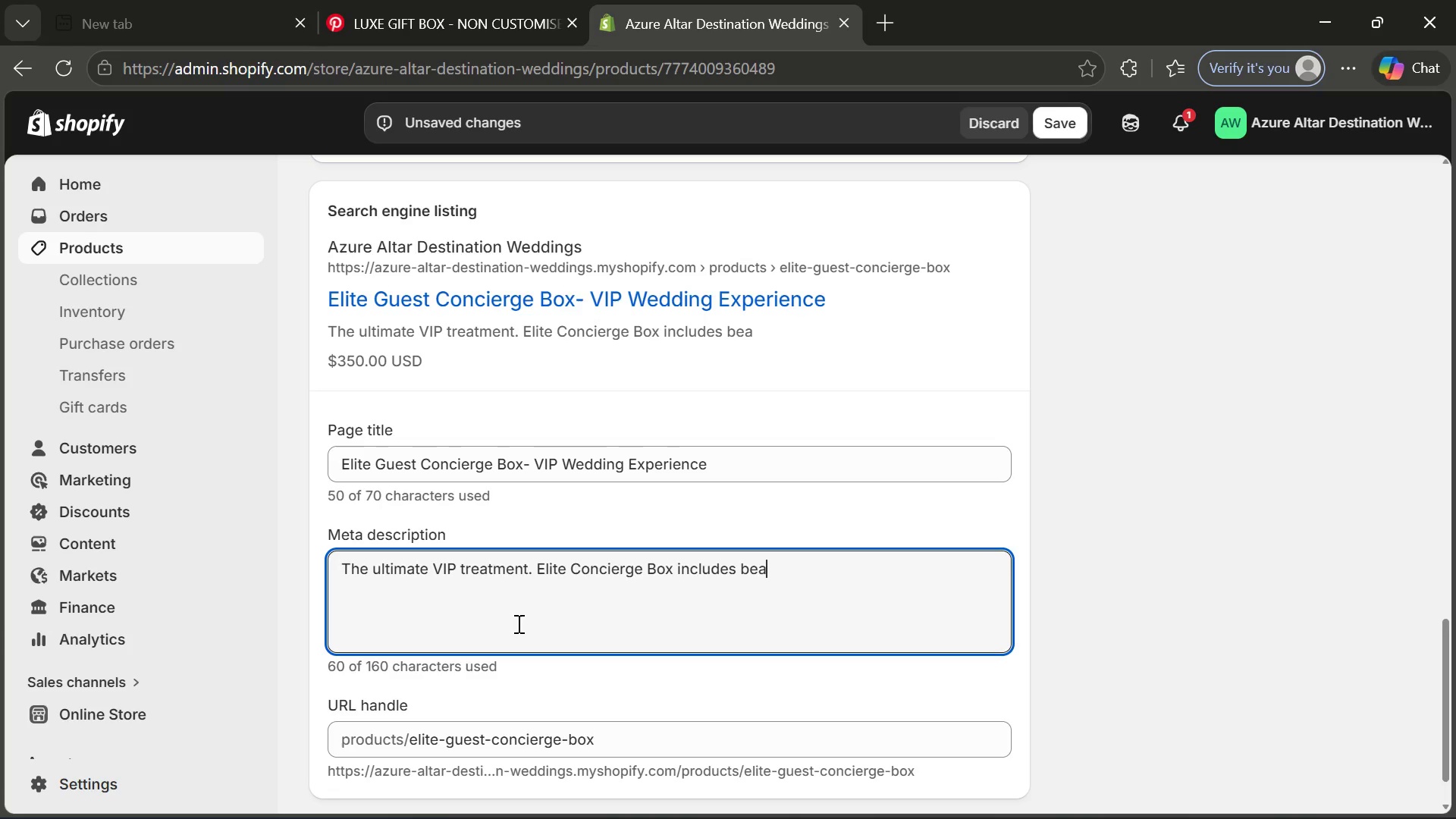 
key(Control+A)
 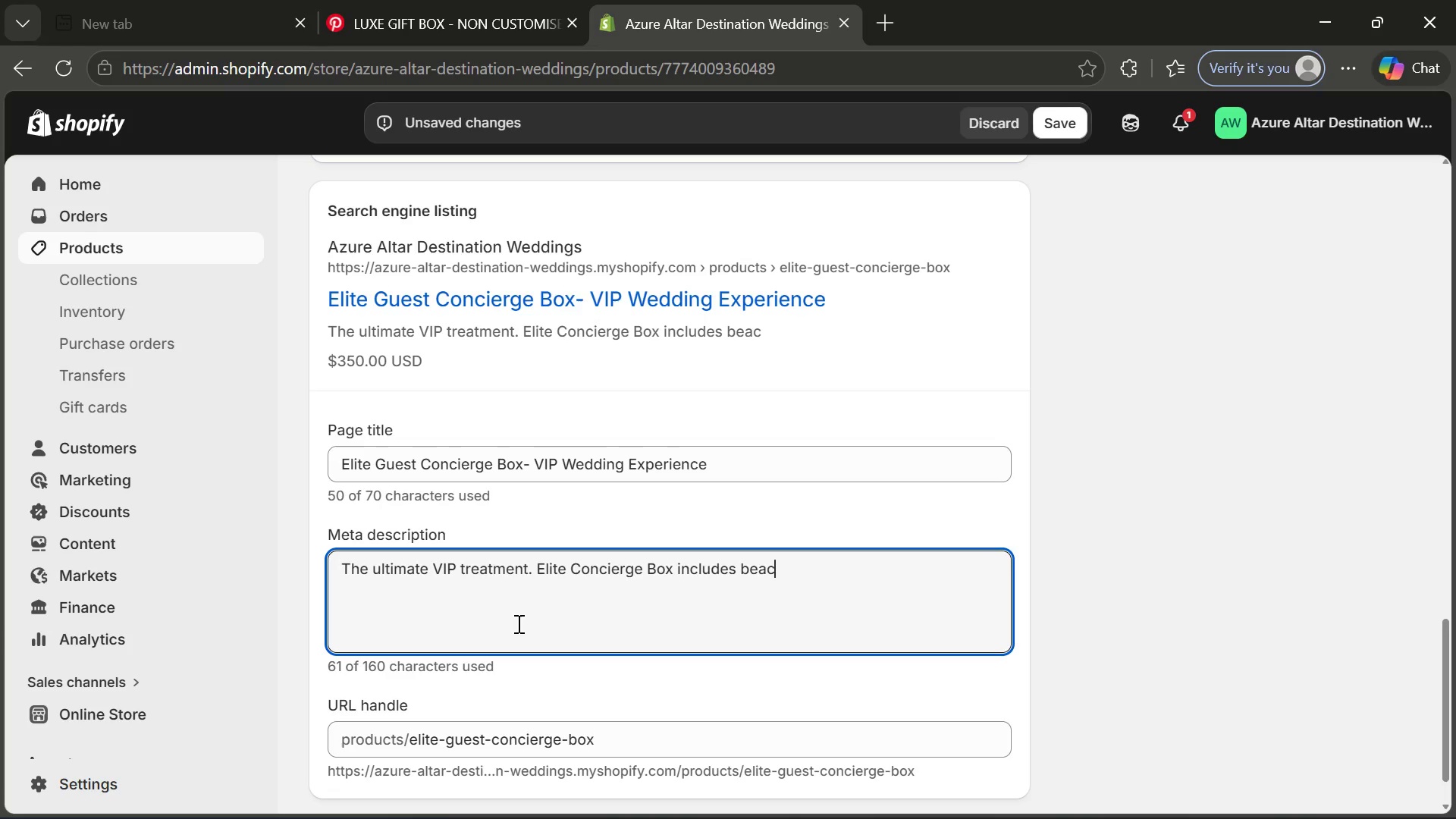 
key(Control+C)
 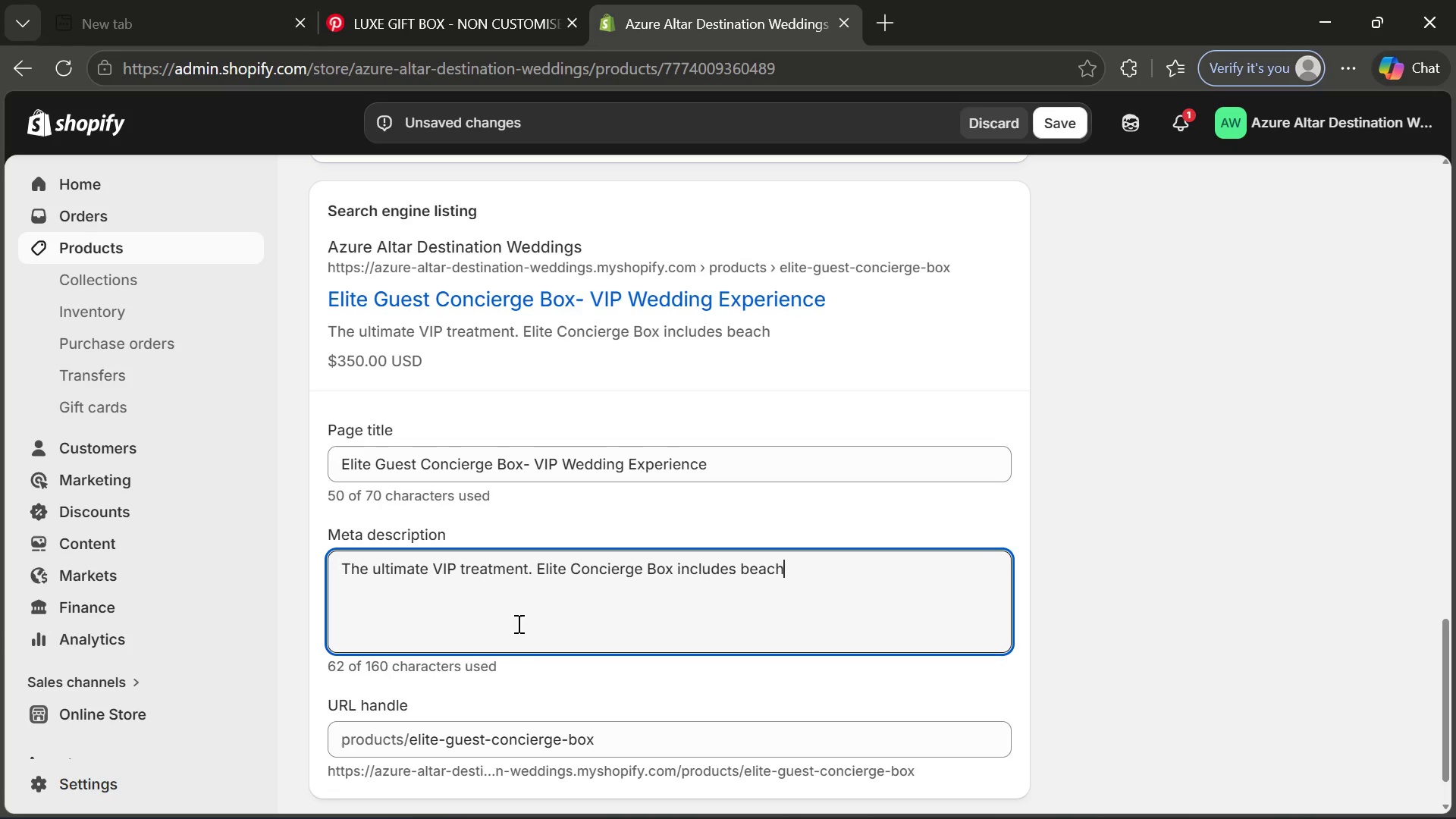 
key(Control+H)
 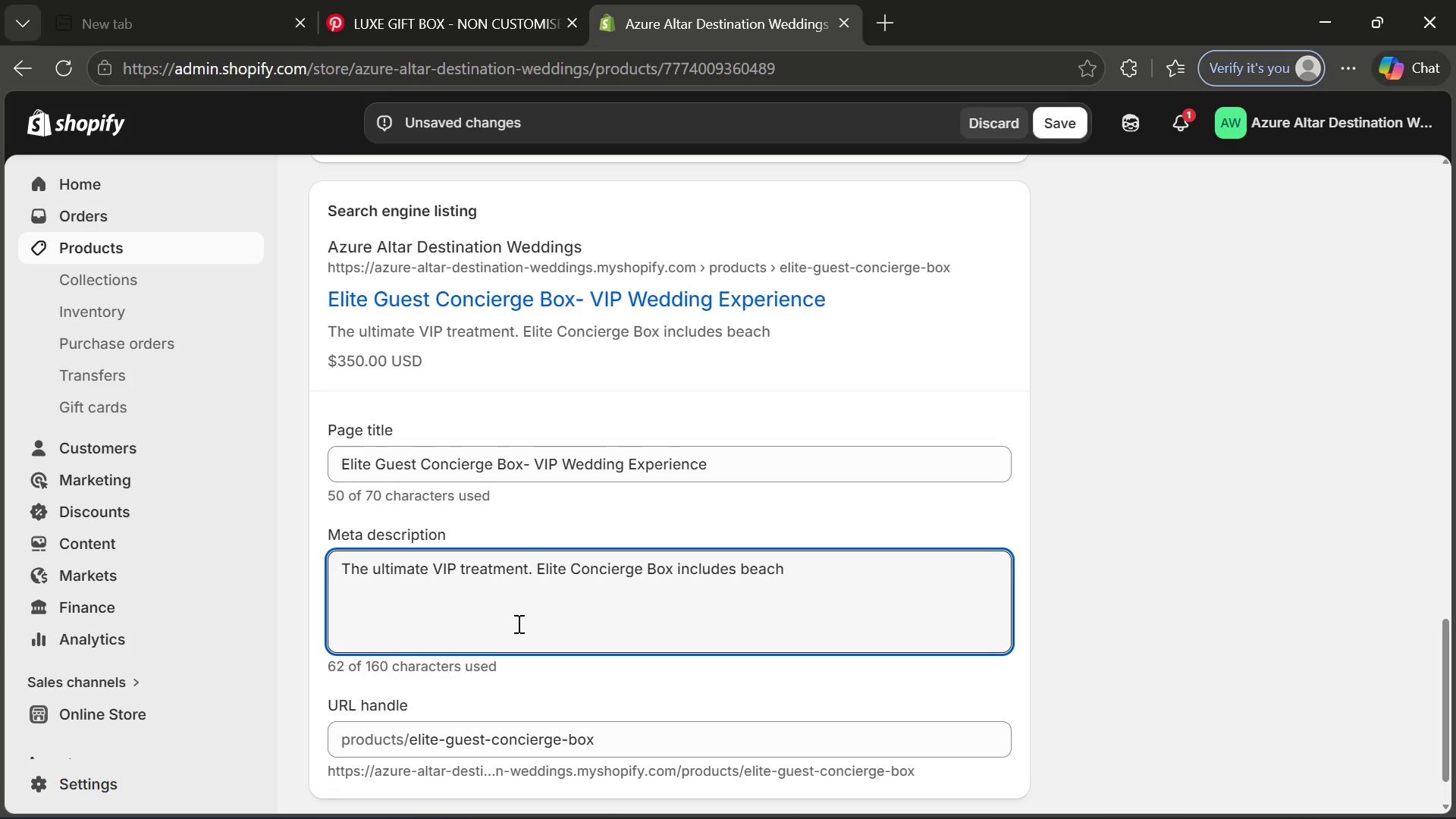 
key(Control+Space)
 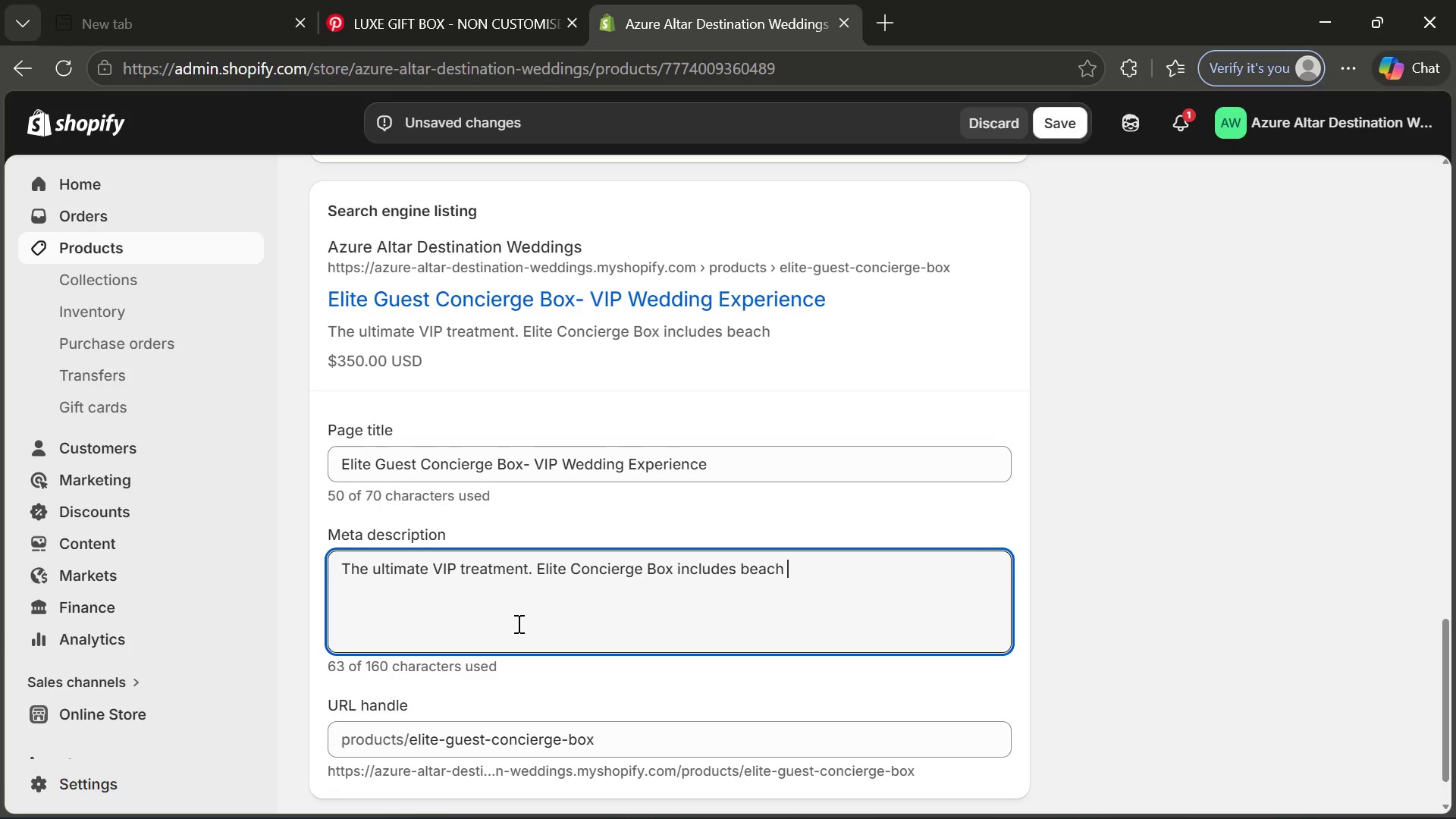 
key(Control+B)
 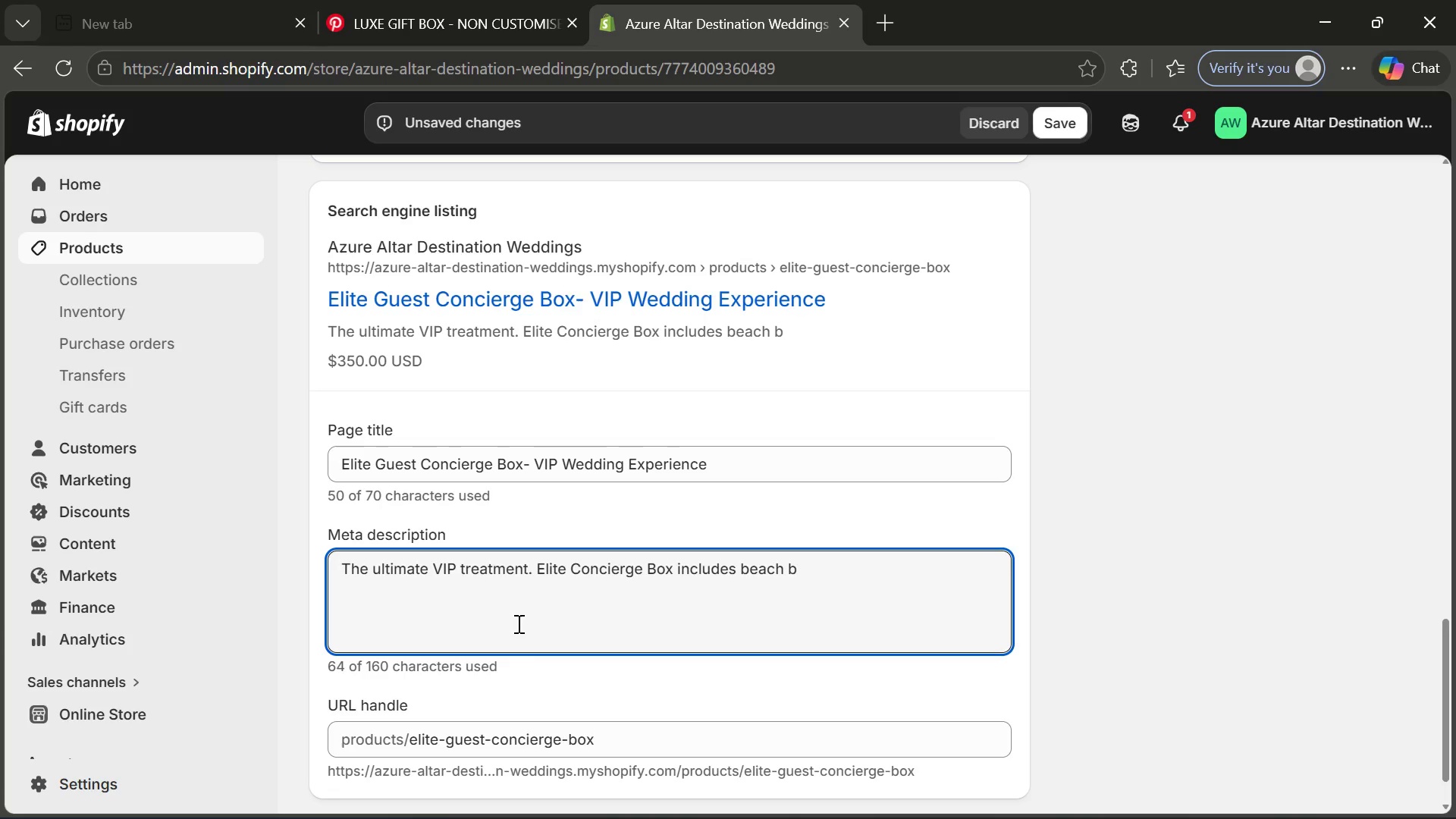 
key(Control+A)
 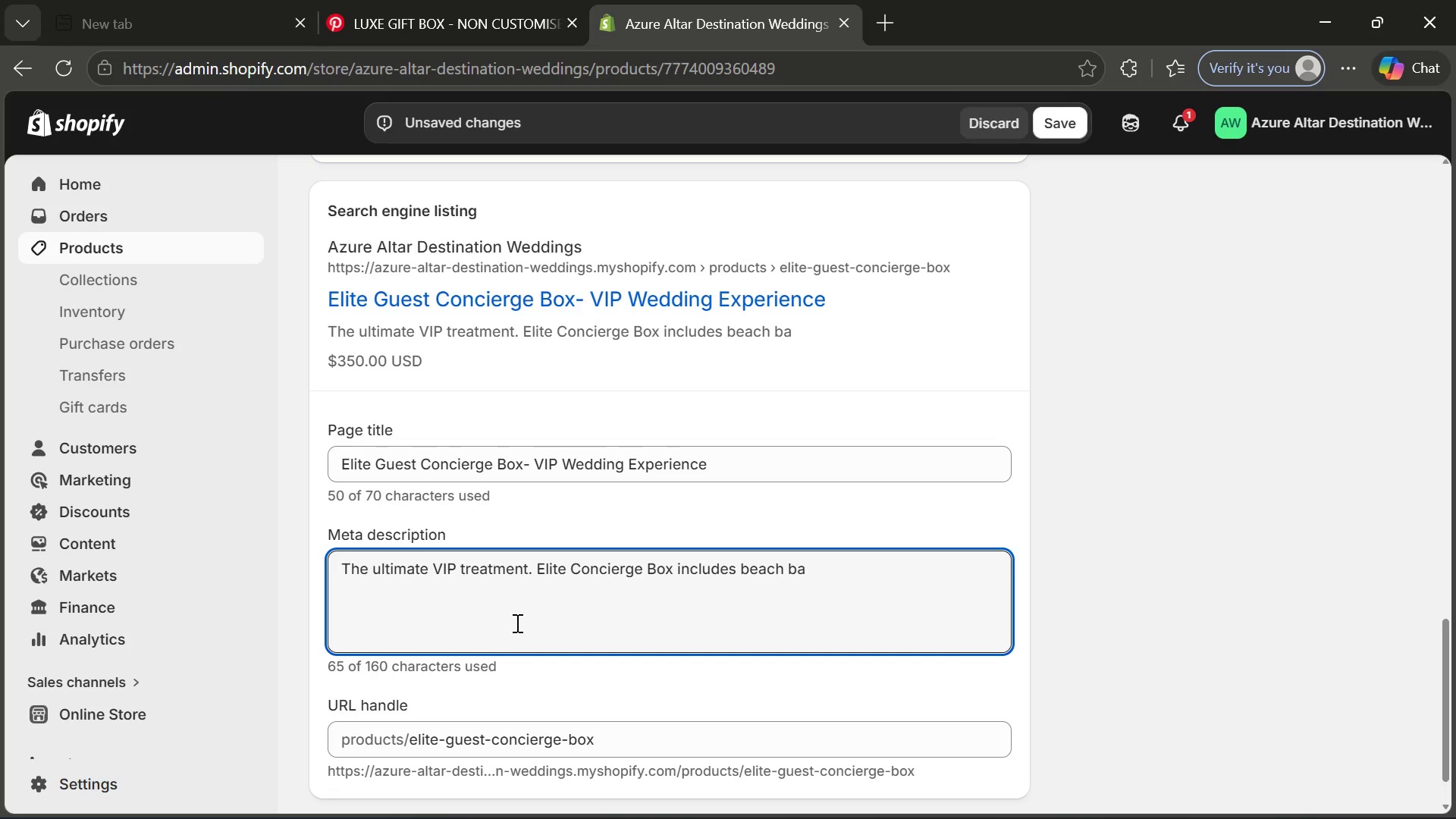 
key(Control+G)
 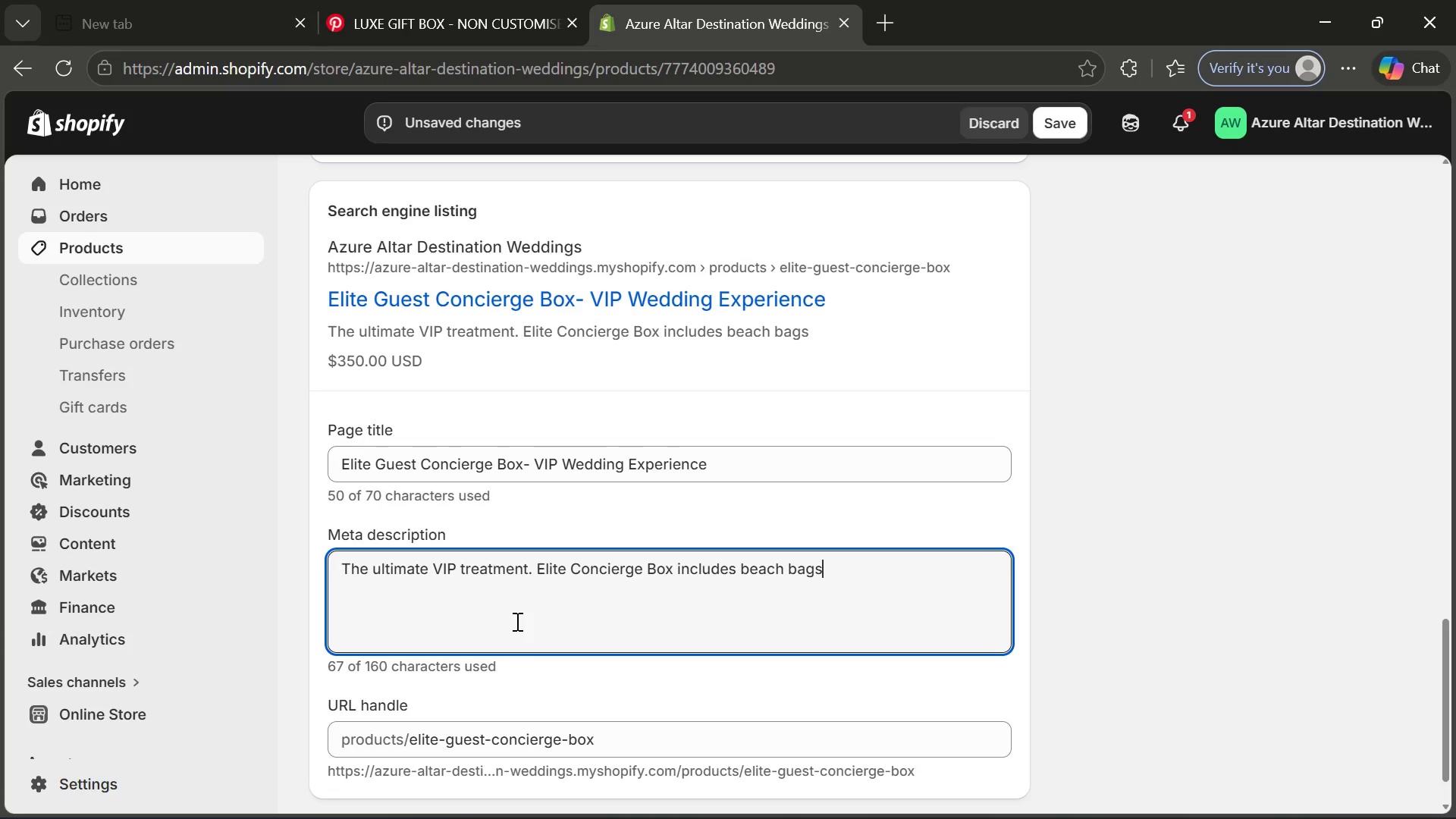 
key(Control+S)
 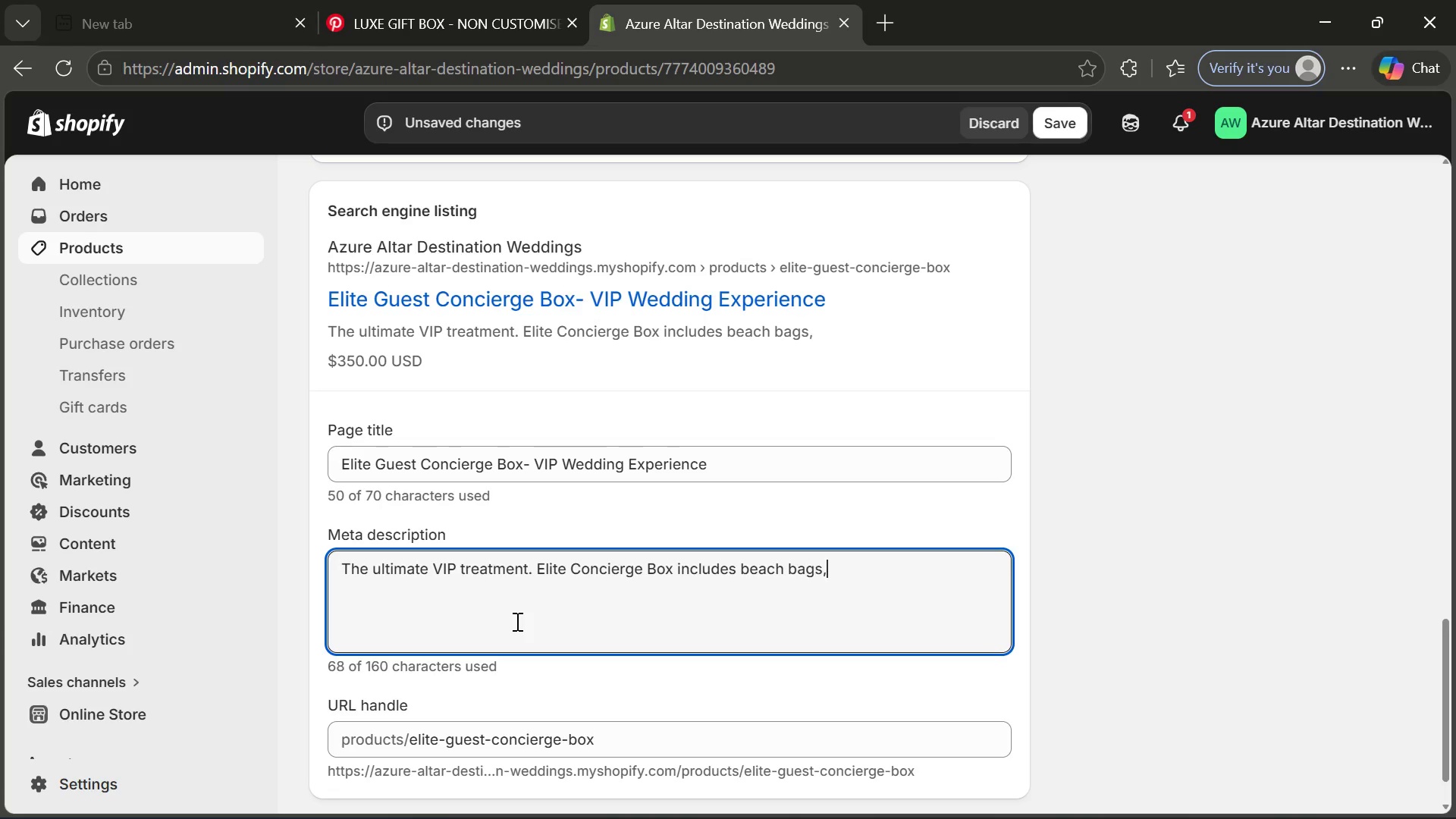 
type(, luxury towl)
key(Backspace)
type(el, cham)
 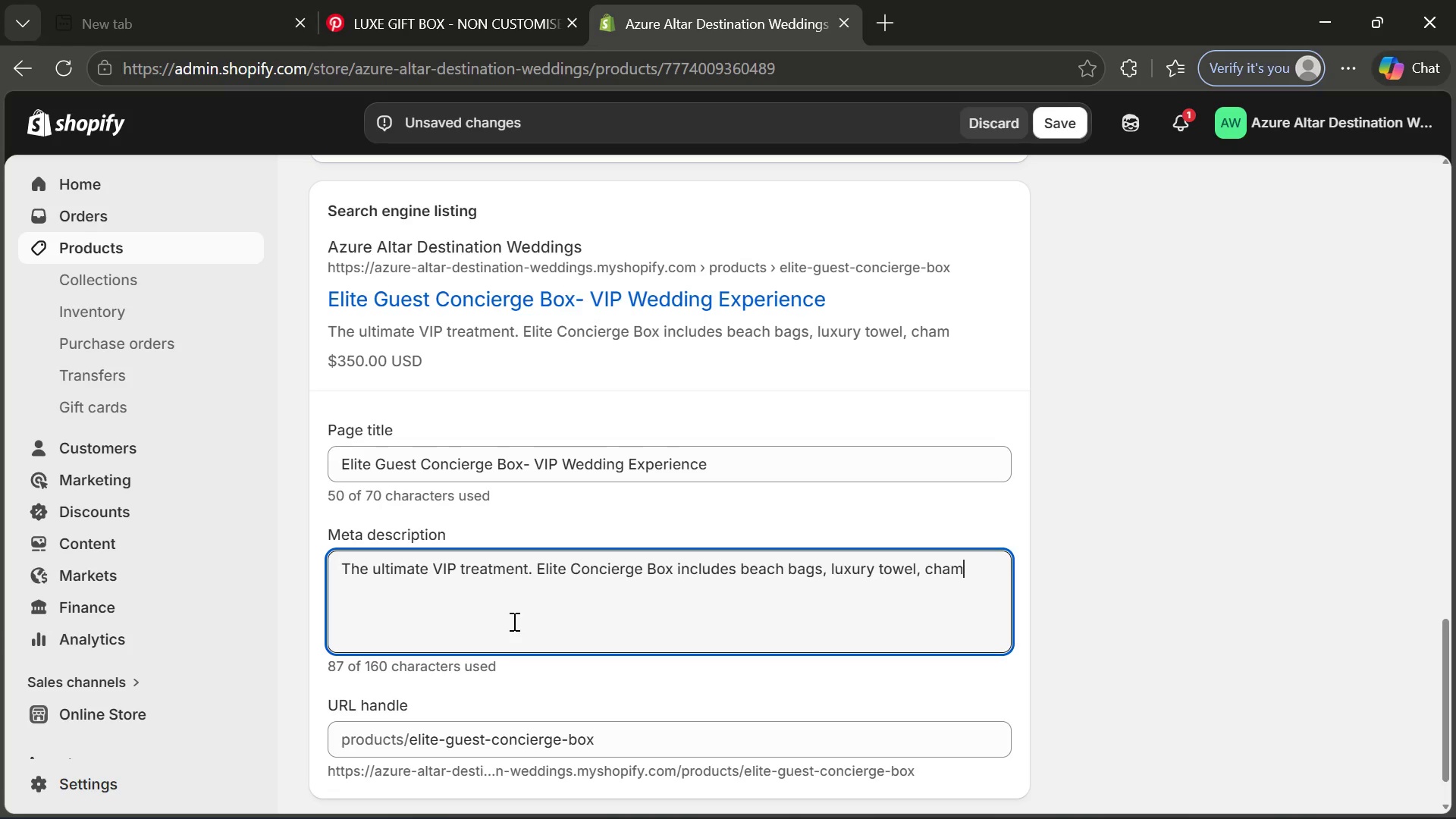 
type(pagne split, and dedicated q)
key(Backspace)
type(guest suppp)
key(Backspace)
type(oe)
key(Backspace)
type(rt.)
key(Backspace)
type( line.)
 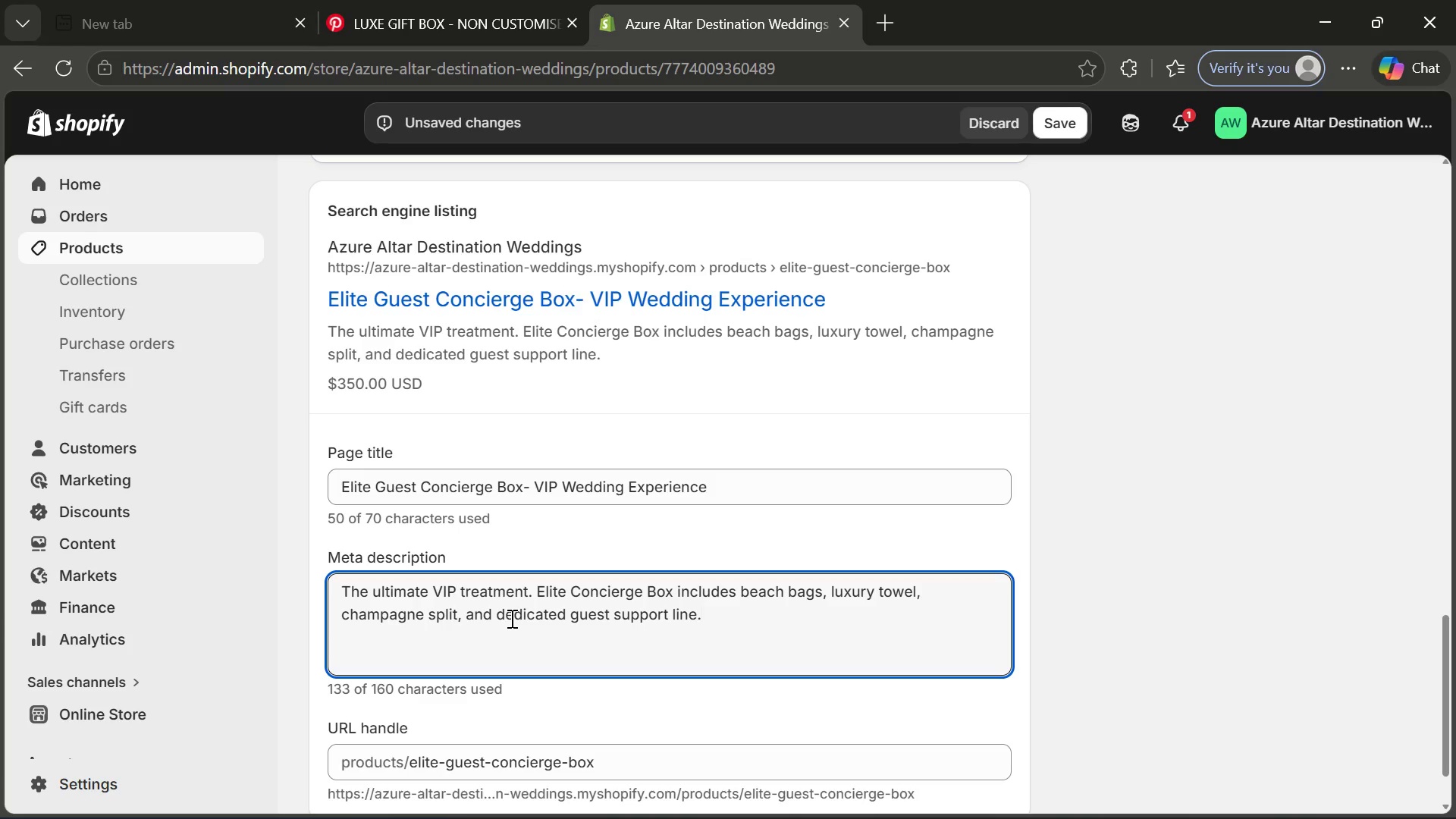 
wait(29.84)
 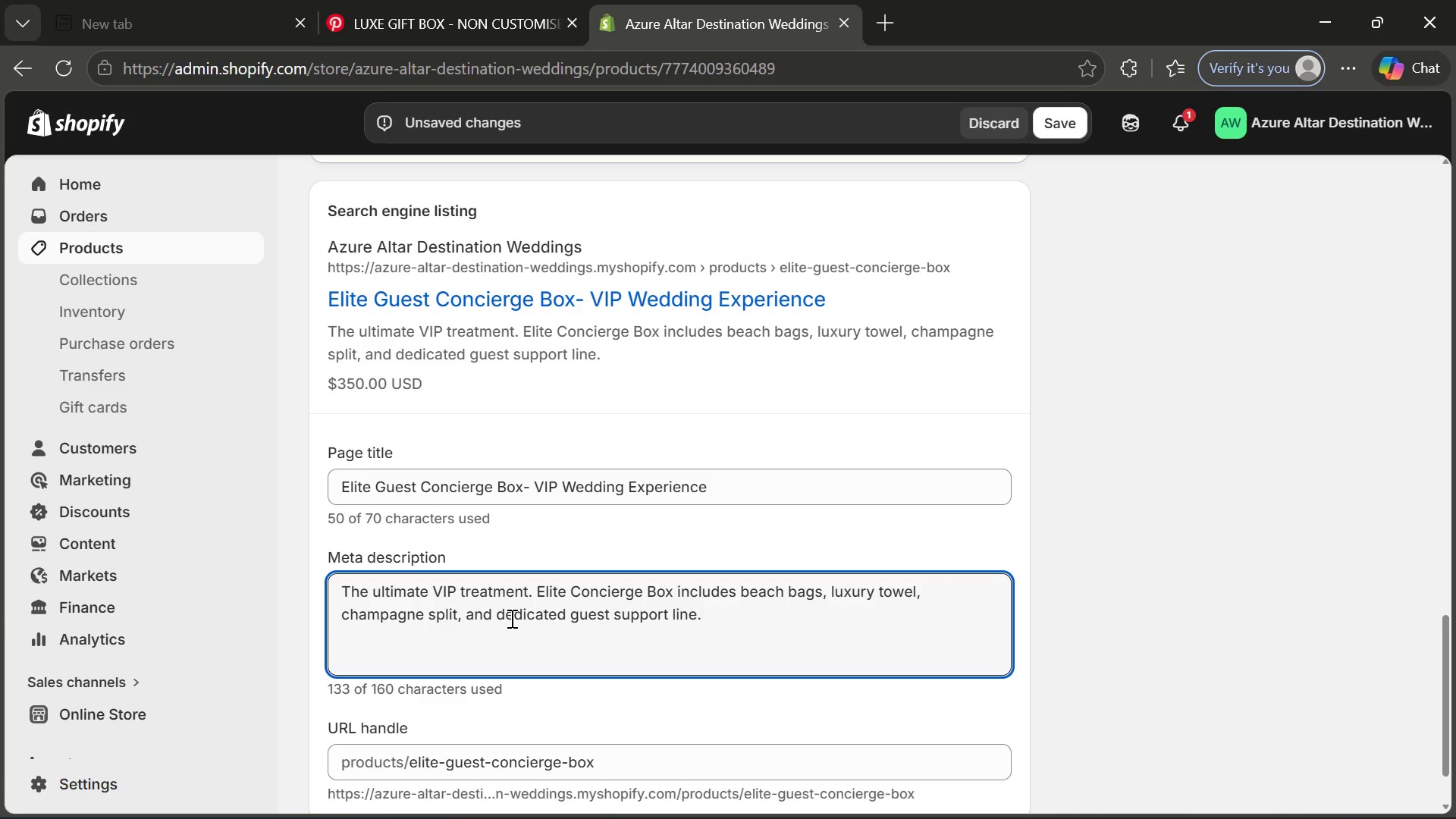 
left_click([428, 0])
 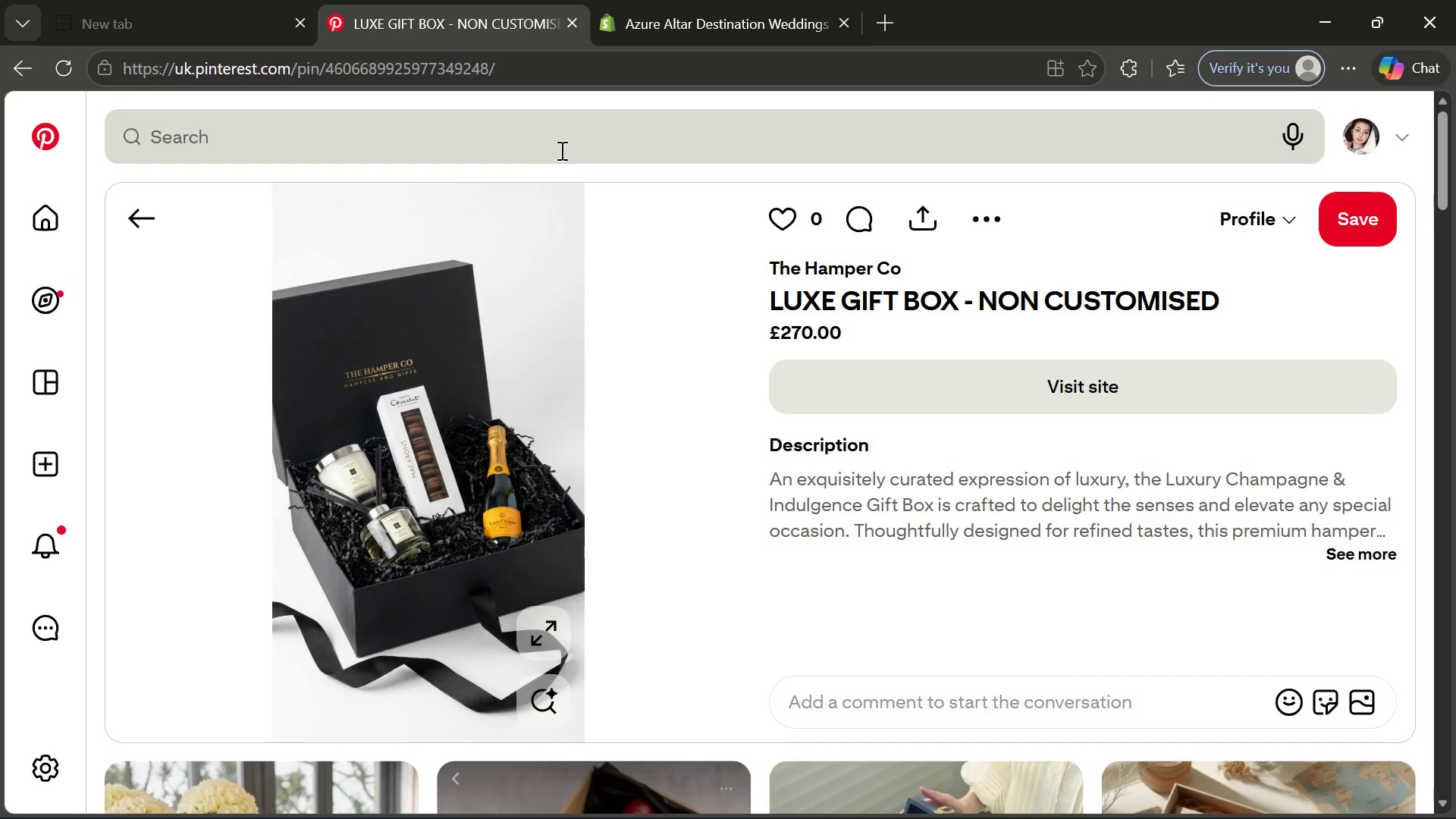 
left_click([560, 150])
 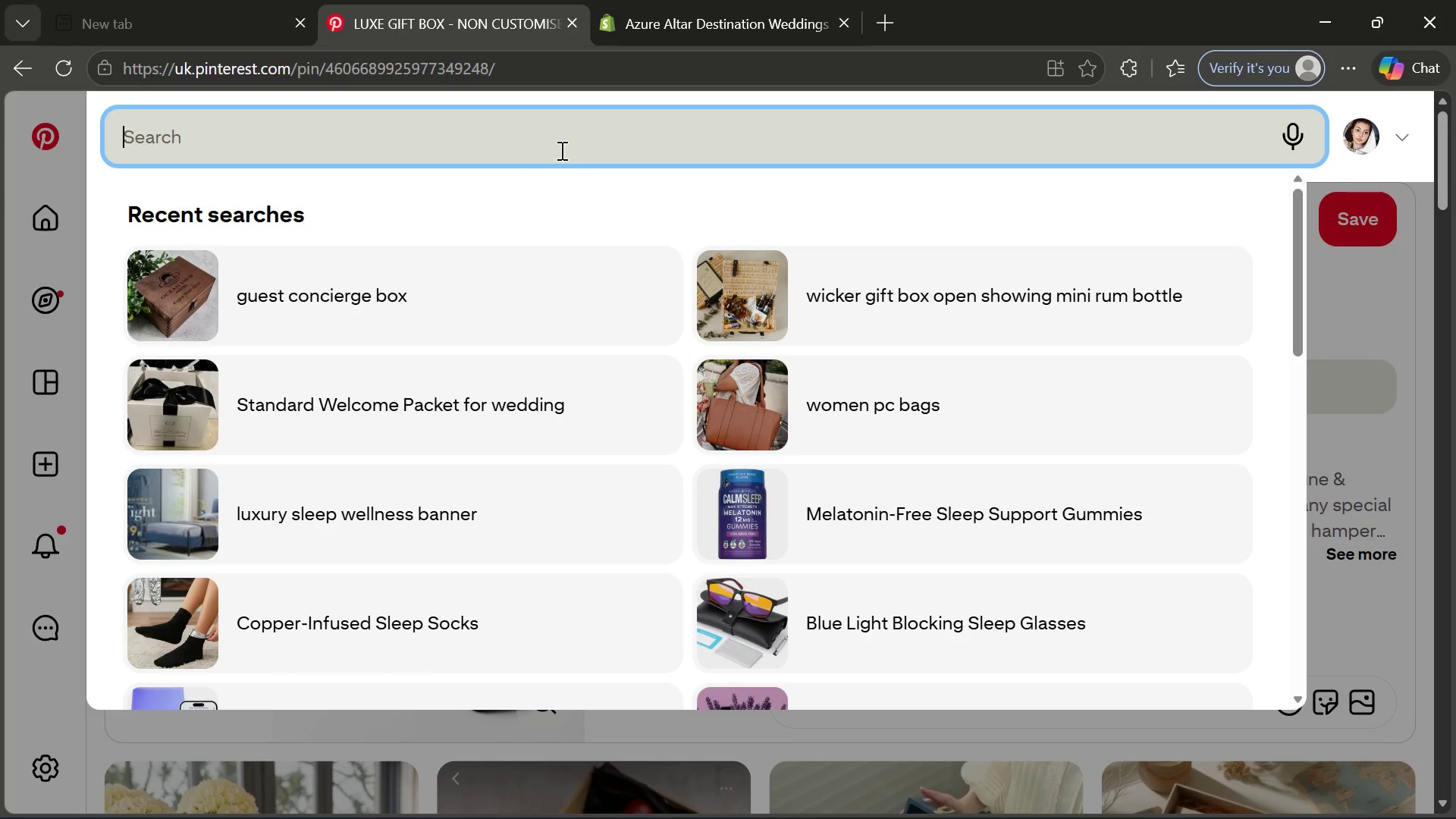 
wait(5.67)
 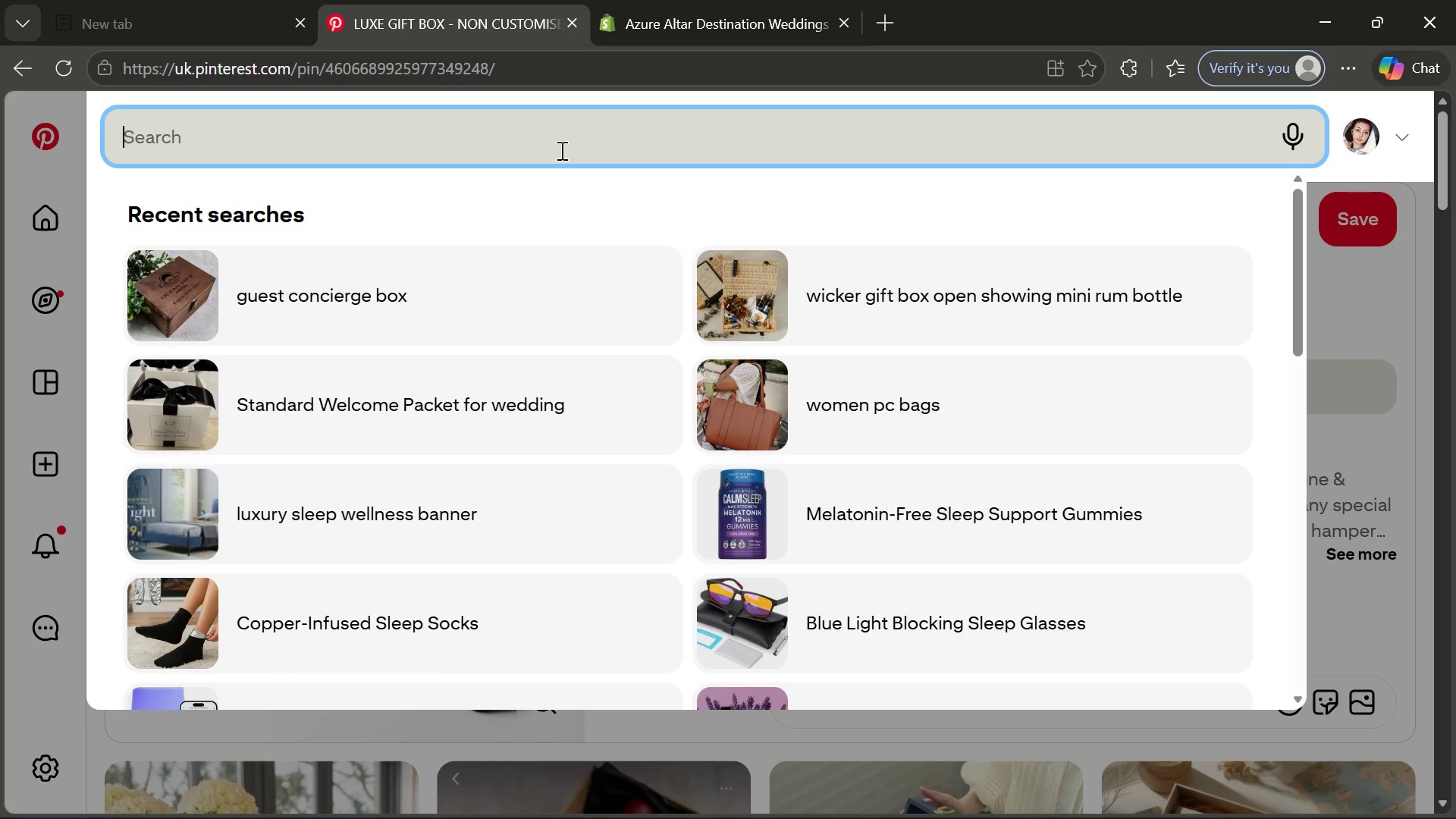 
type(Elite Guest Concir)
key(Backspace)
type(erf)
key(Backspace)
type(ge box for traveling)
 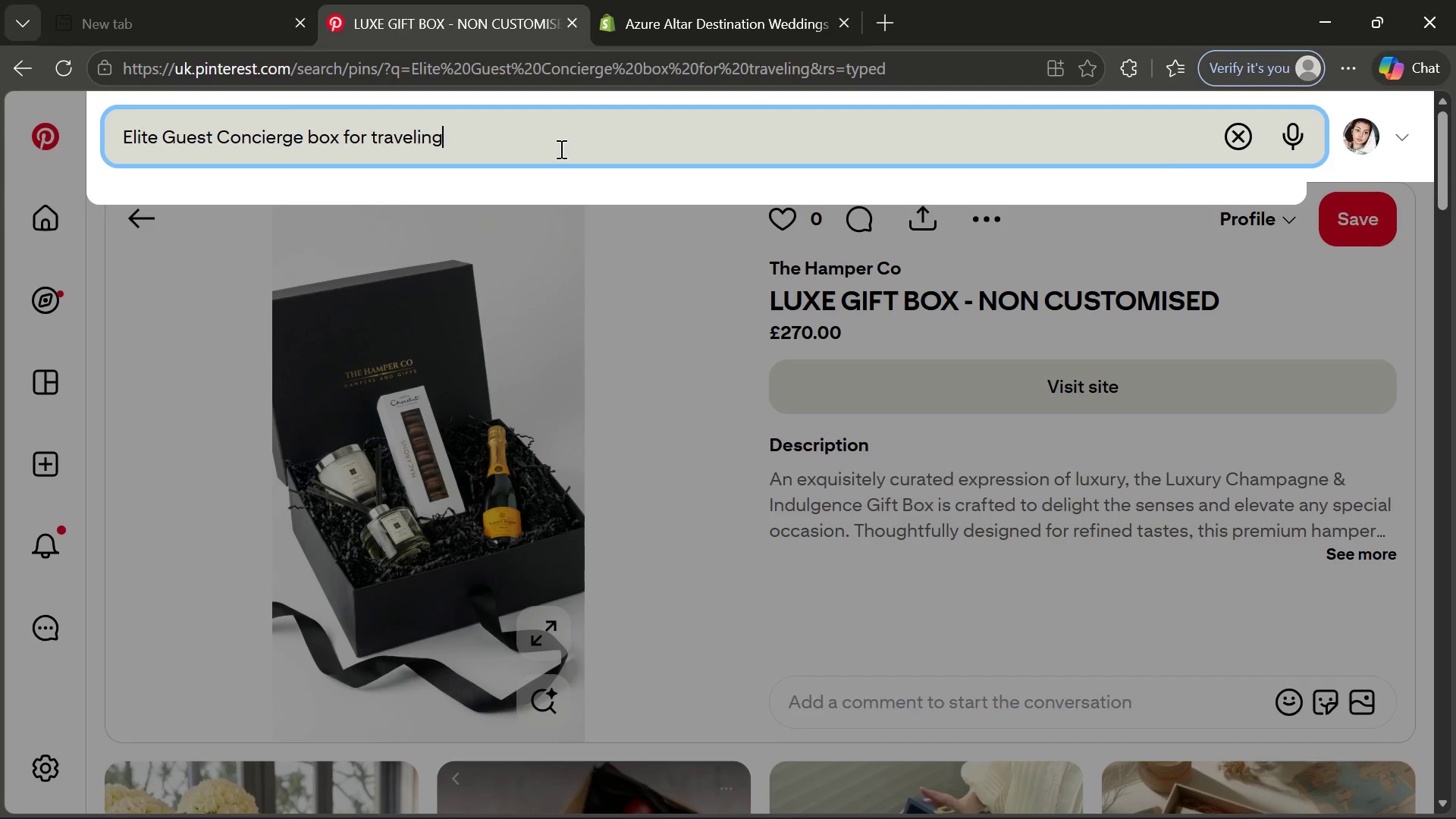 
key(Enter)
 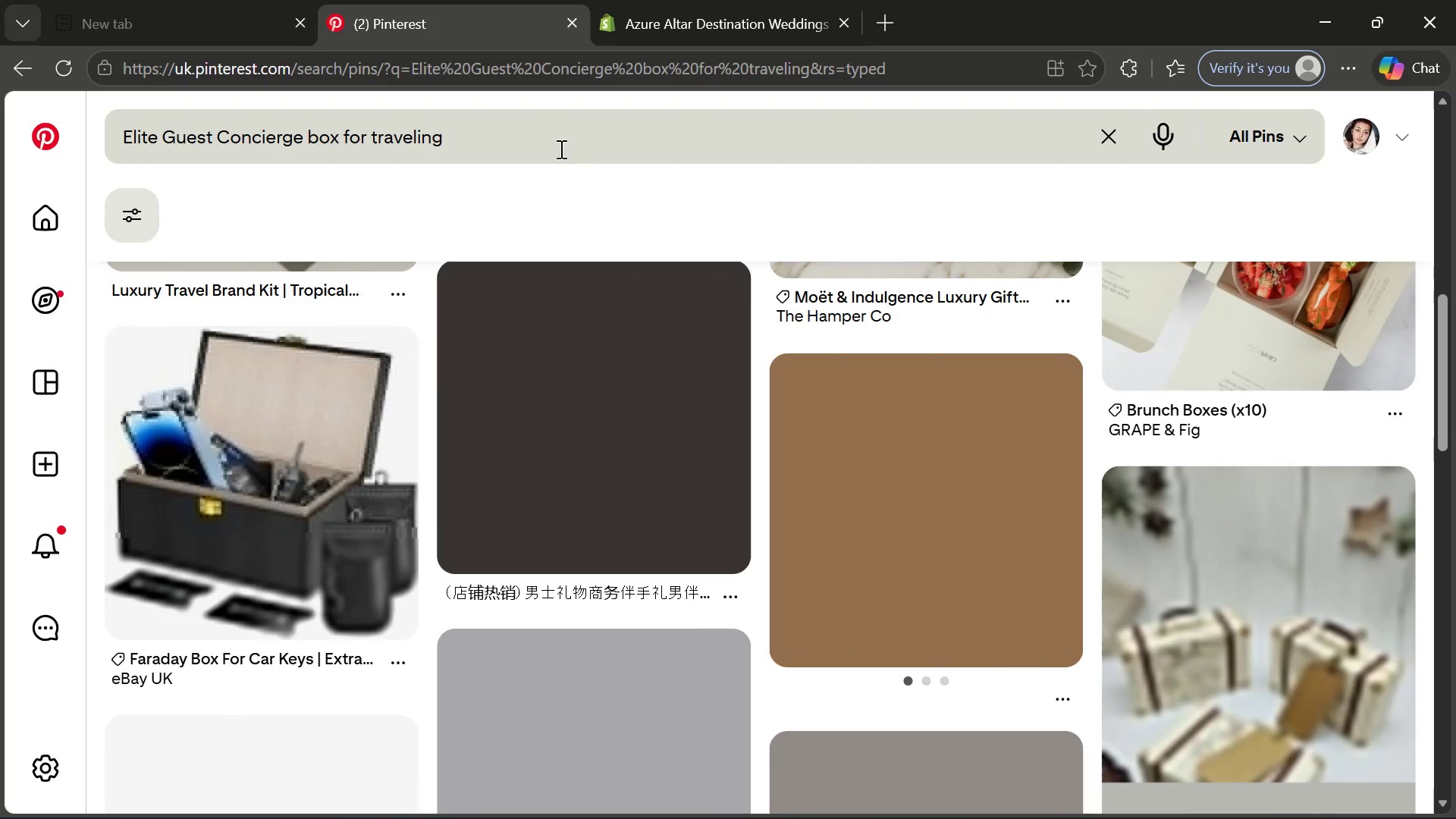 
wait(14.66)
 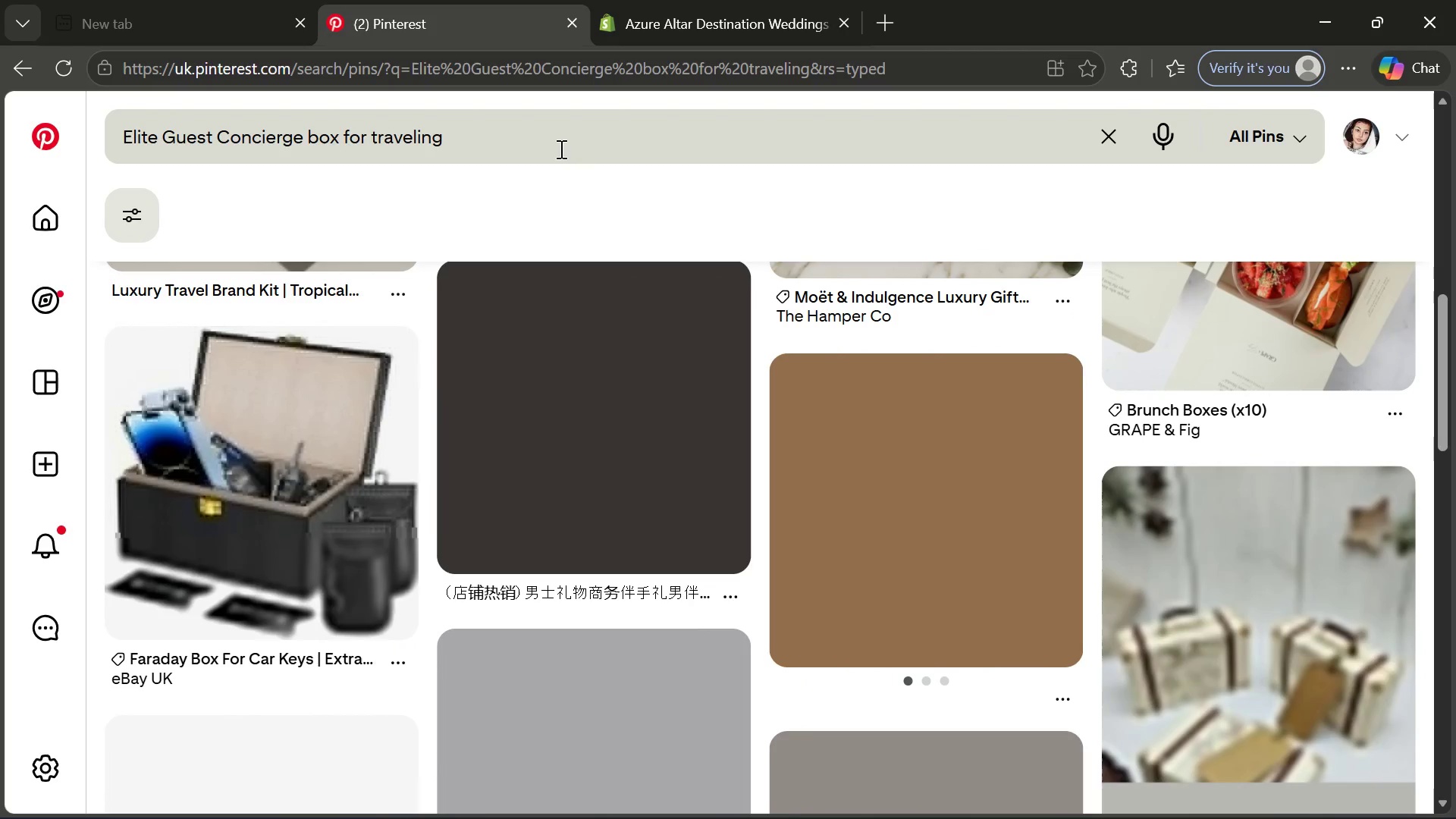 
left_click([459, 164])
 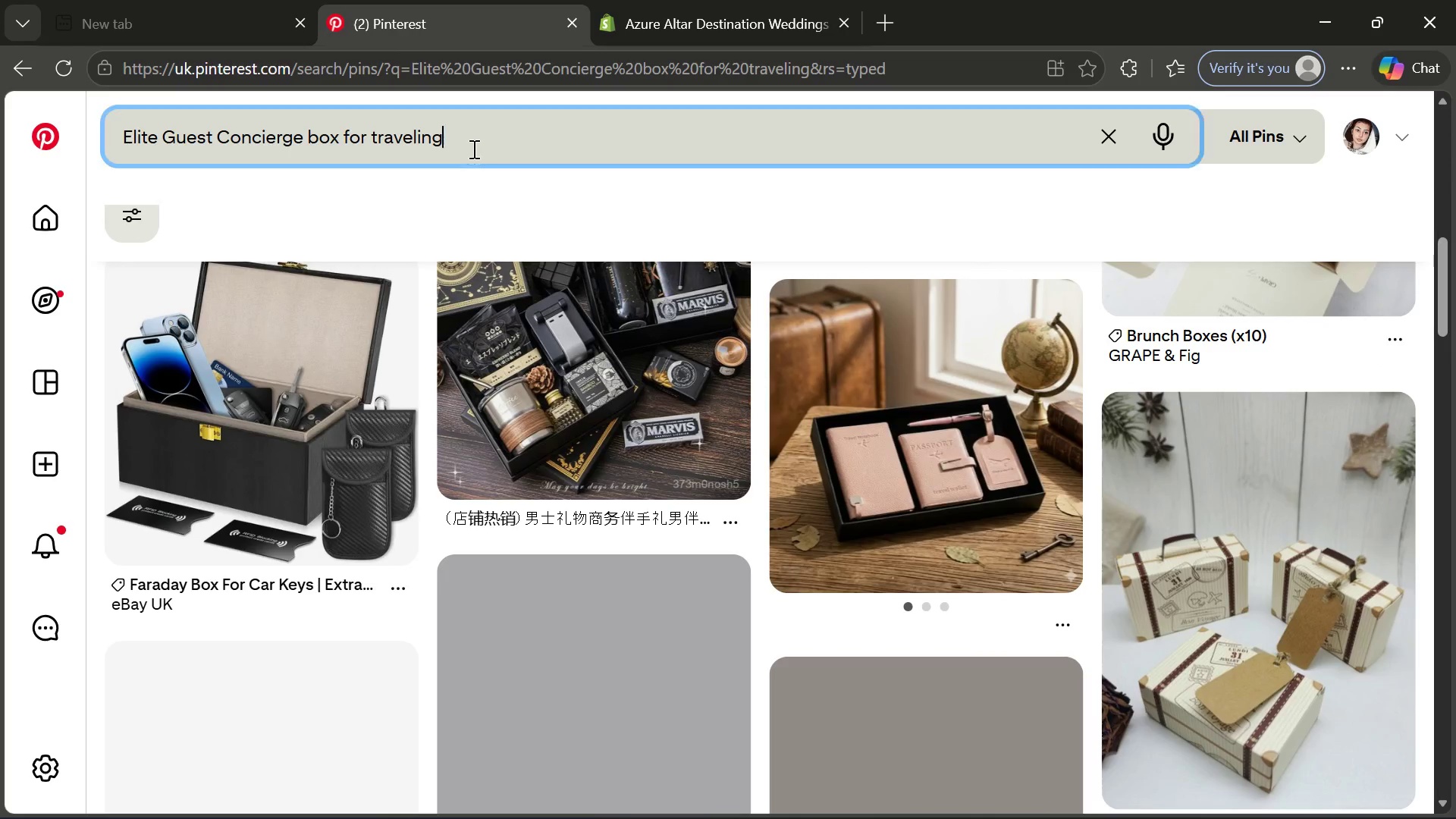 
left_click([472, 149])
 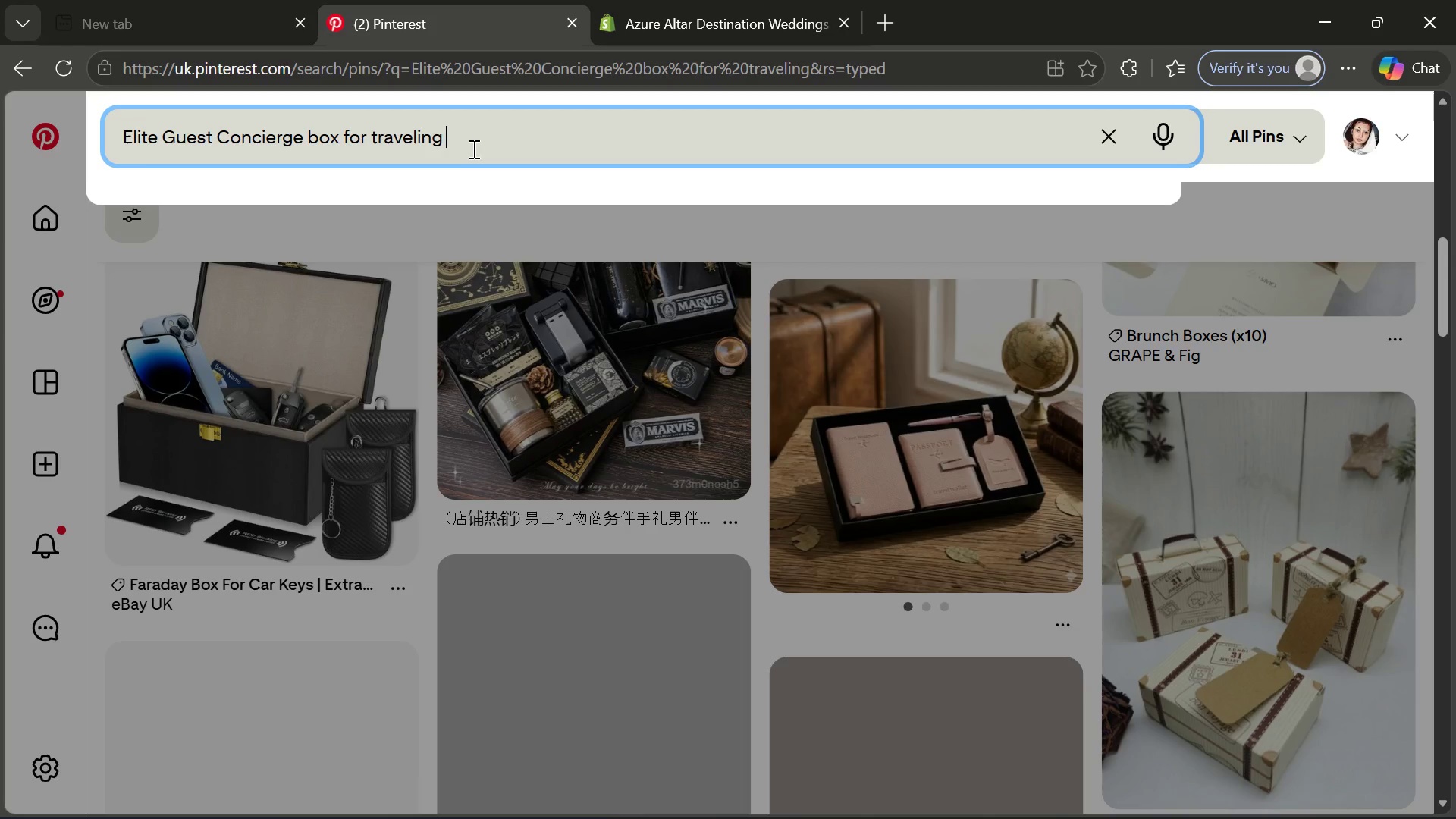 
type( wedding)
 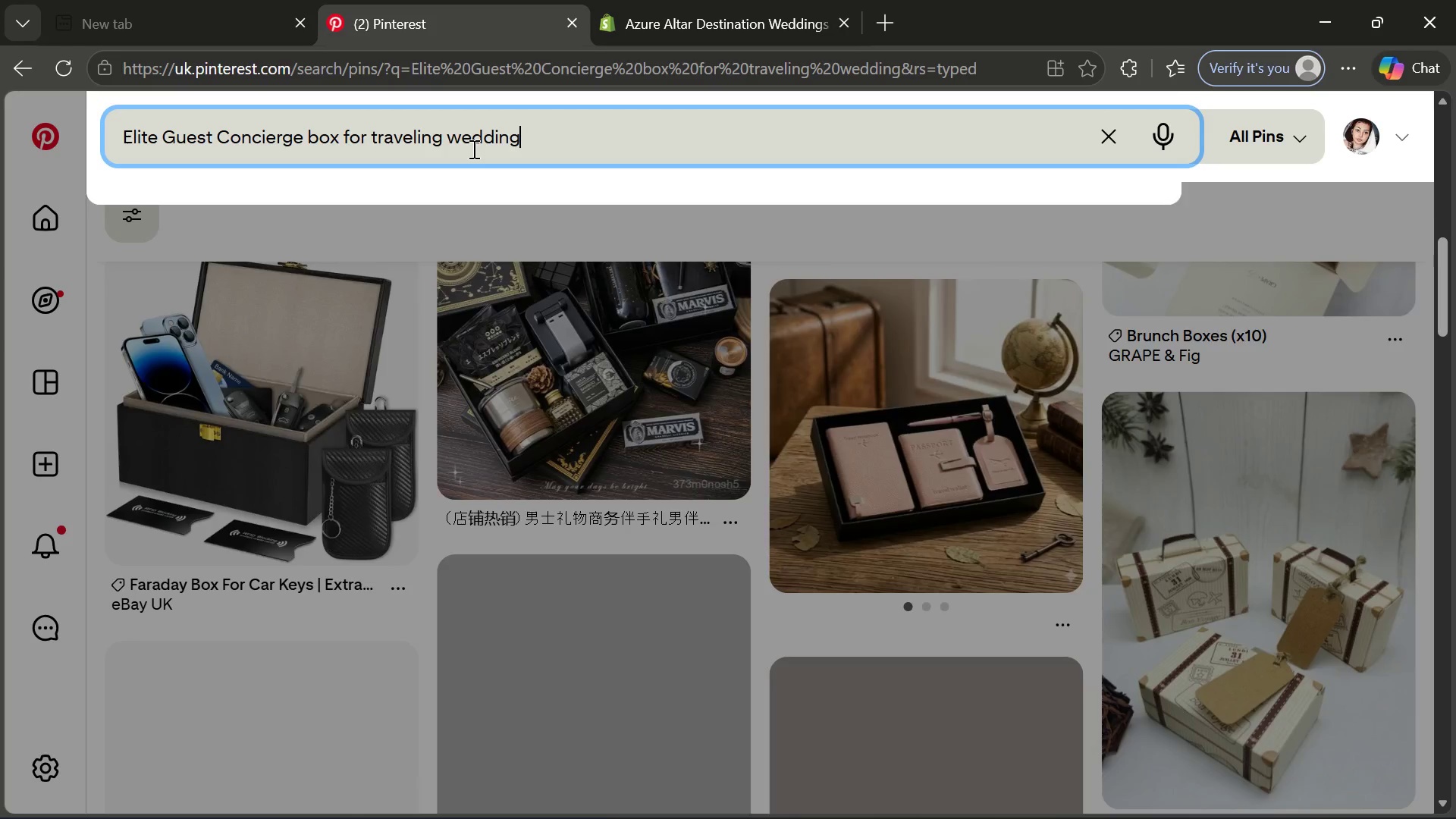 
key(Enter)
 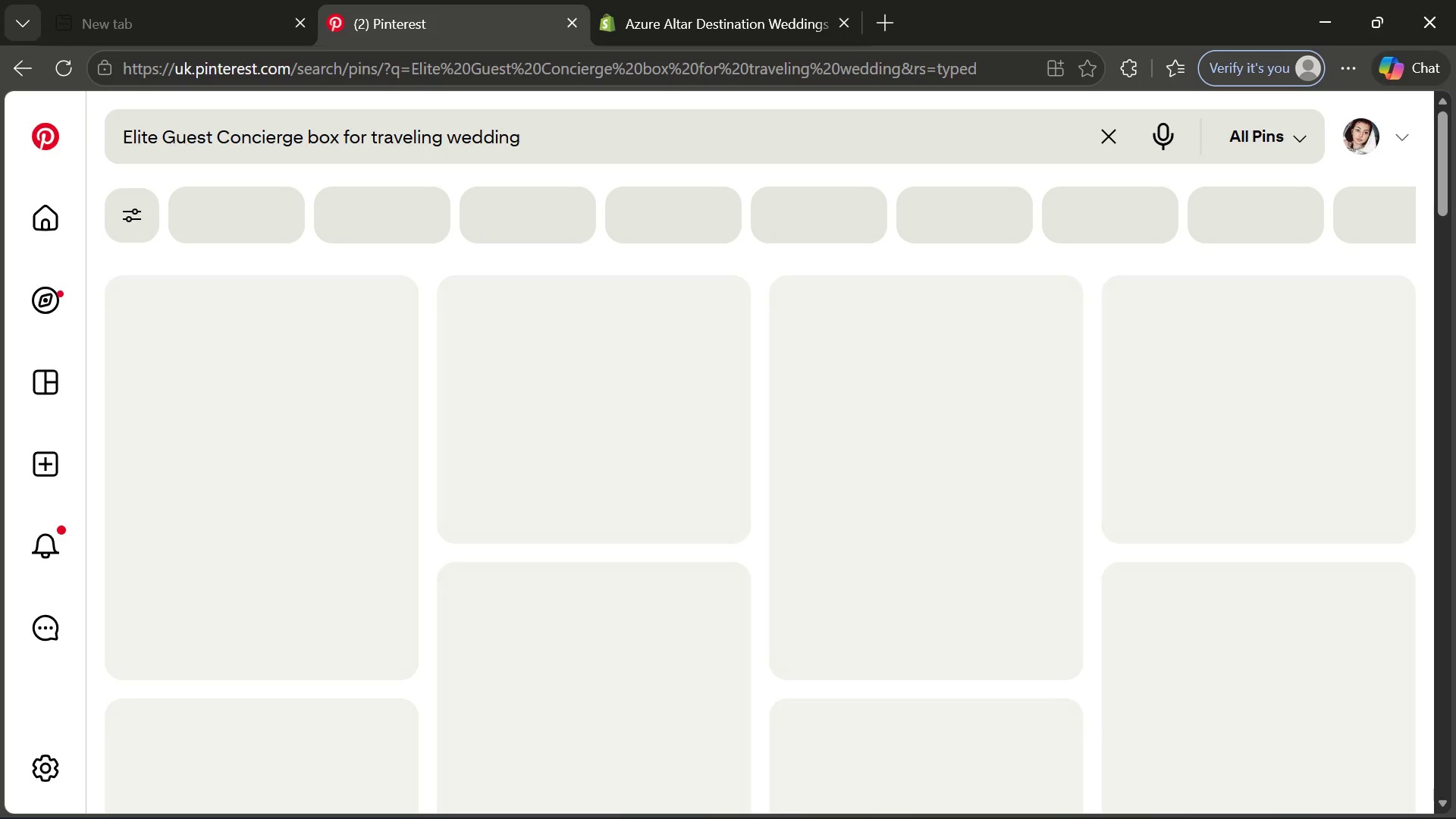 
wait(6.01)
 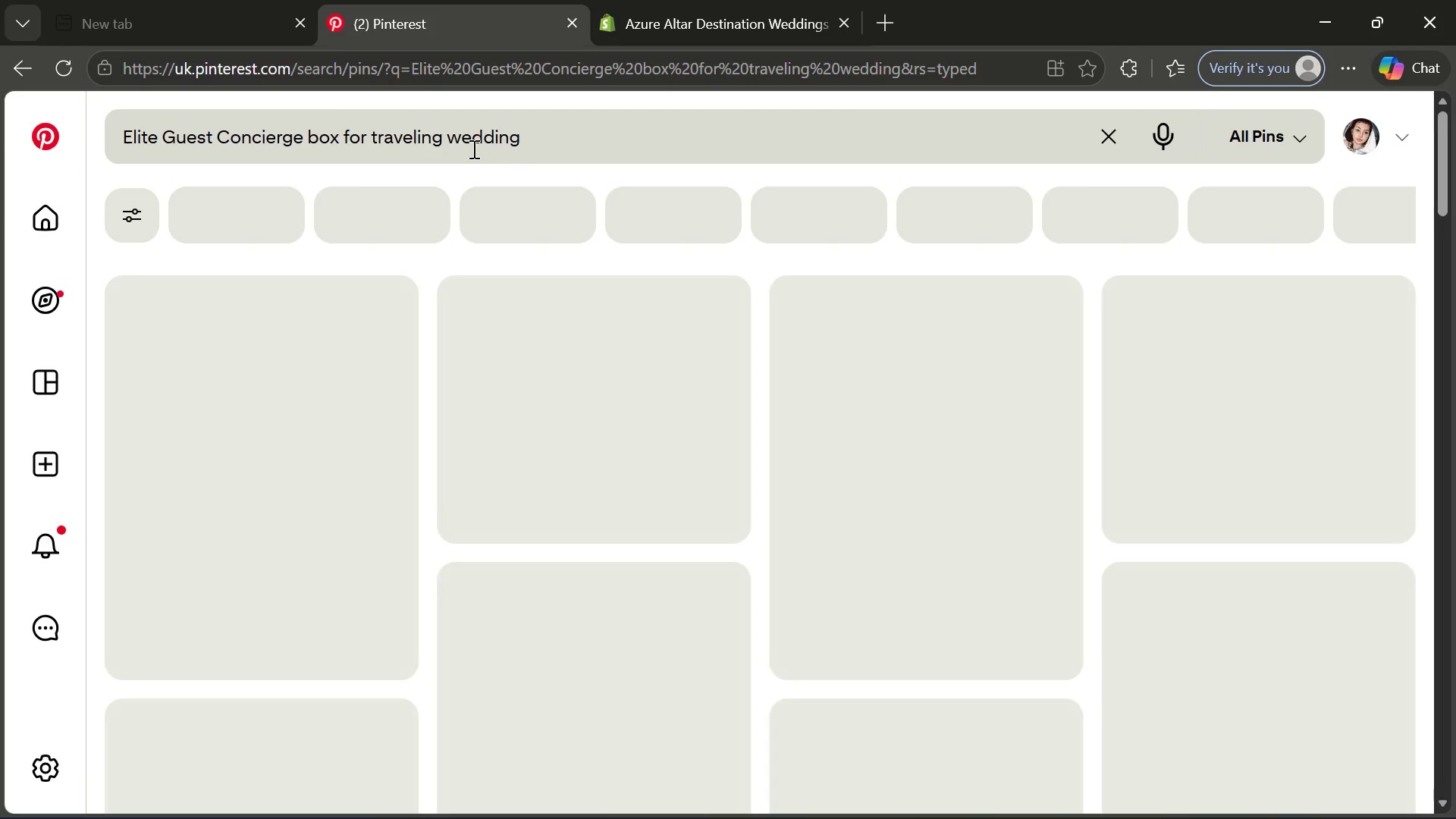 
mouse_move([1038, 799])
 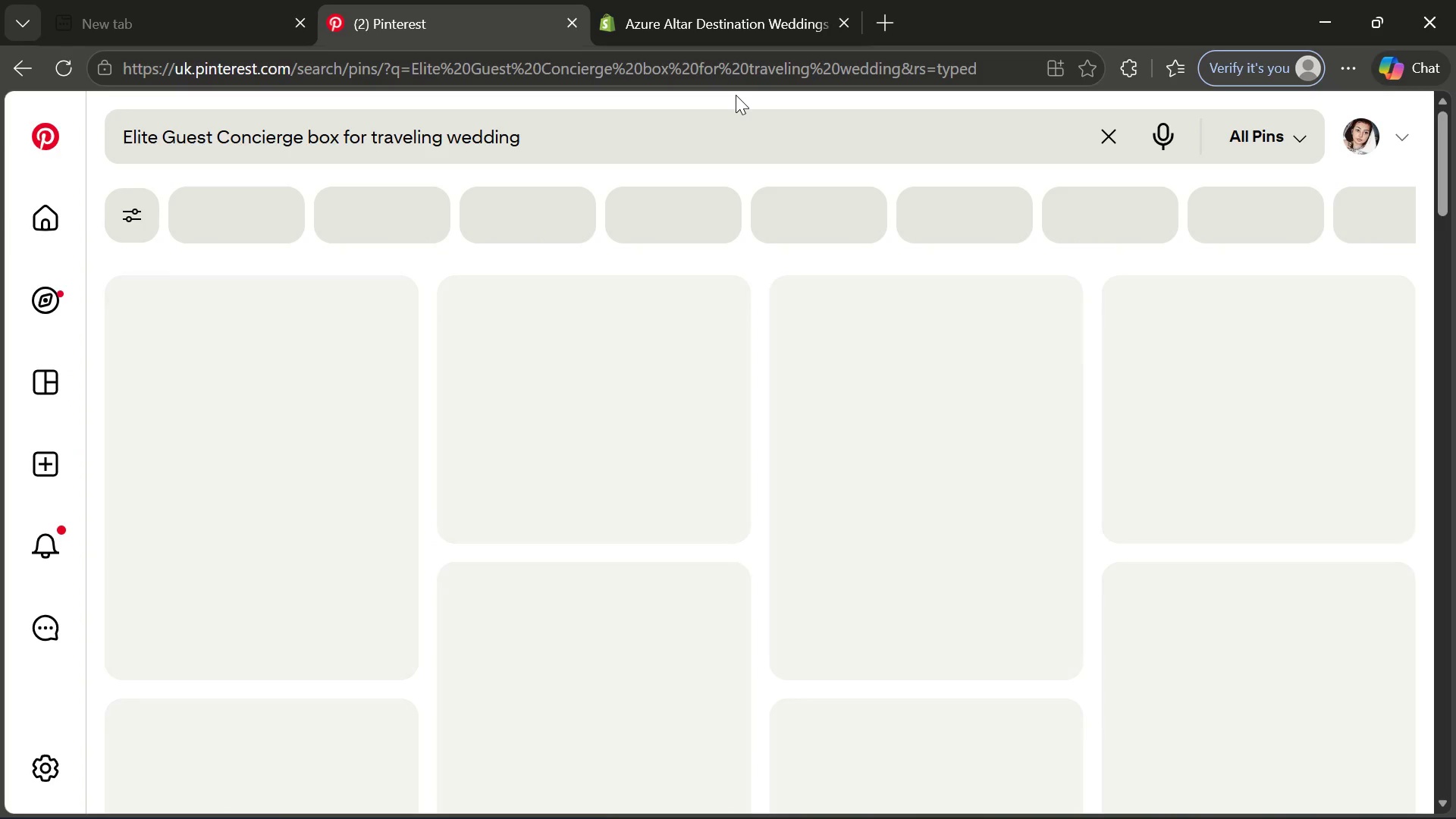 
left_click([676, 115])
 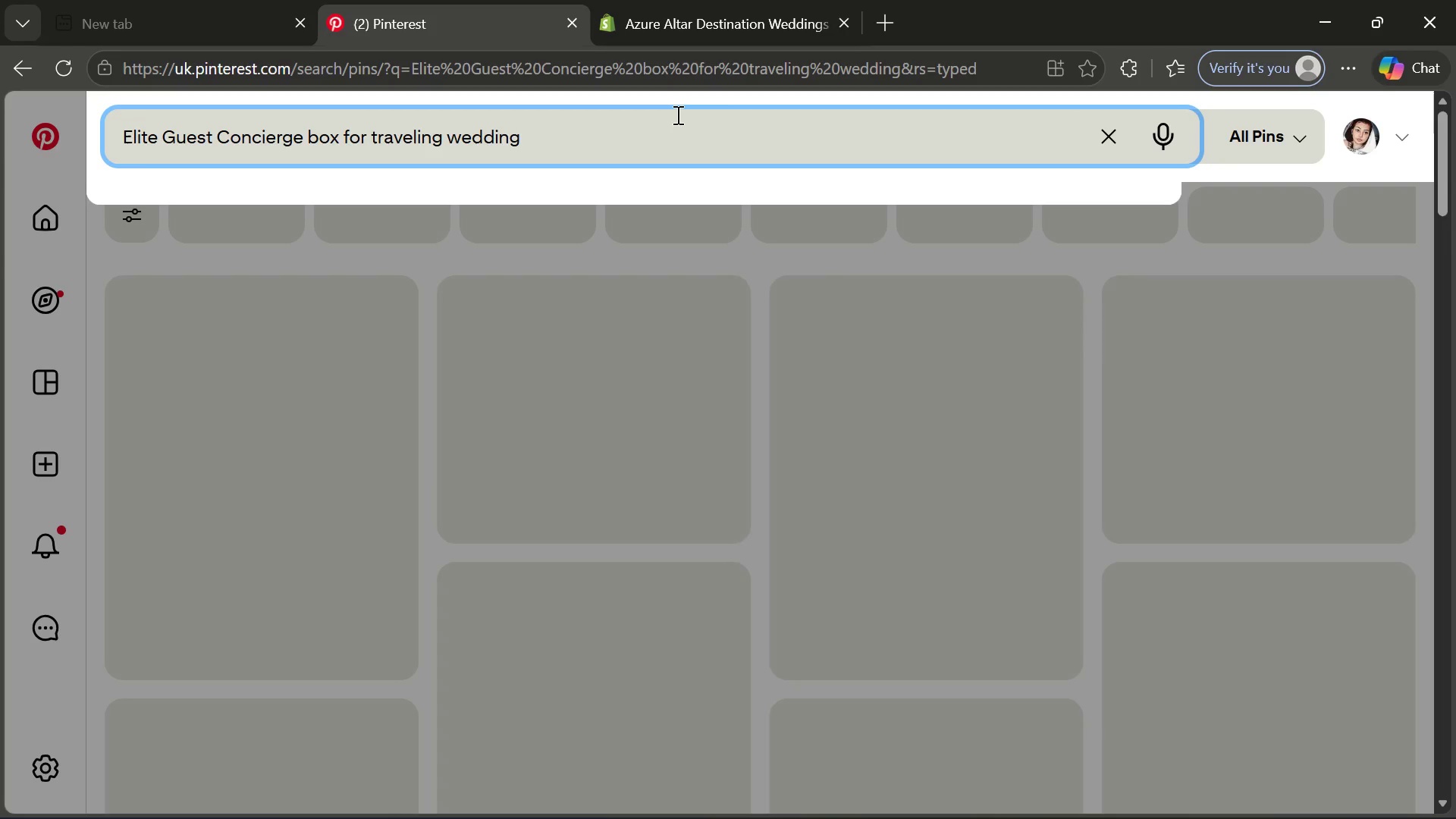 
key(Enter)
 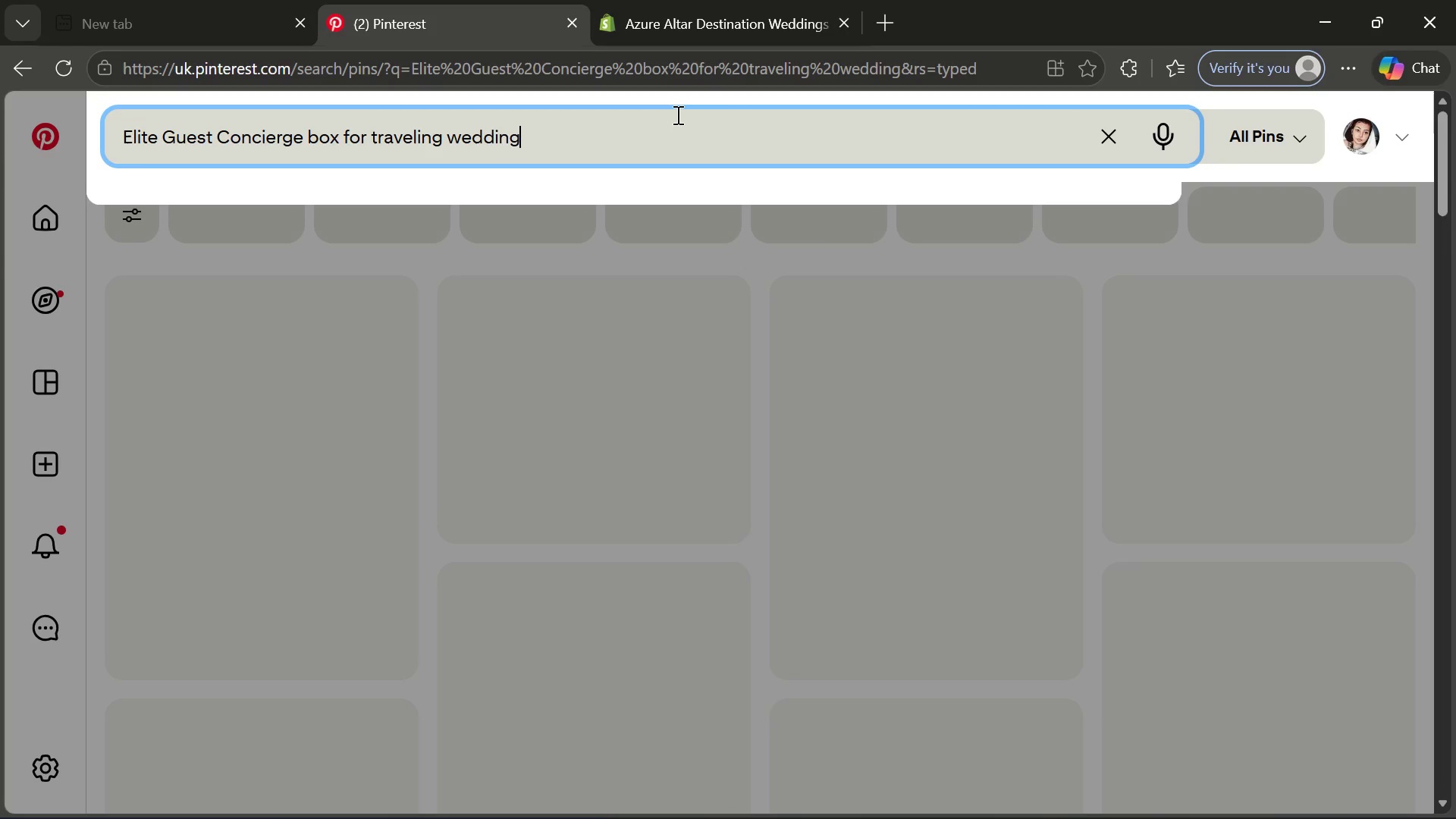 
key(Enter)
 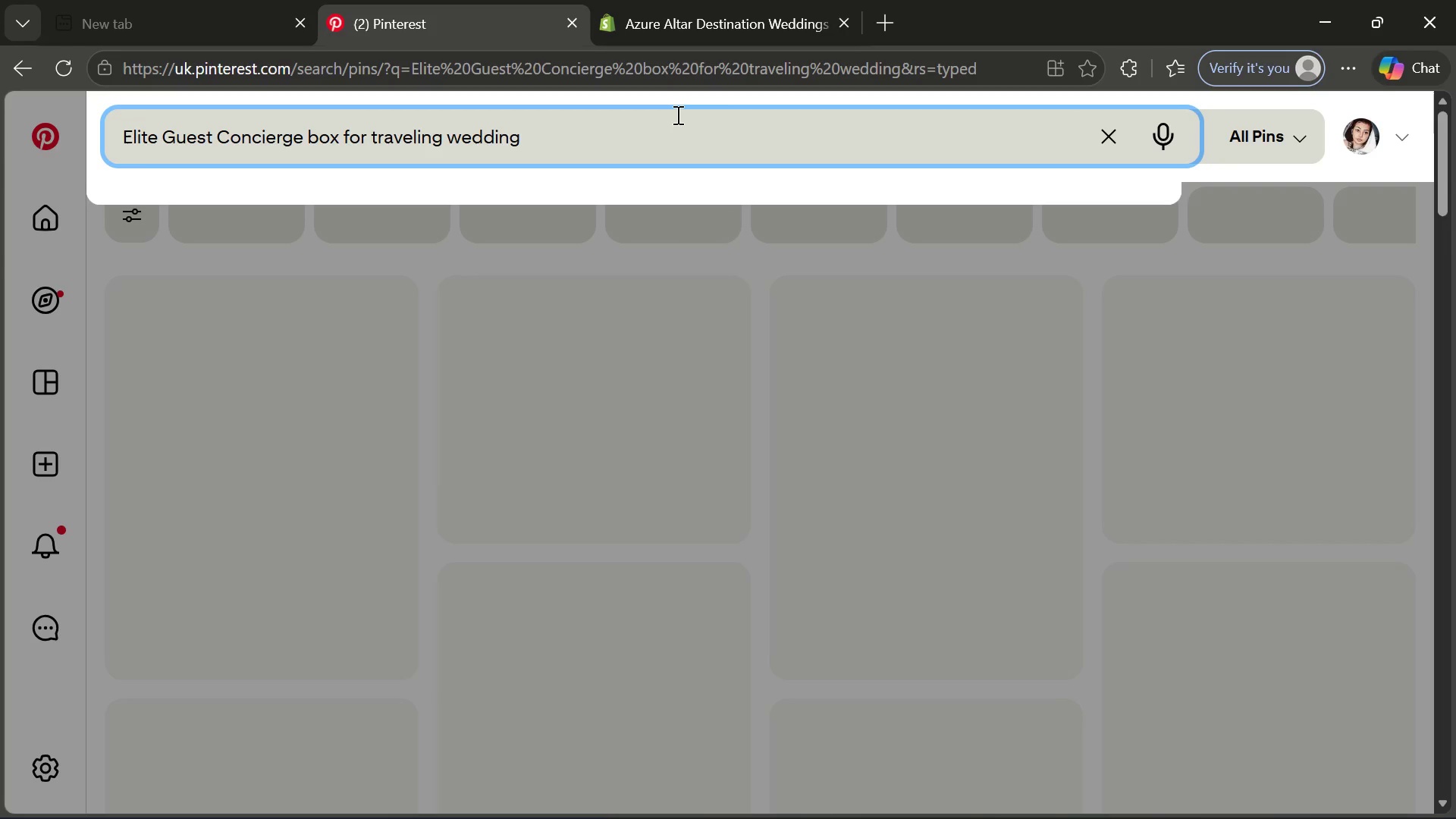 
key(Enter)
 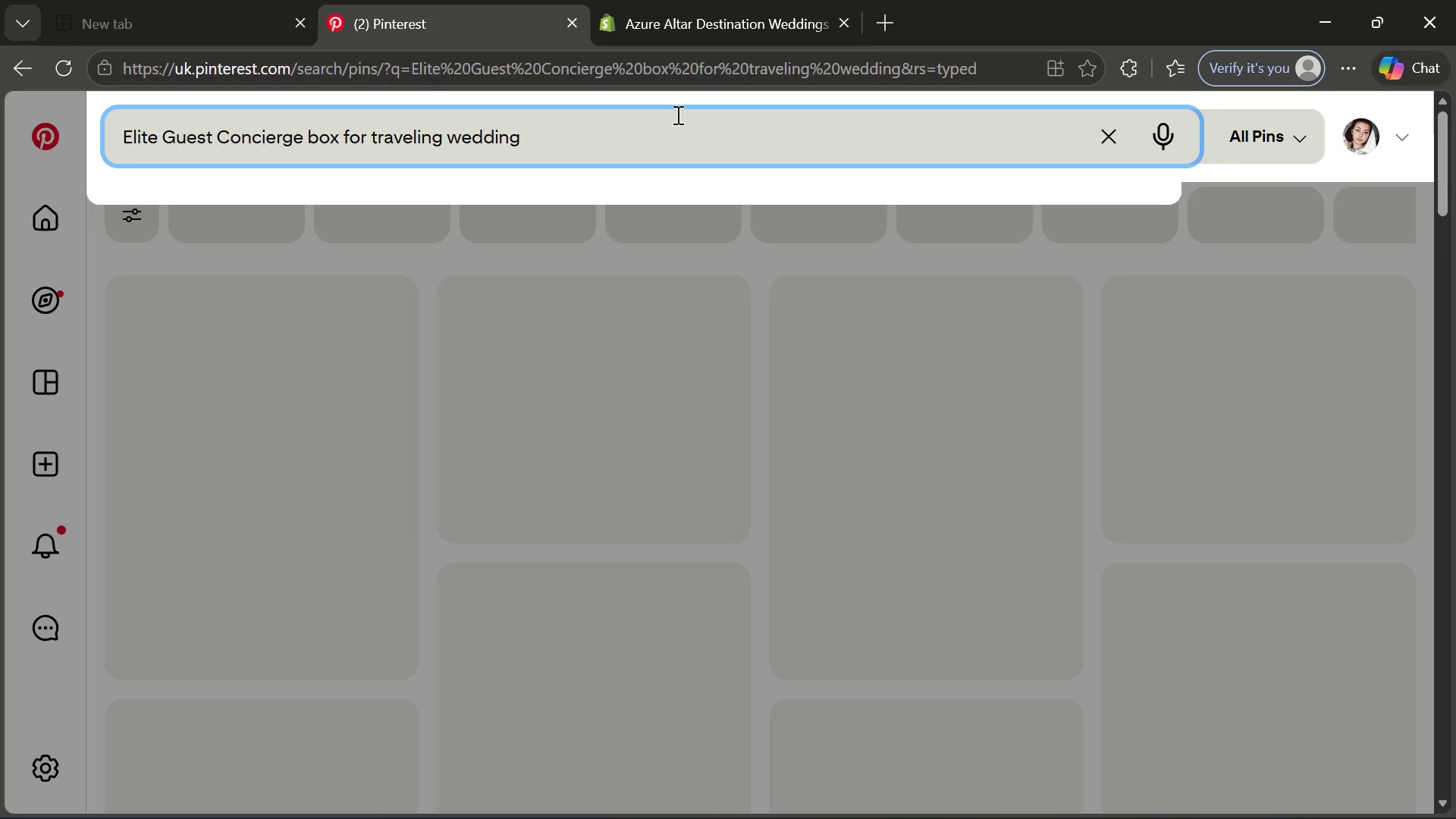 
key(Enter)
 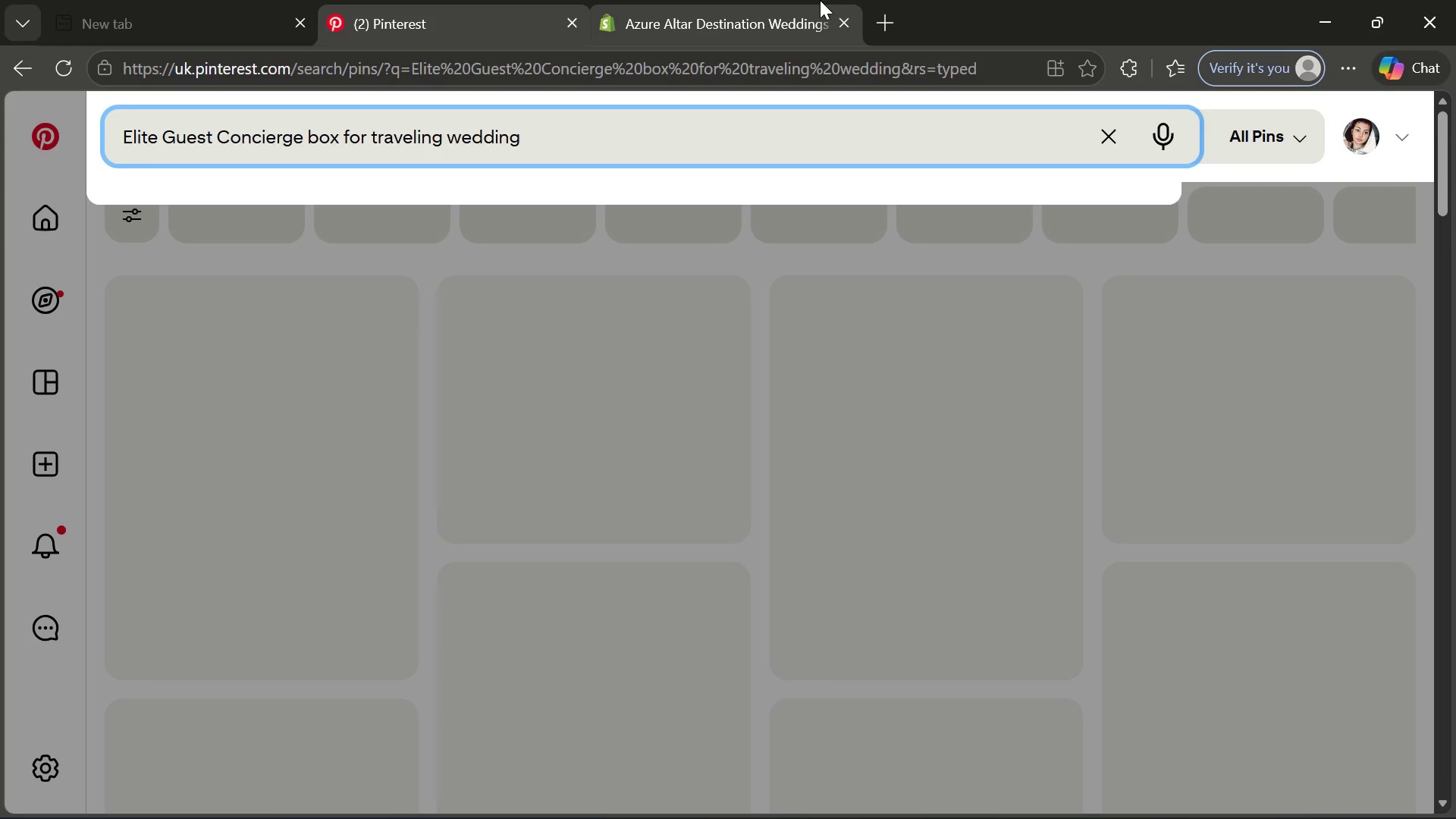 
left_click([820, 0])
 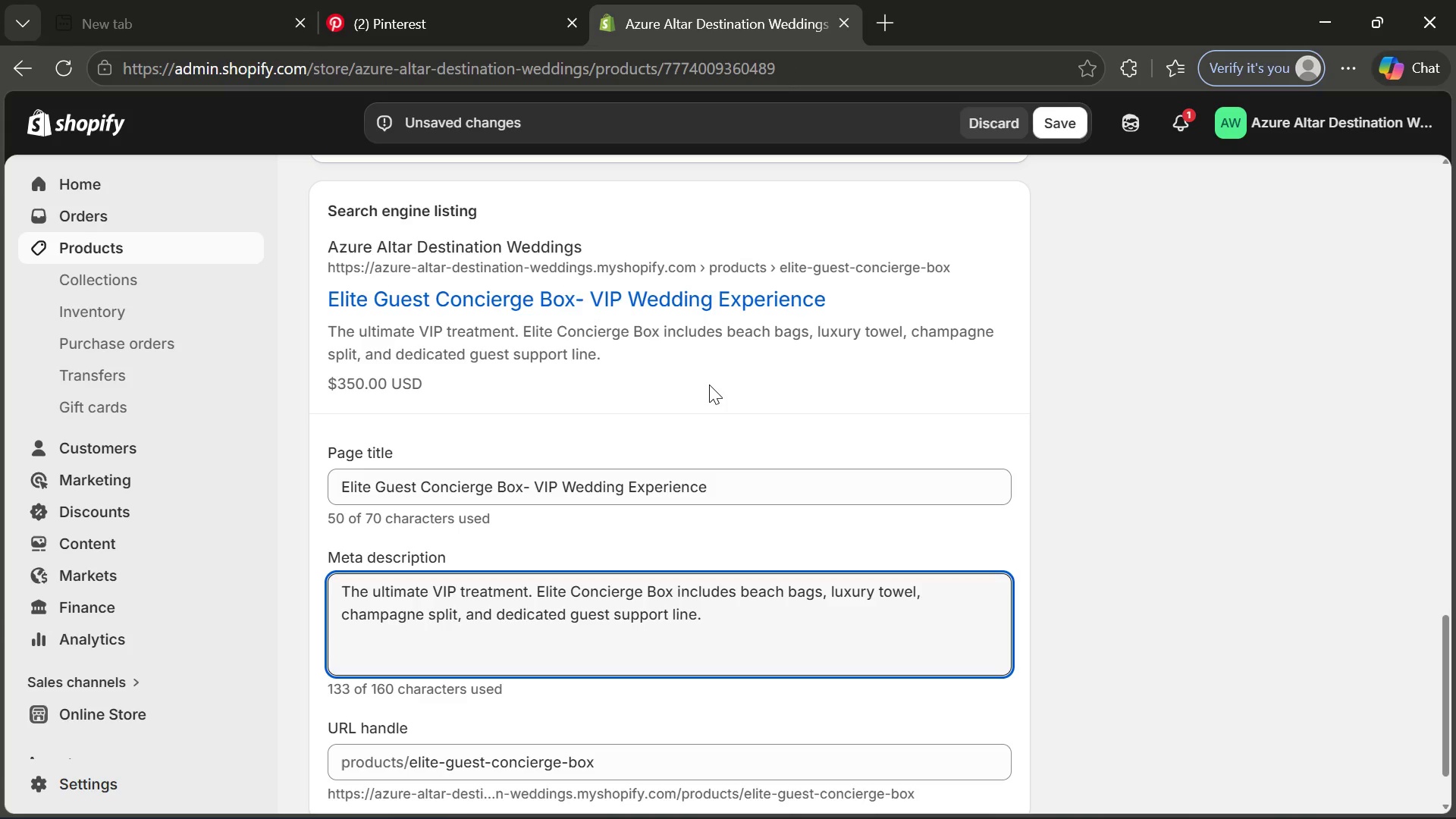 
wait(8.77)
 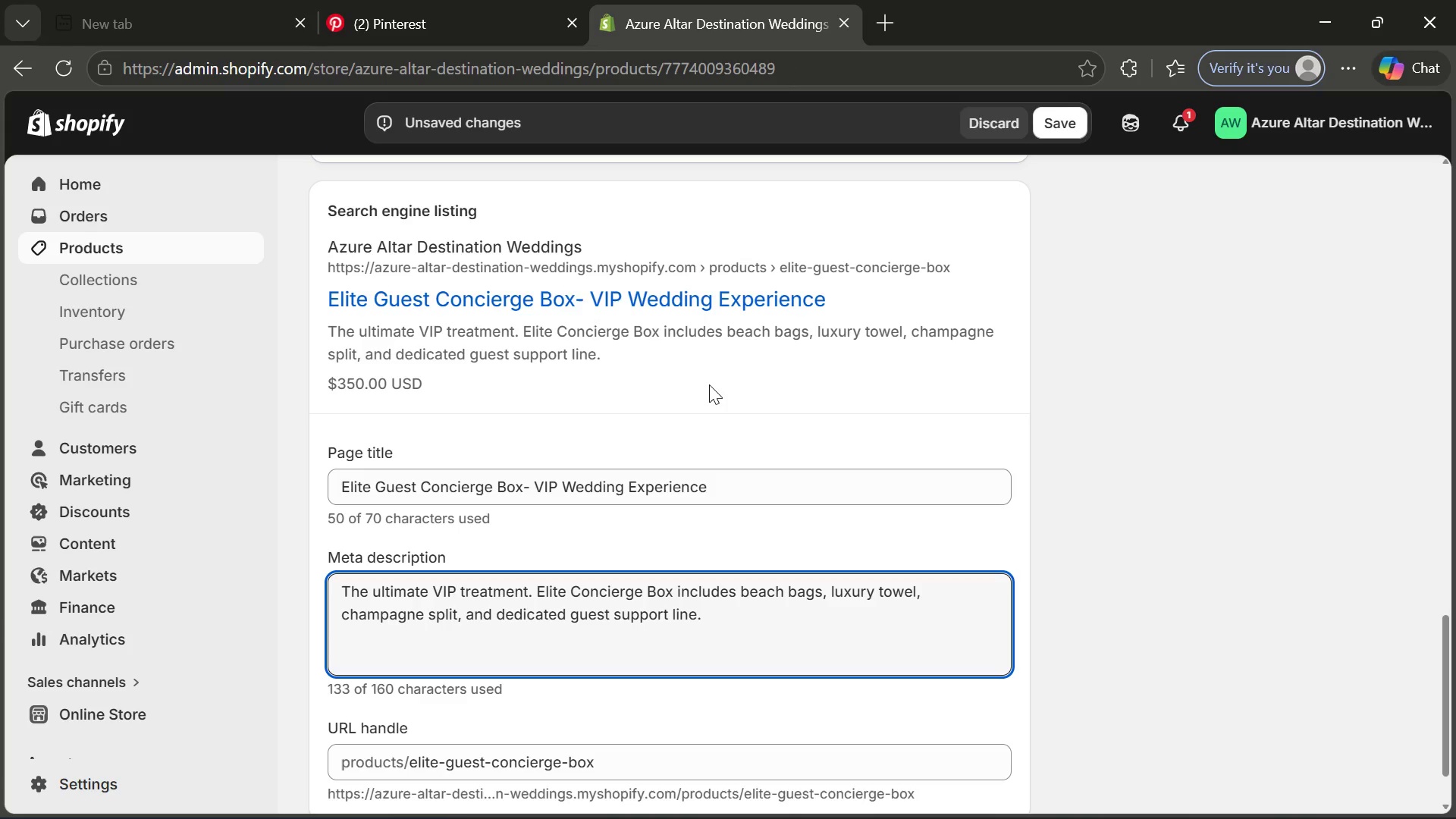 
left_click([1062, 119])
 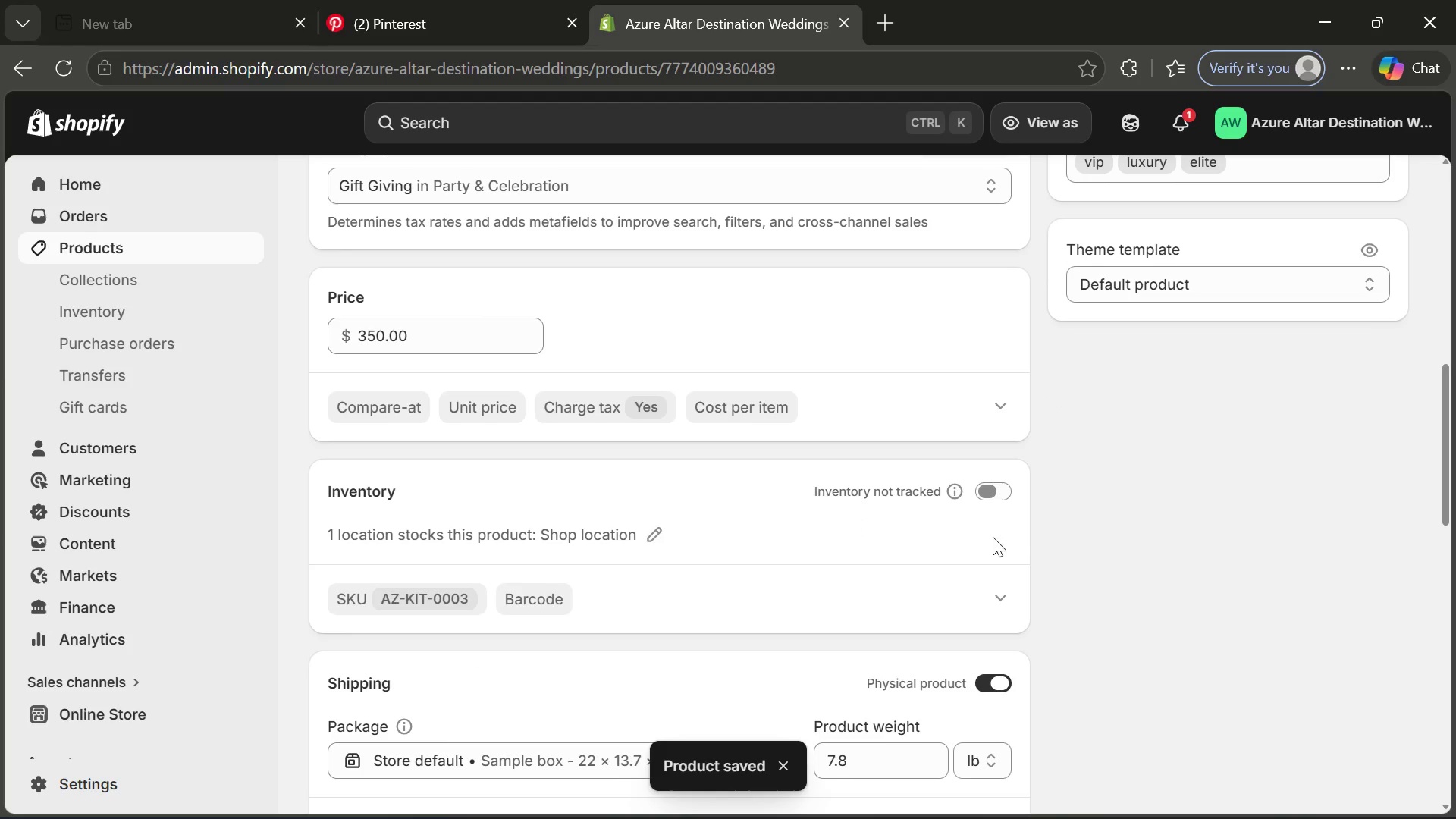 
wait(23.0)
 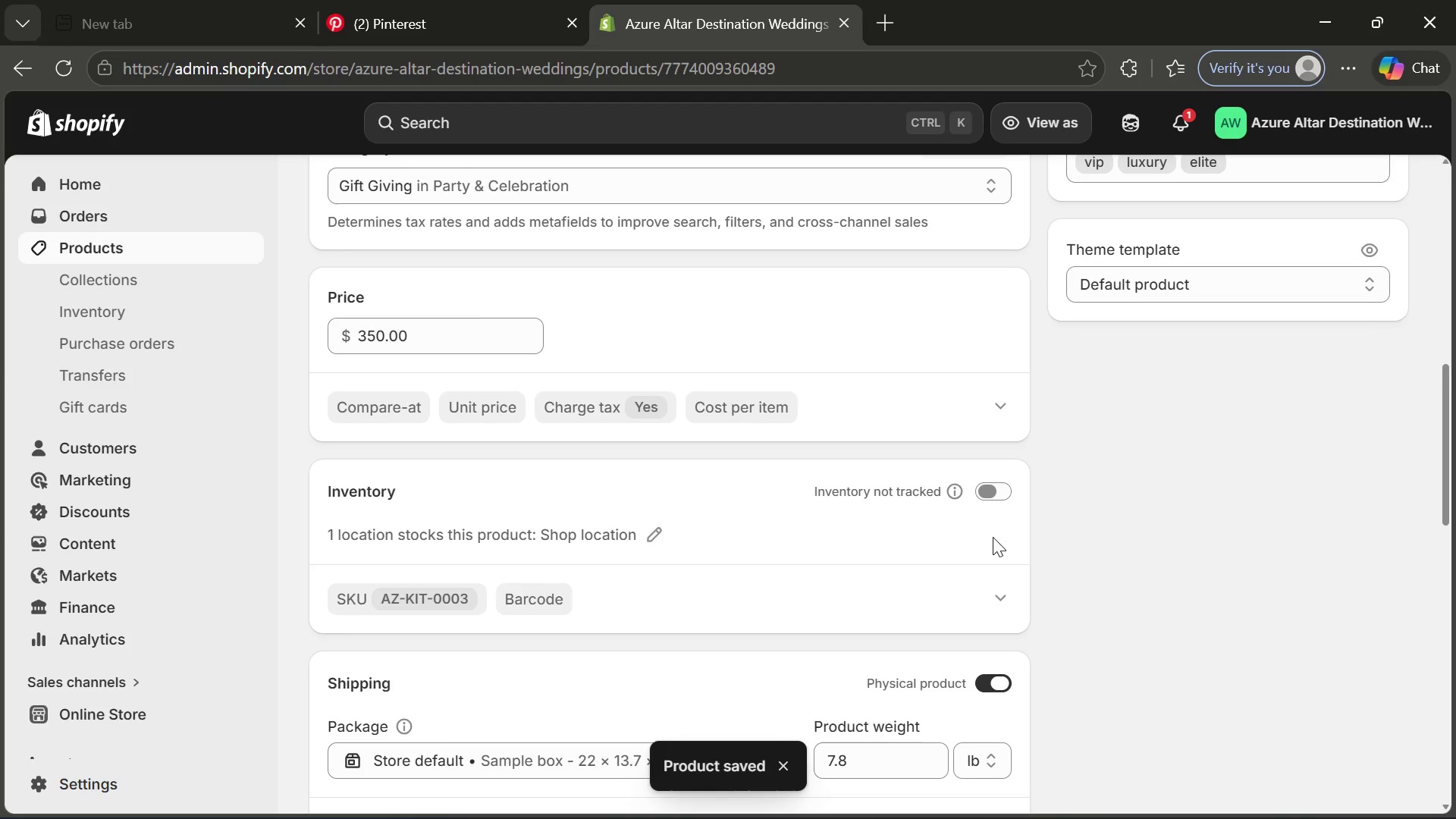 
left_click([199, 251])
 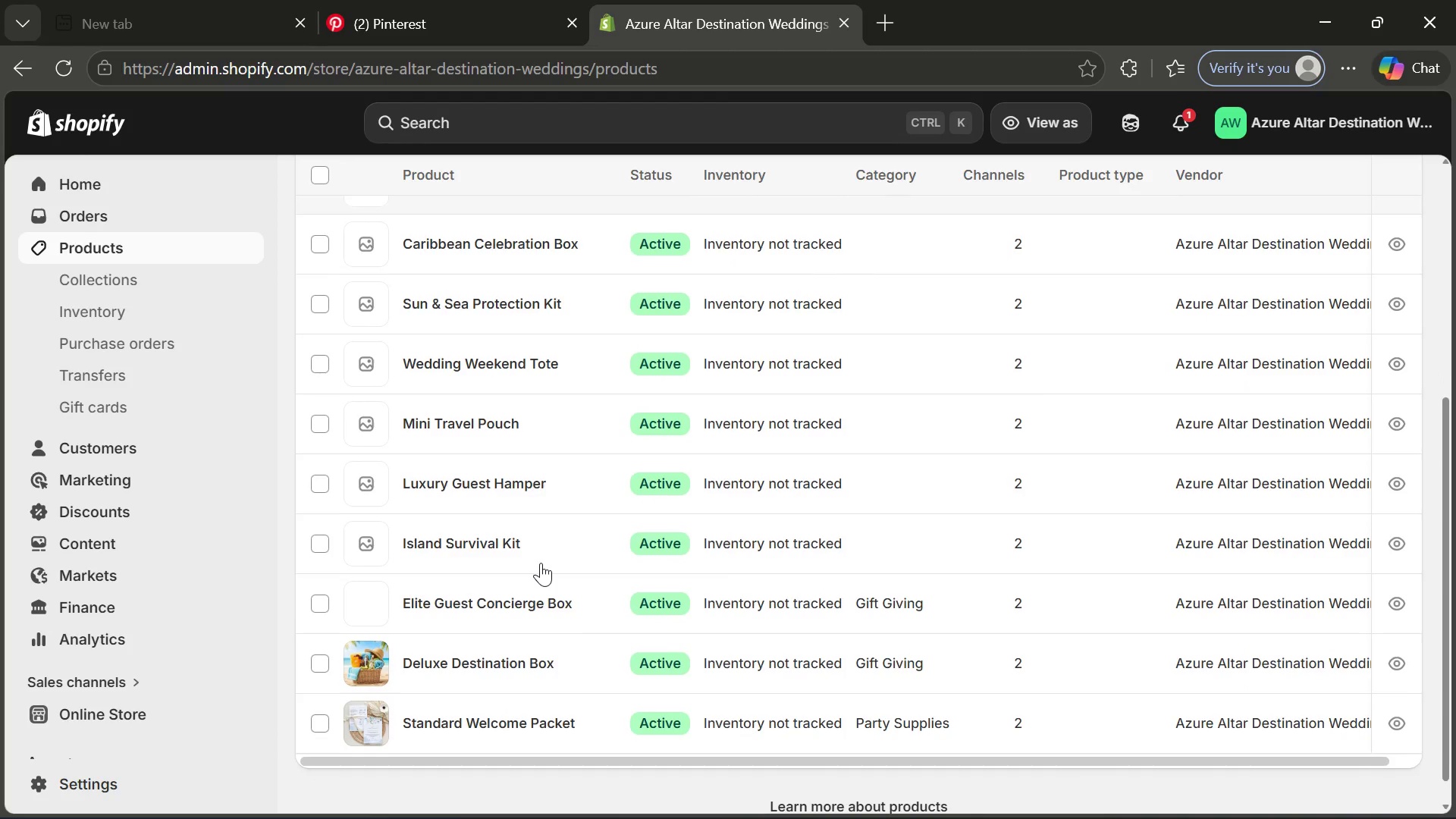 
wait(6.45)
 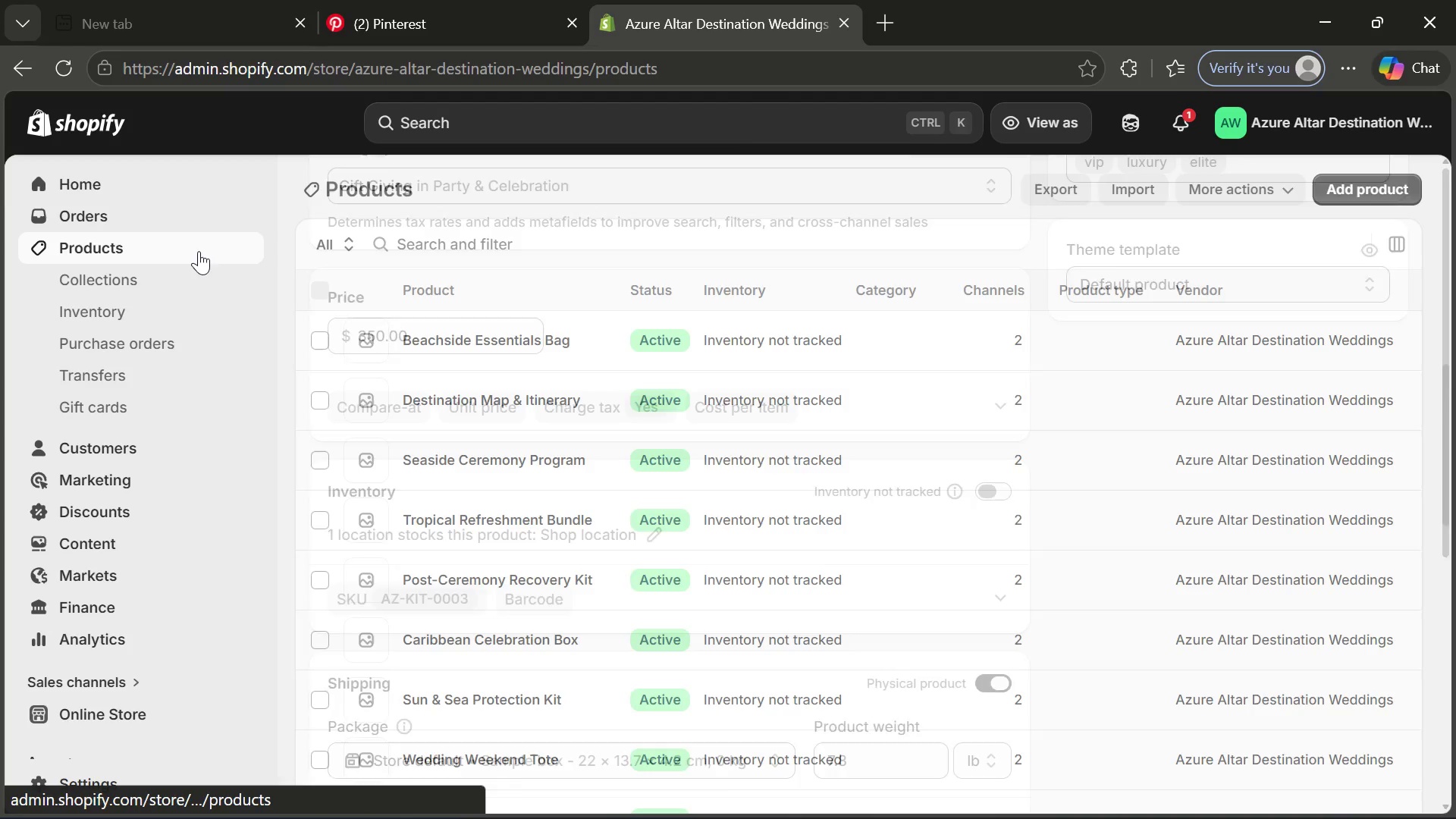 
left_click([450, 541])
 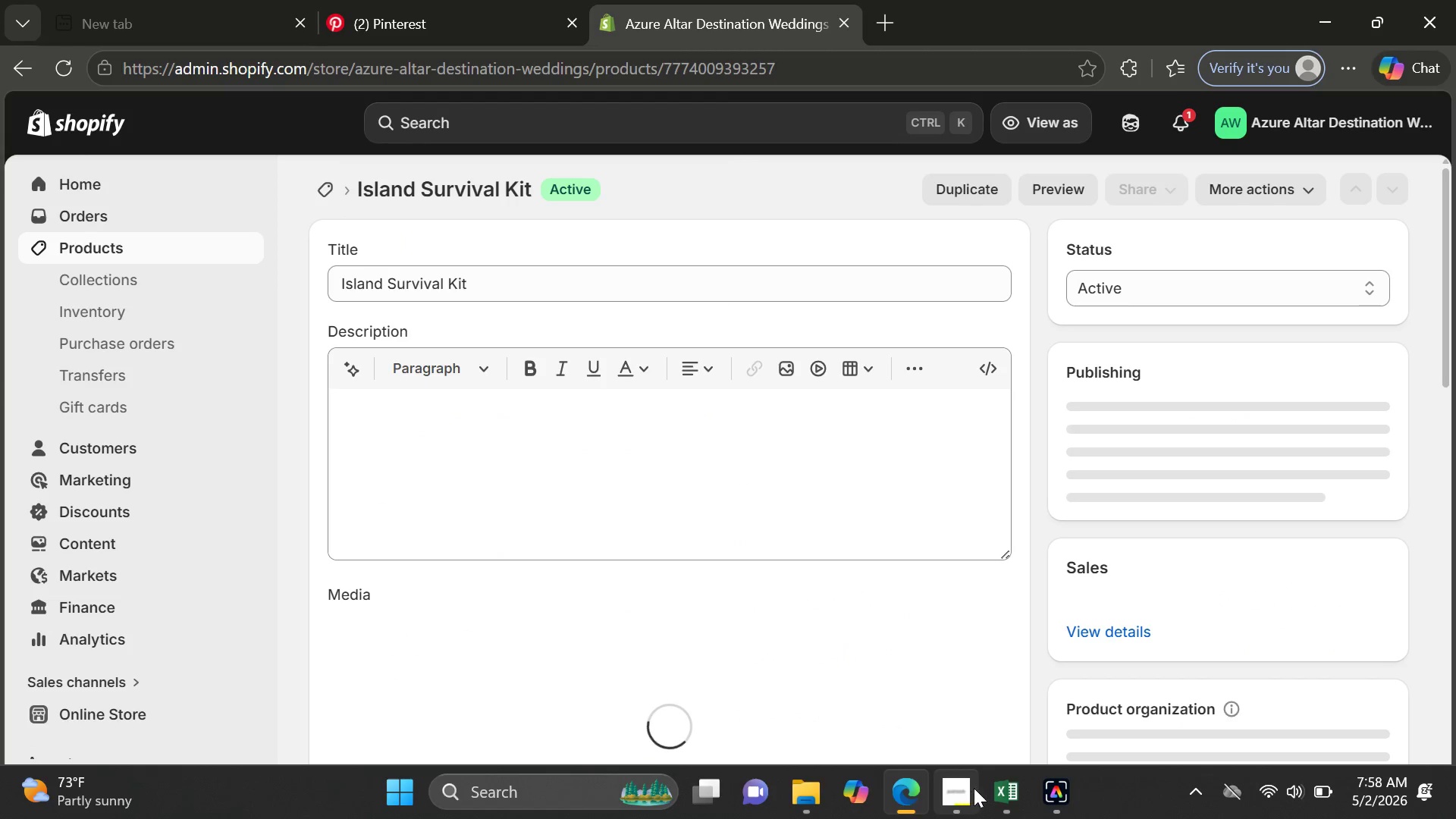 
left_click([952, 786])